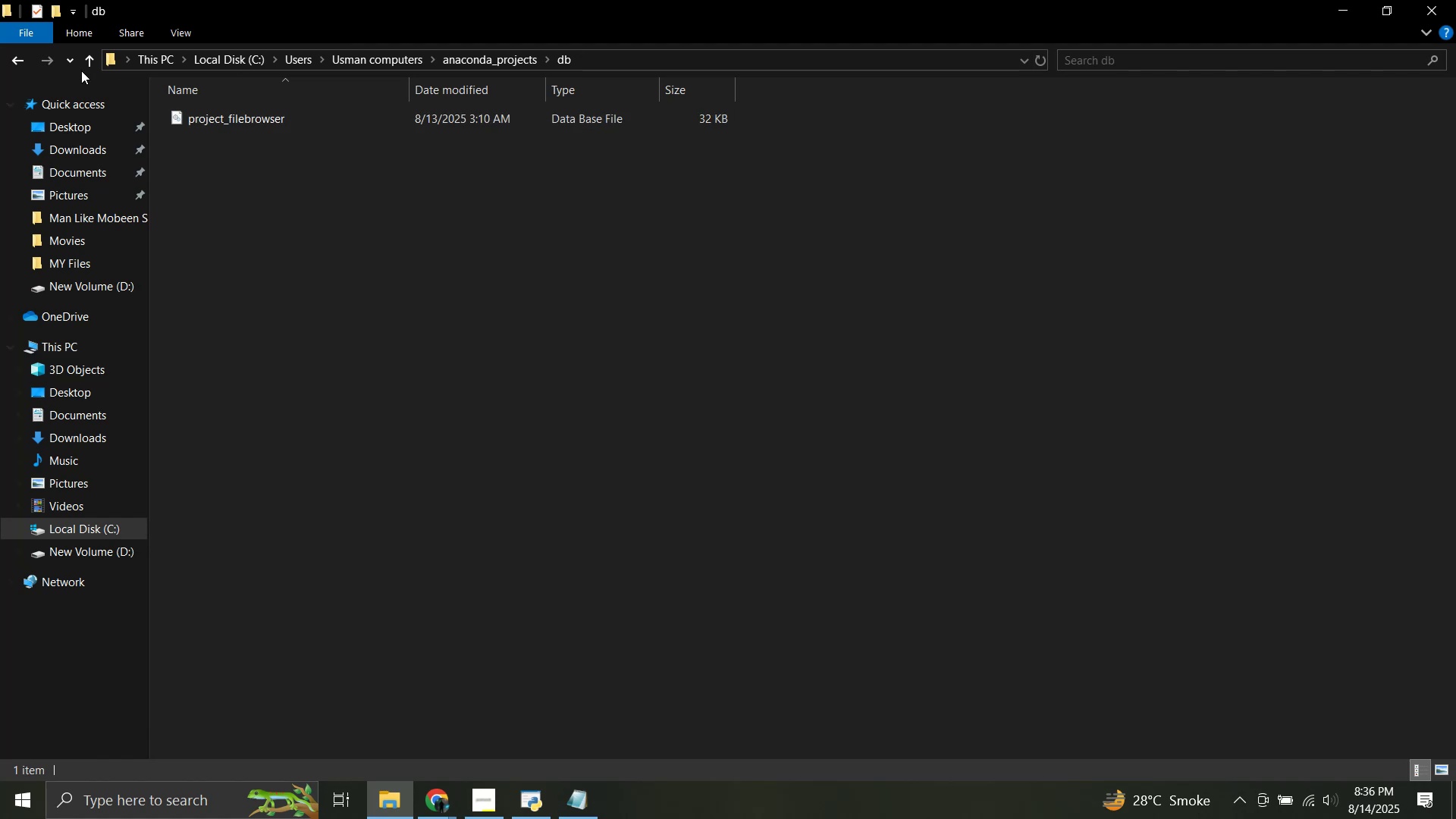 
left_click([15, 58])
 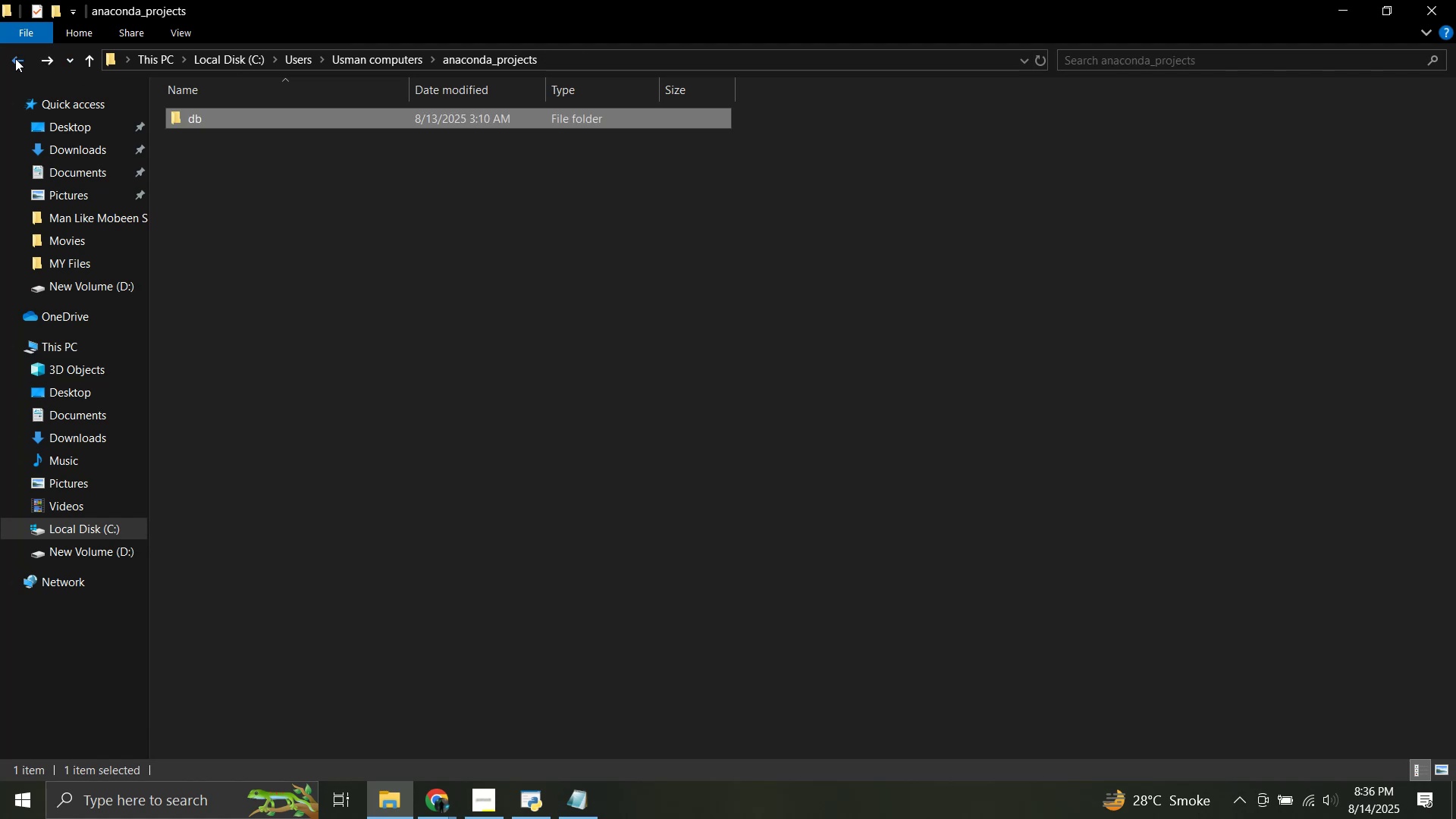 
left_click([15, 58])
 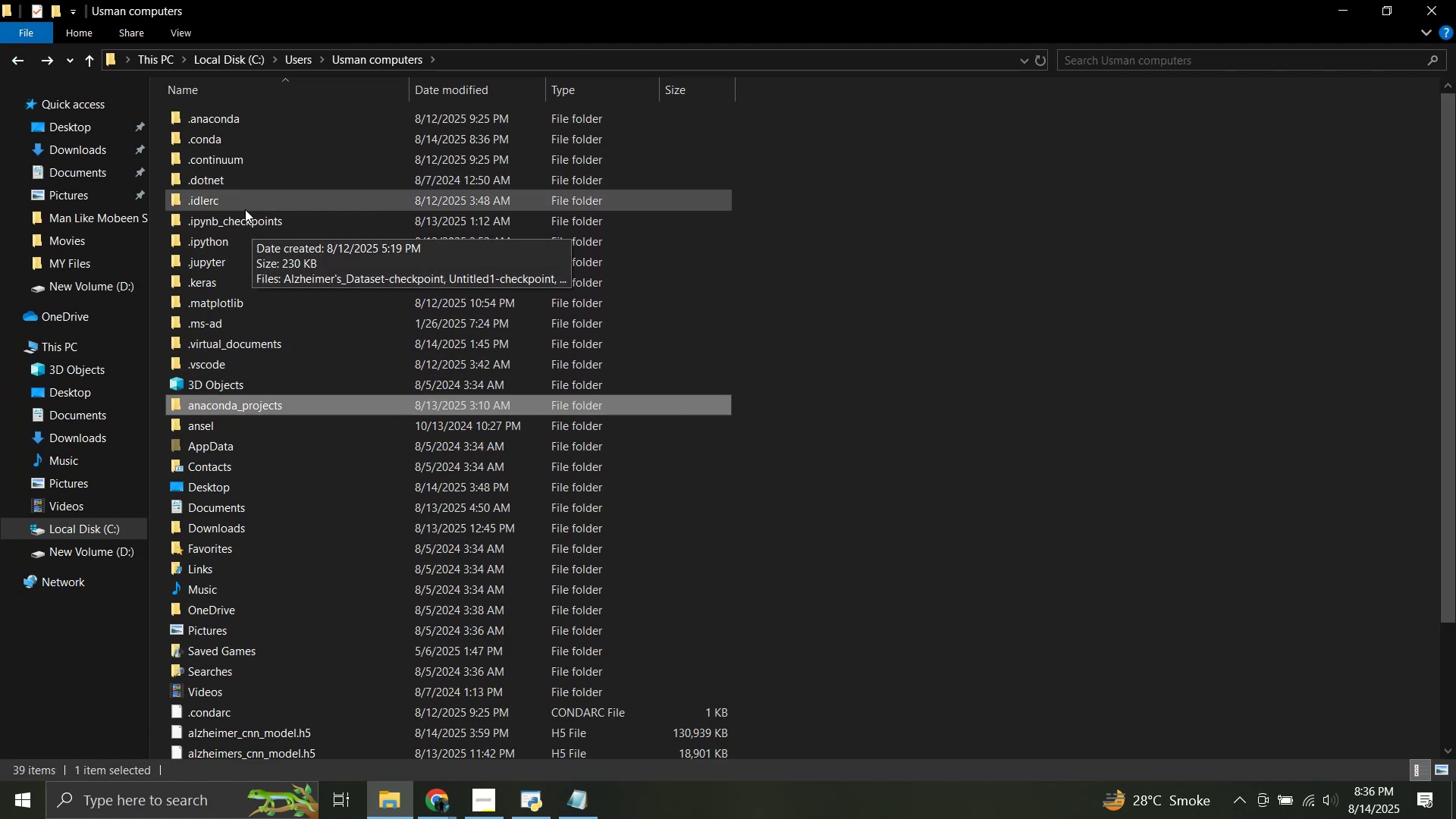 
wait(12.05)
 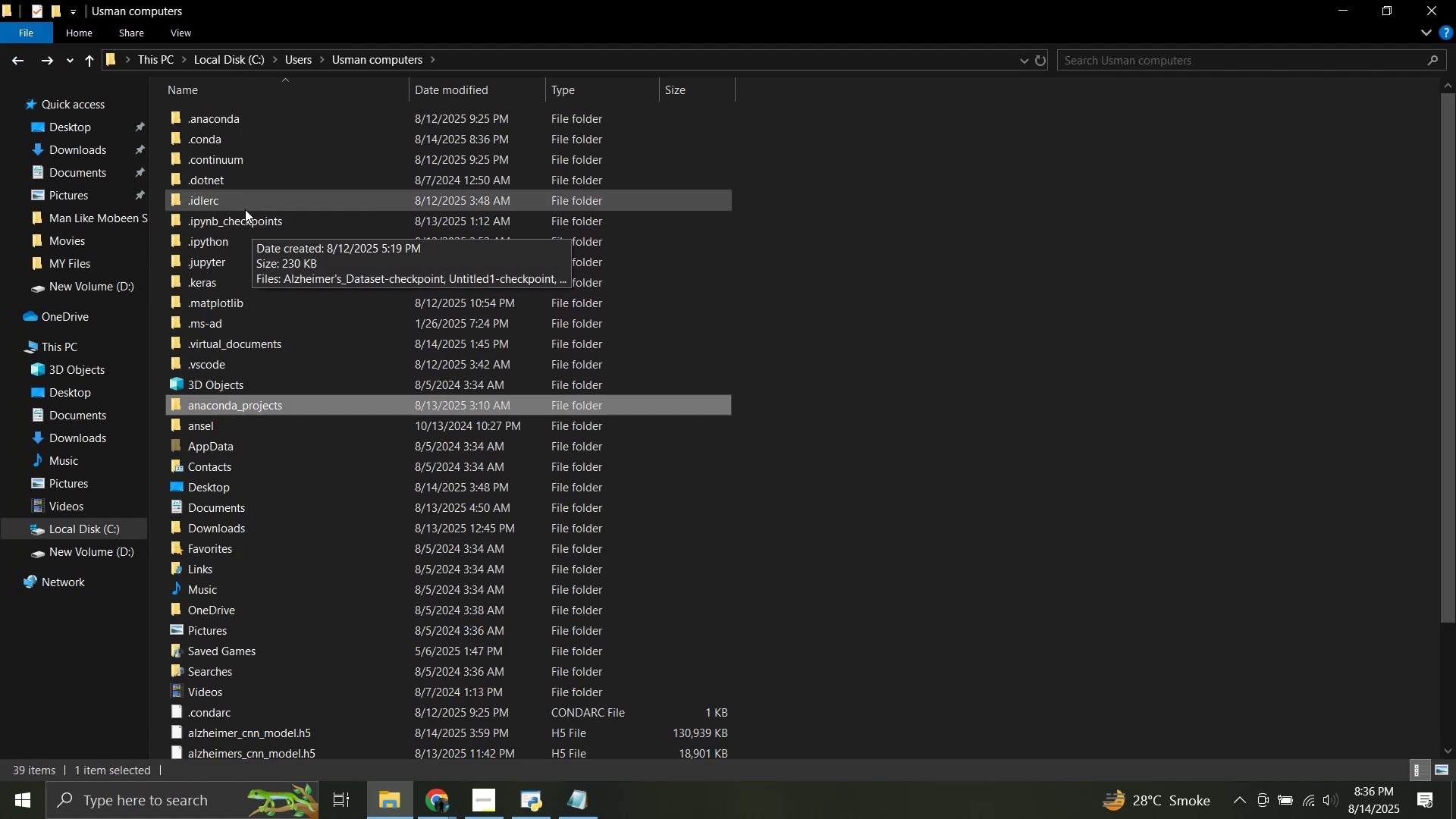 
scroll: coordinate [248, 357], scroll_direction: down, amount: 5.0
 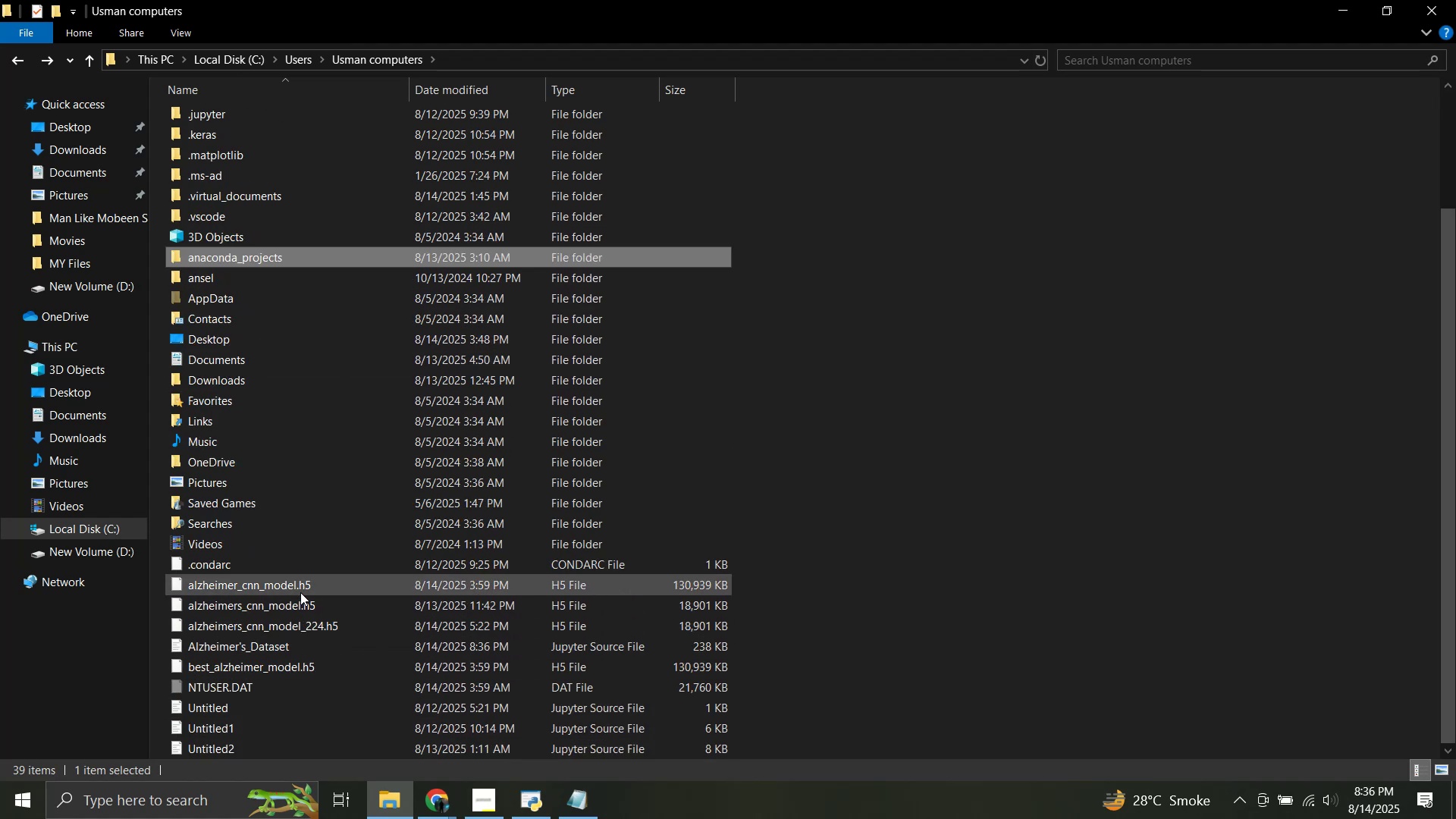 
wait(6.81)
 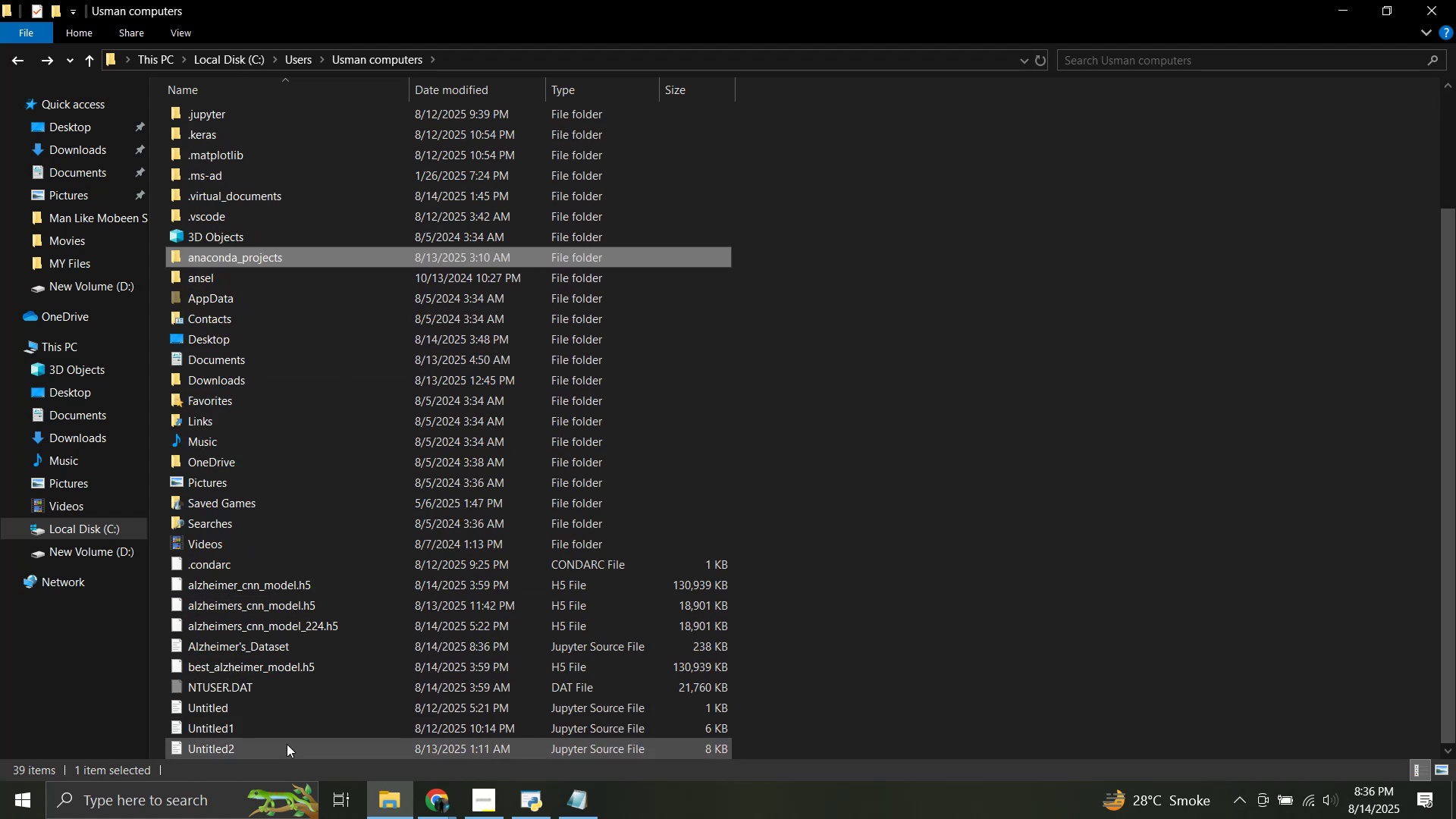 
mouse_move([420, 777])
 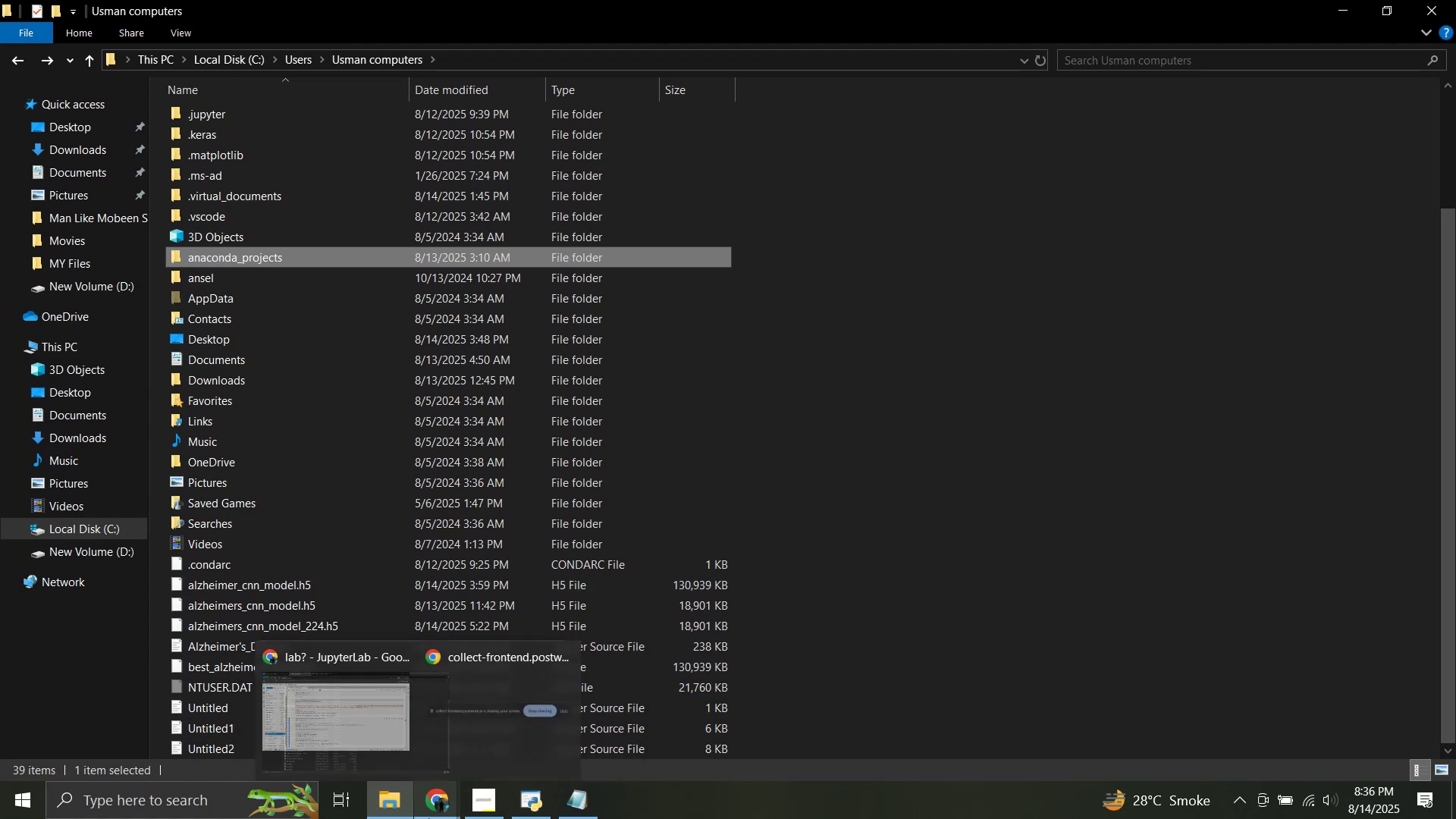 
left_click([341, 717])
 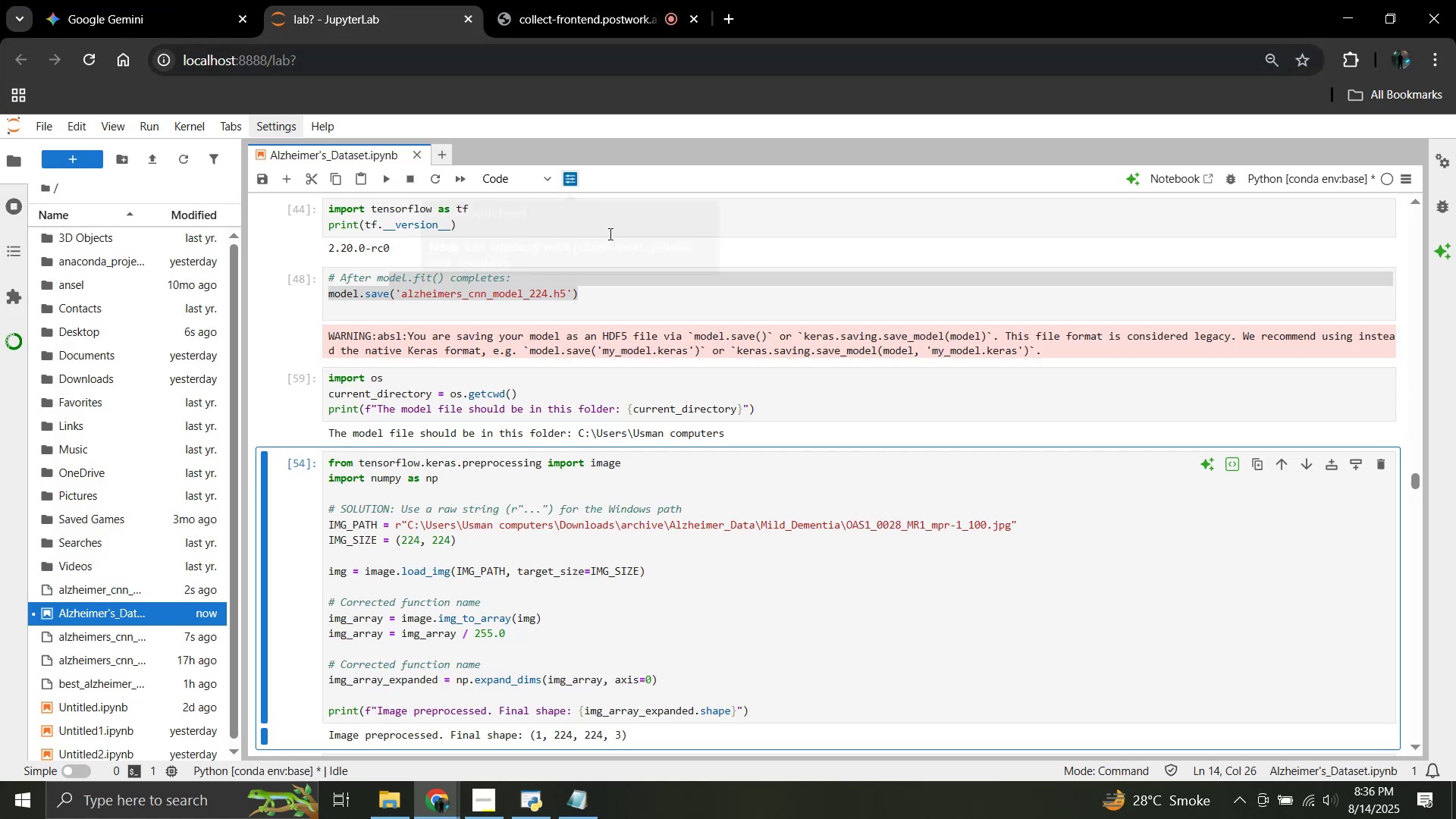 
left_click([626, 304])
 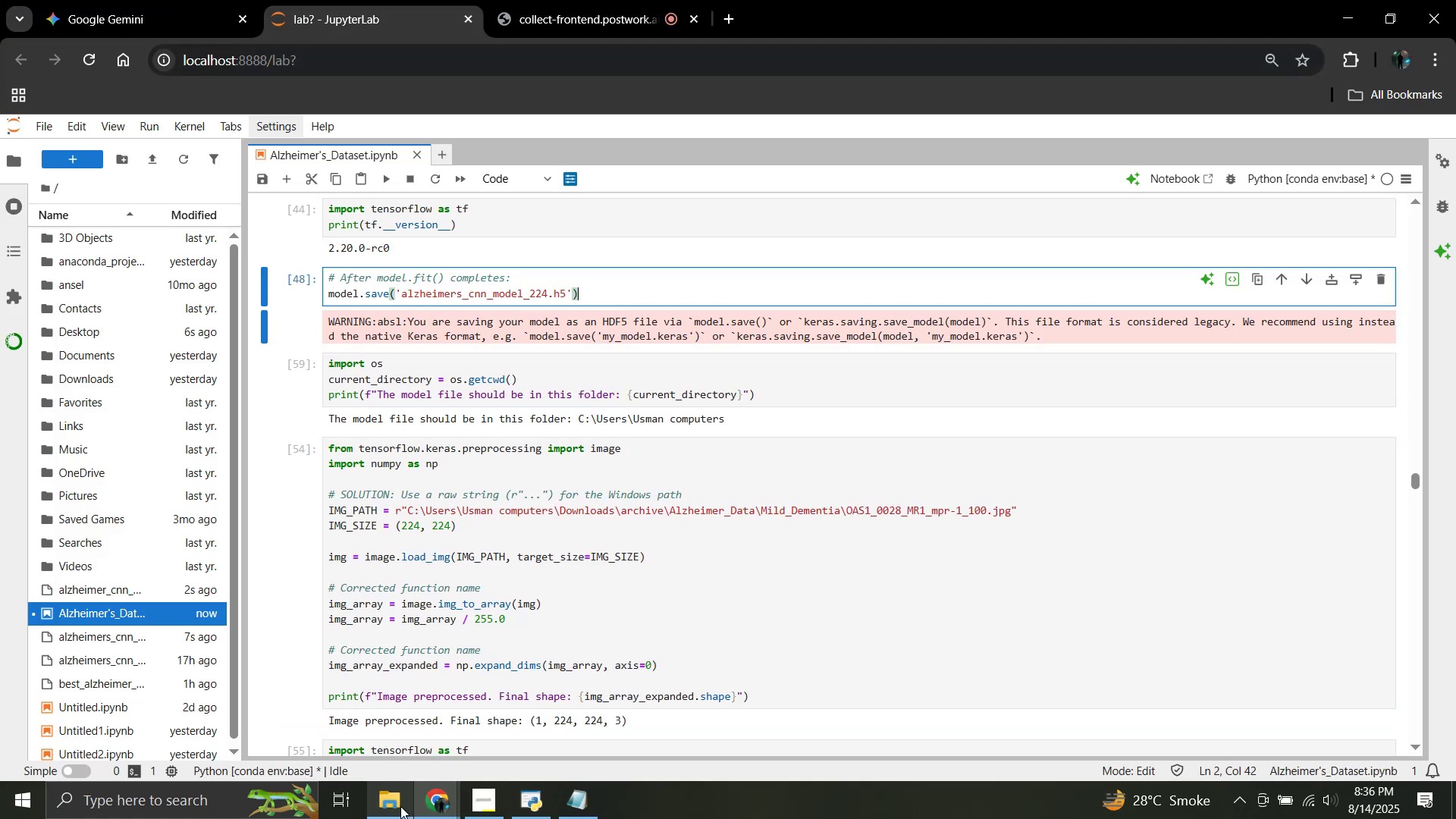 
left_click([384, 741])
 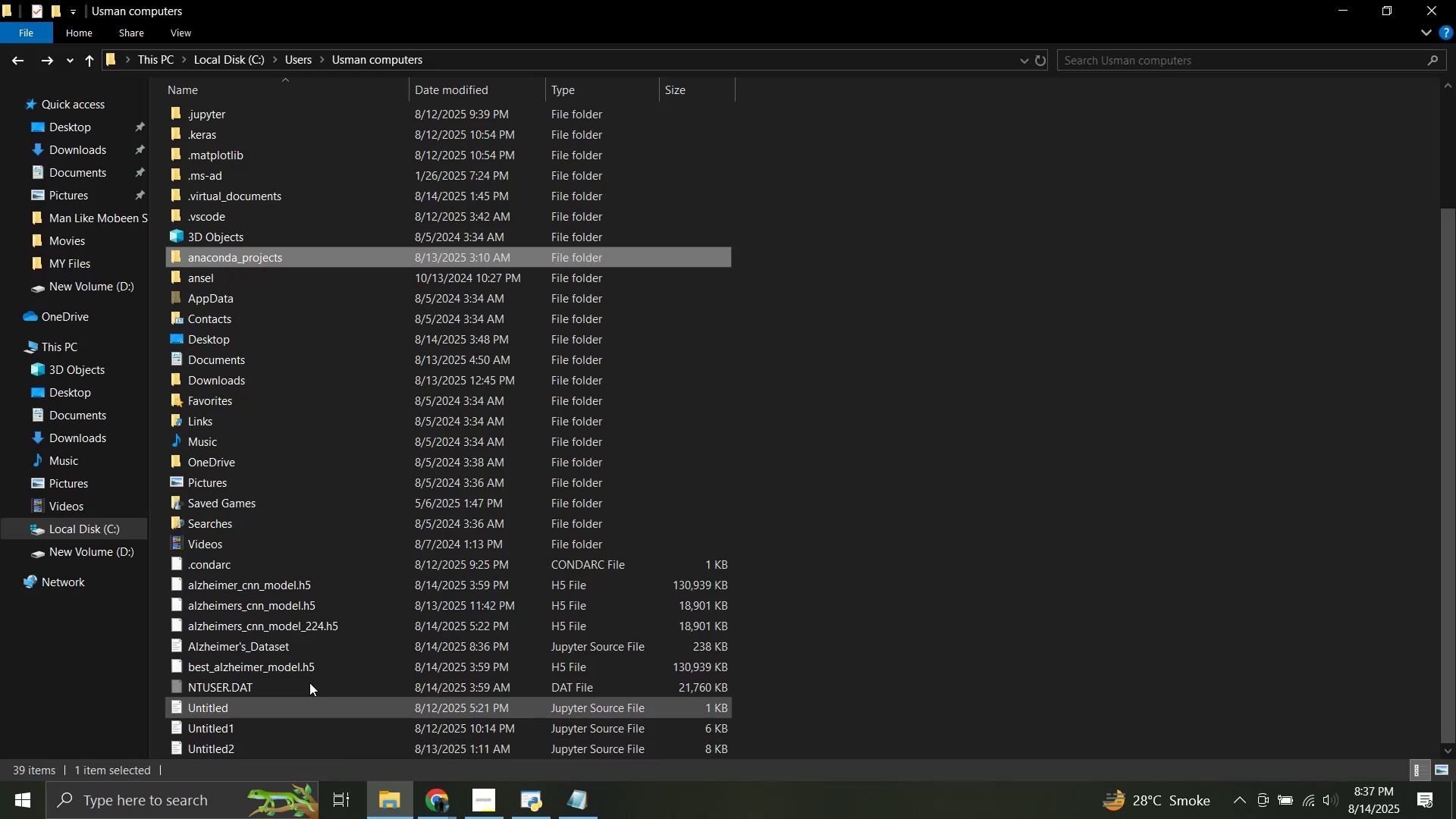 
scroll: coordinate [303, 671], scroll_direction: down, amount: 1.0
 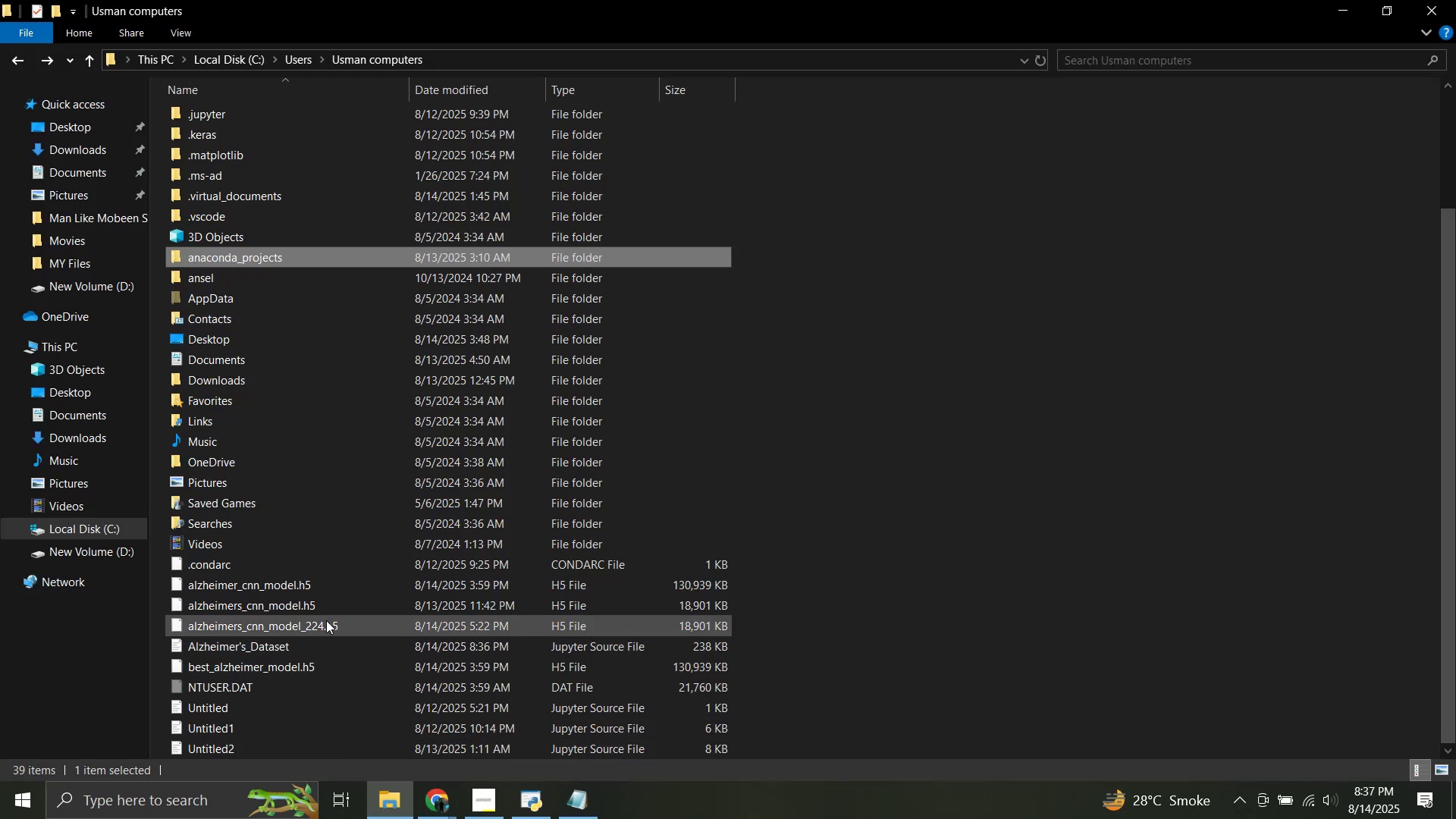 
left_click([320, 620])
 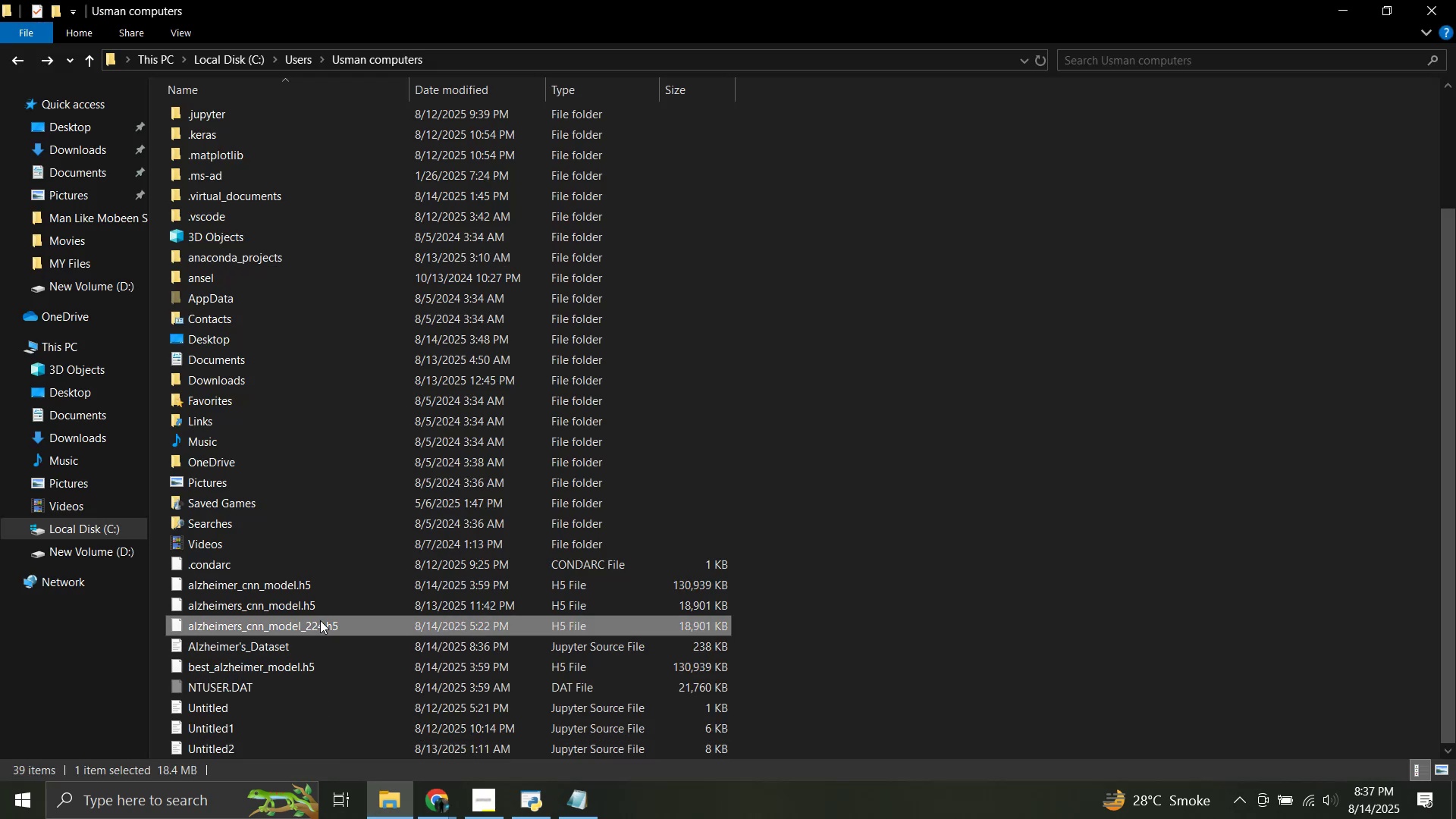 
right_click([320, 620])
 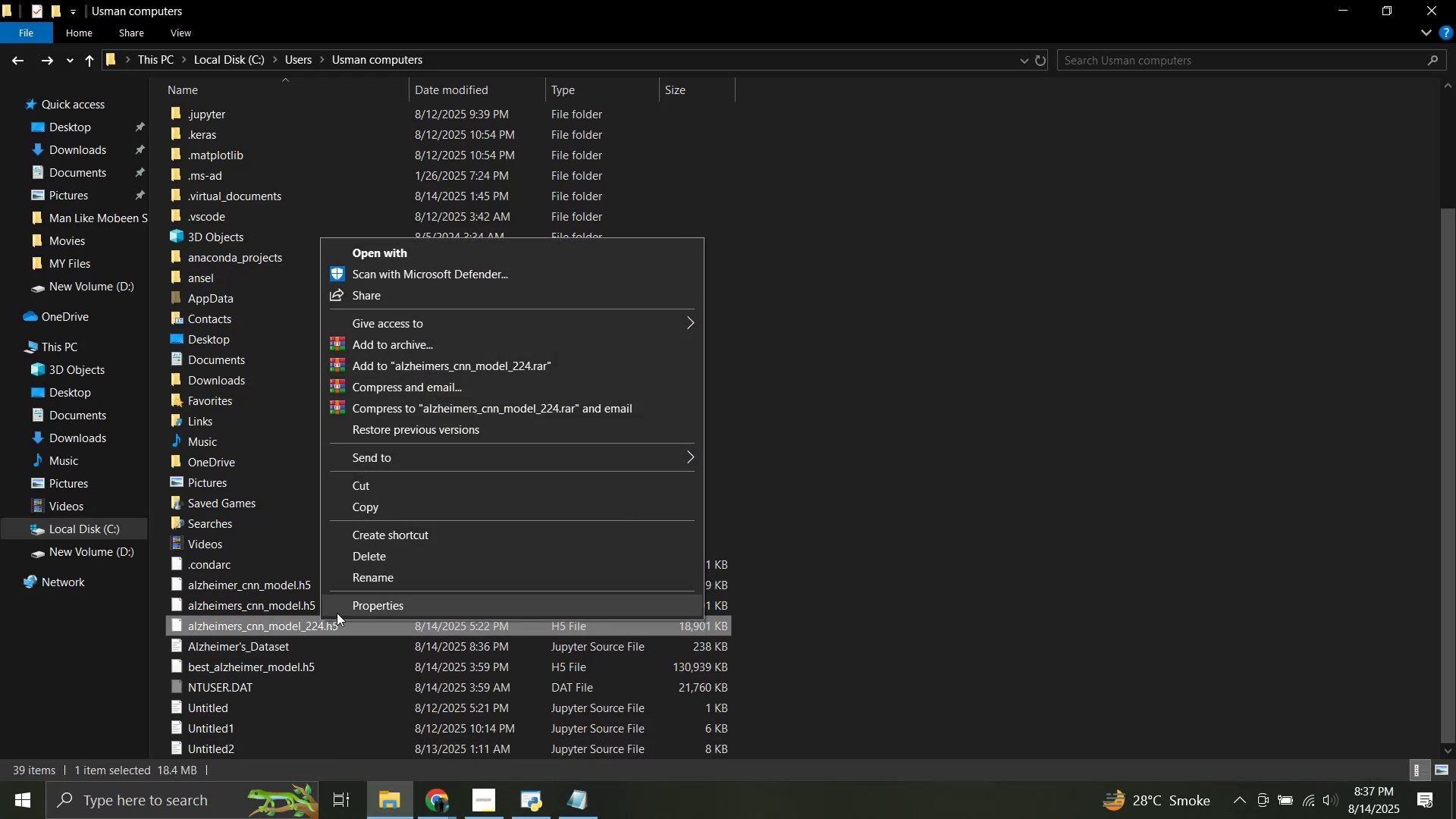 
left_click([341, 609])
 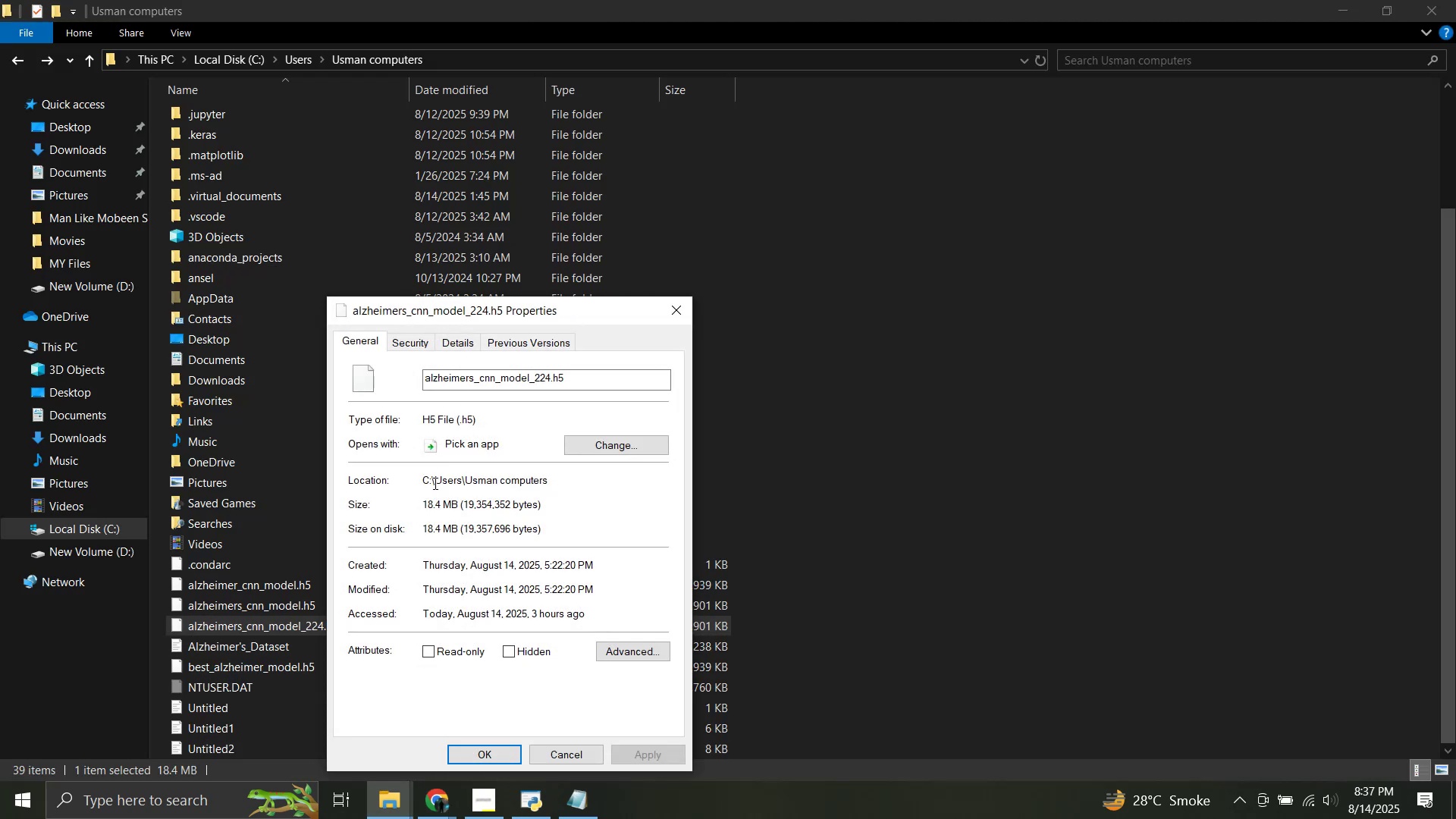 
right_click([437, 483])
 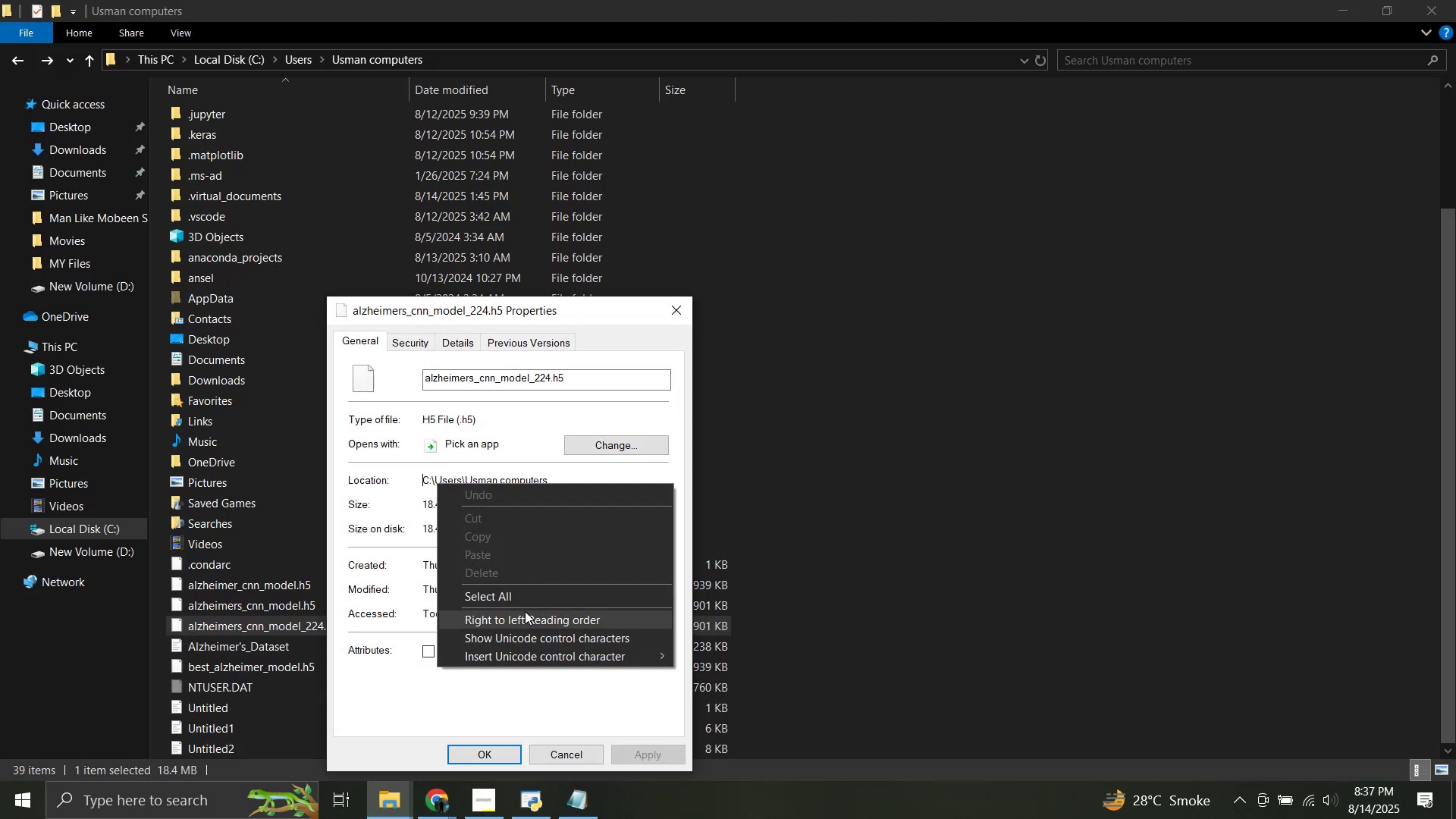 
left_click([521, 594])
 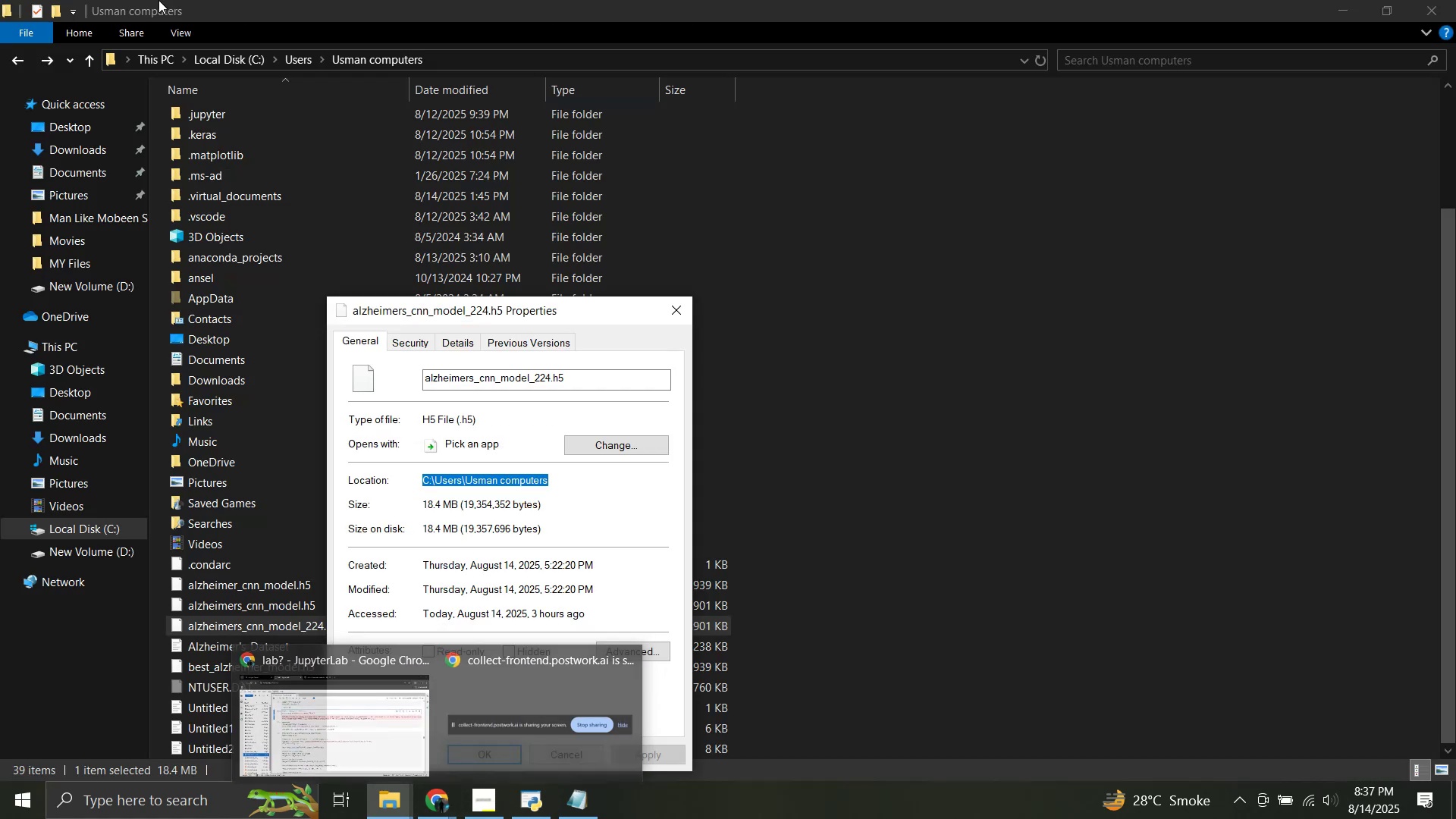 
left_click([434, 799])
 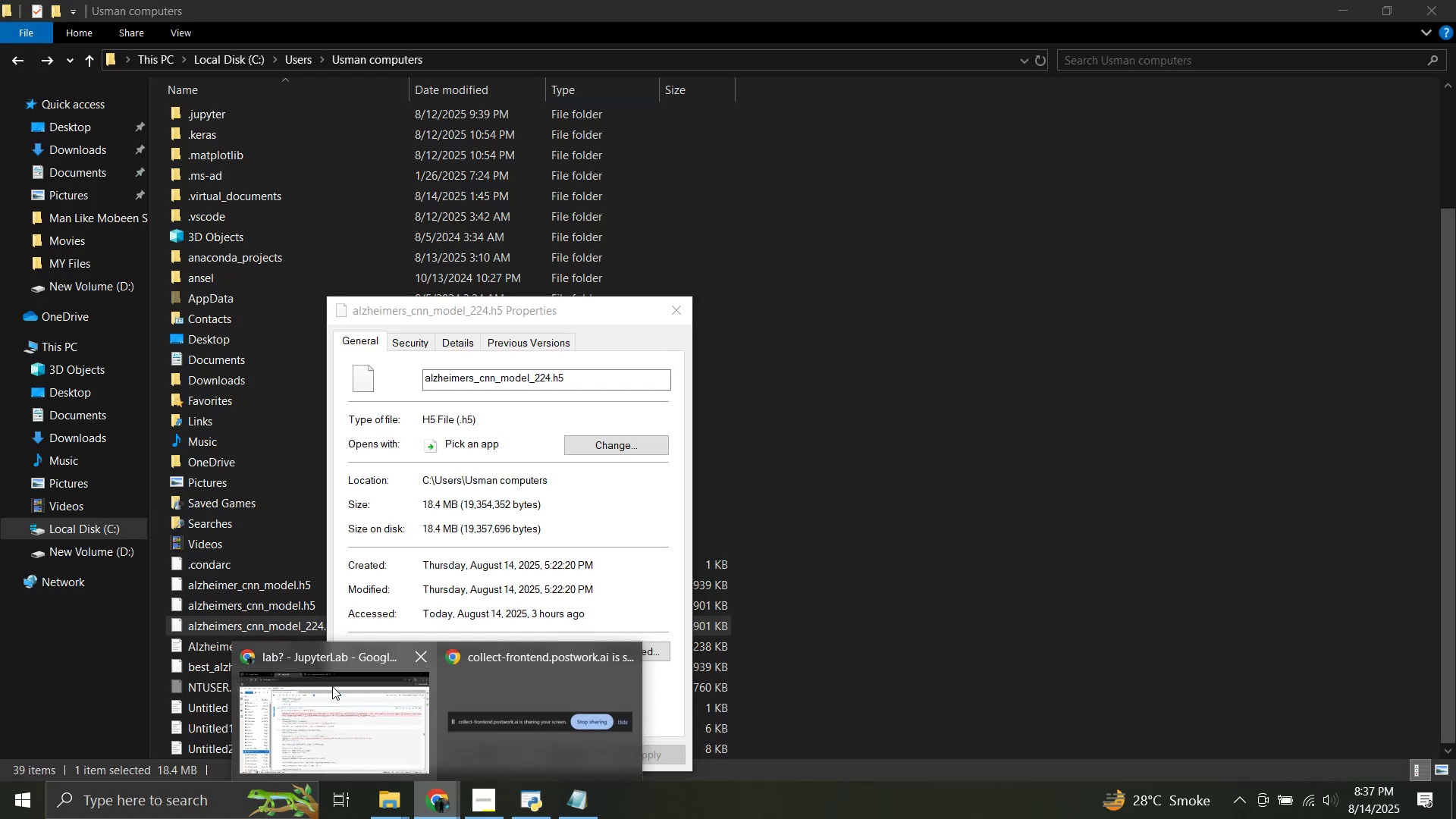 
left_click([332, 686])
 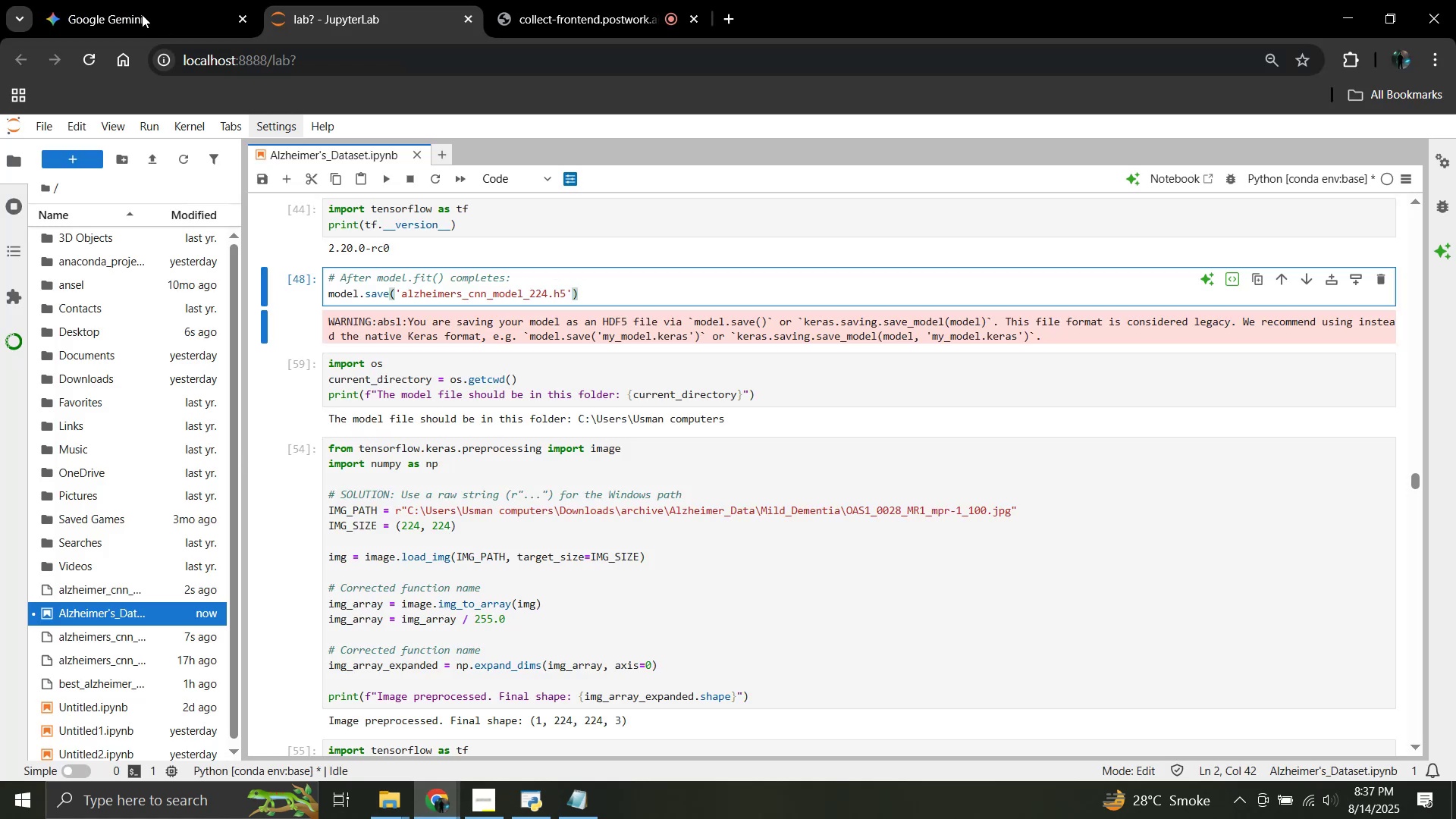 
left_click([98, 0])
 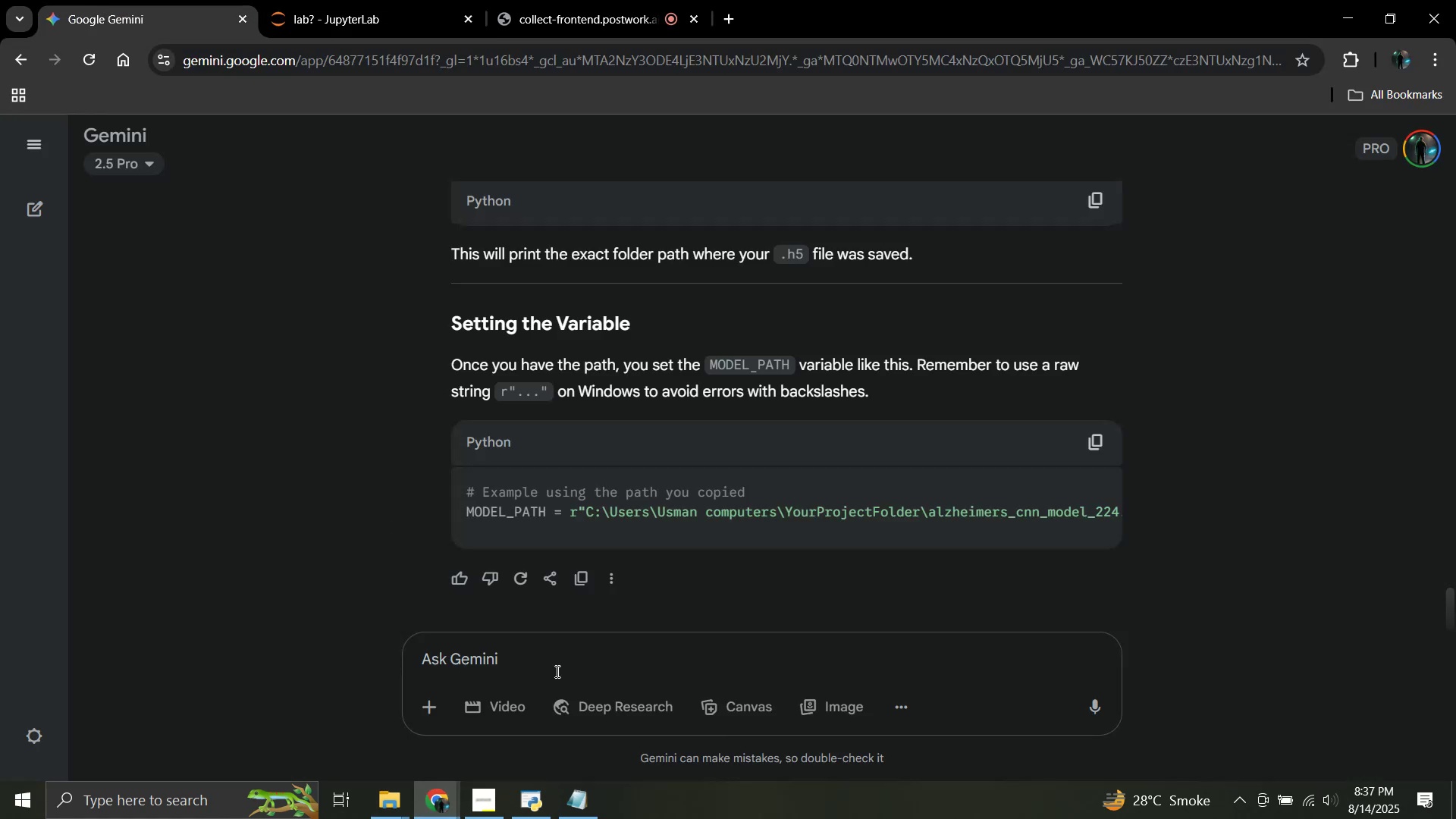 
left_click([556, 671])
 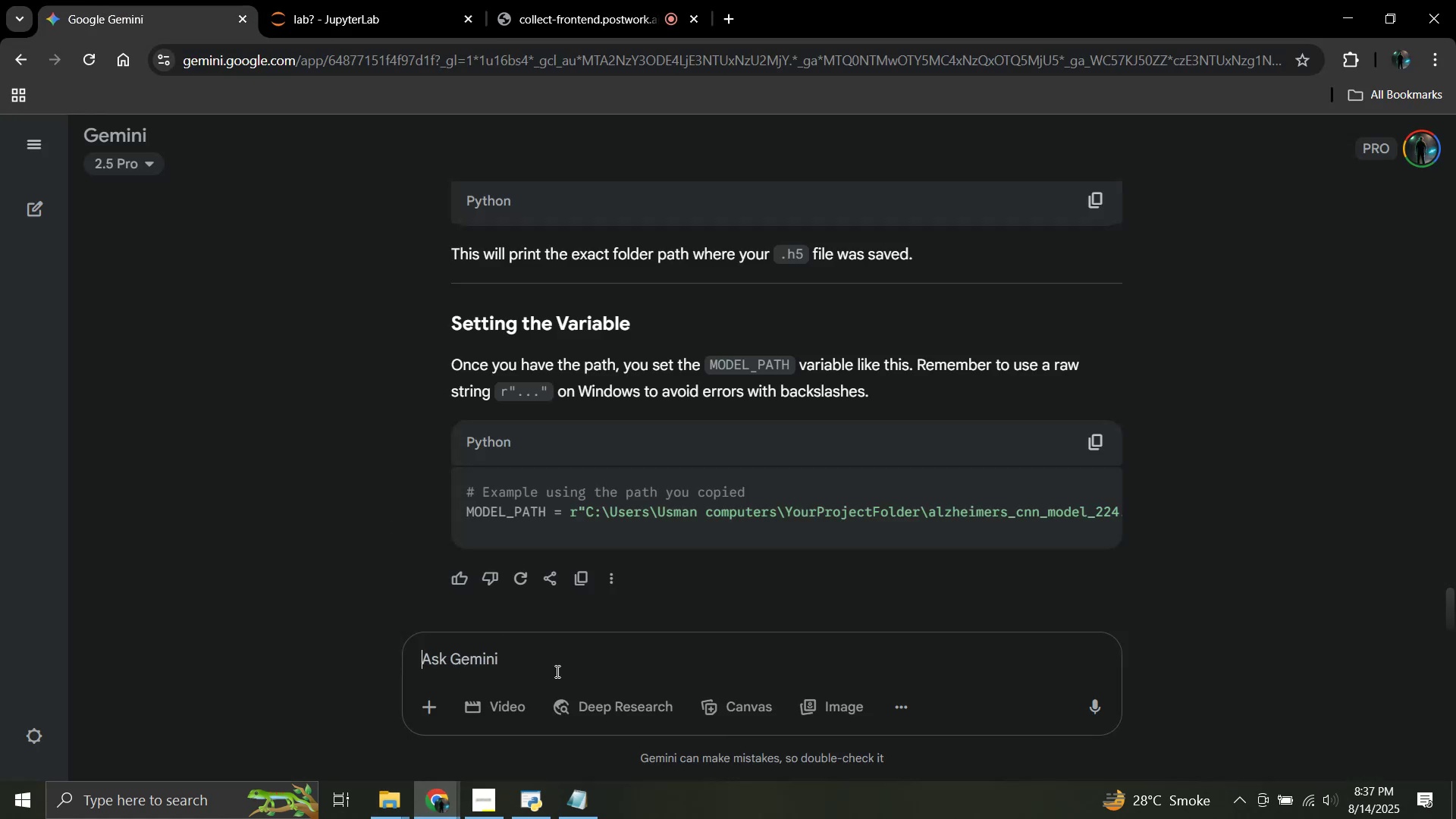 
key(Control+V)
 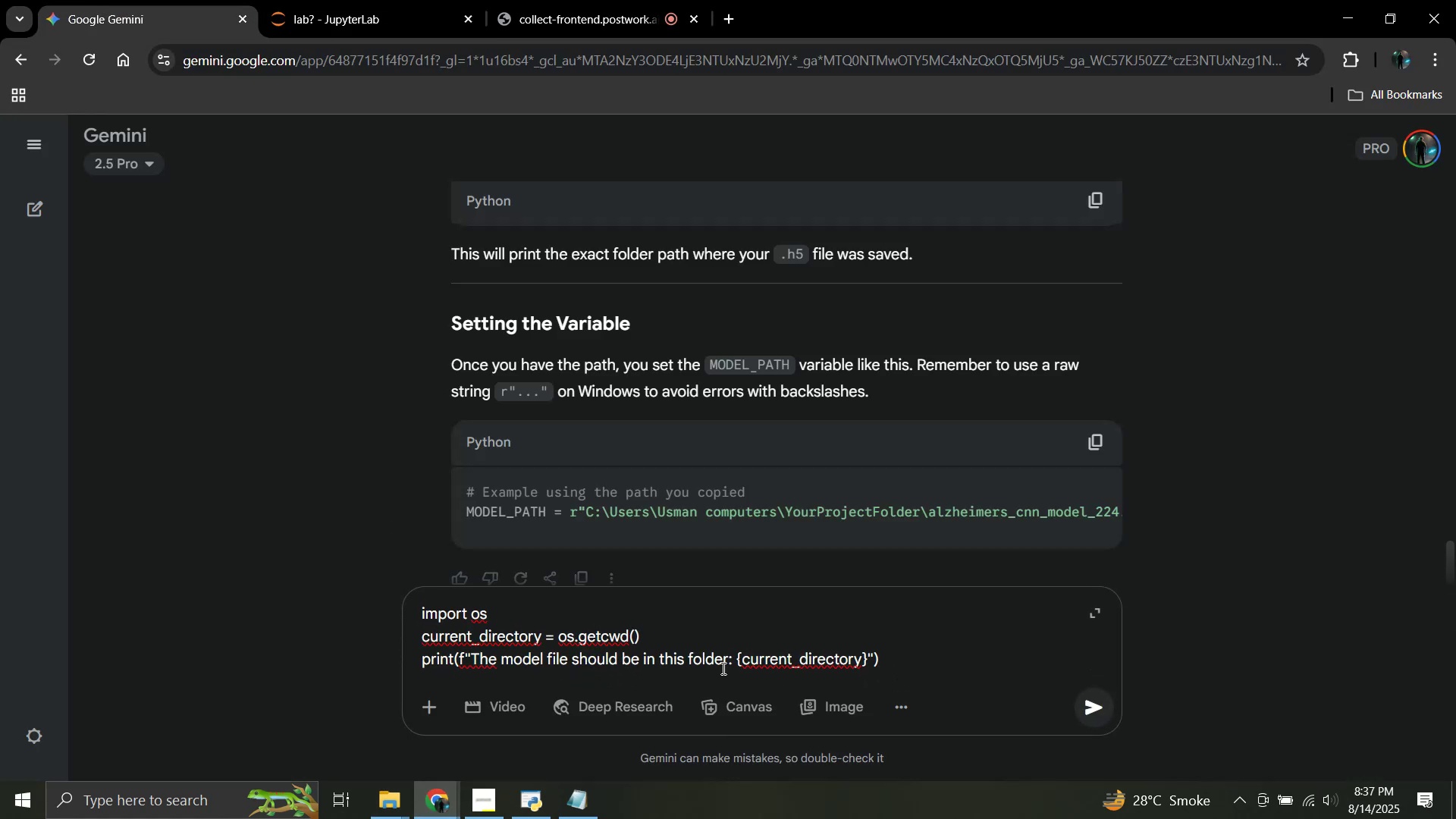 
key(Control+Z)
 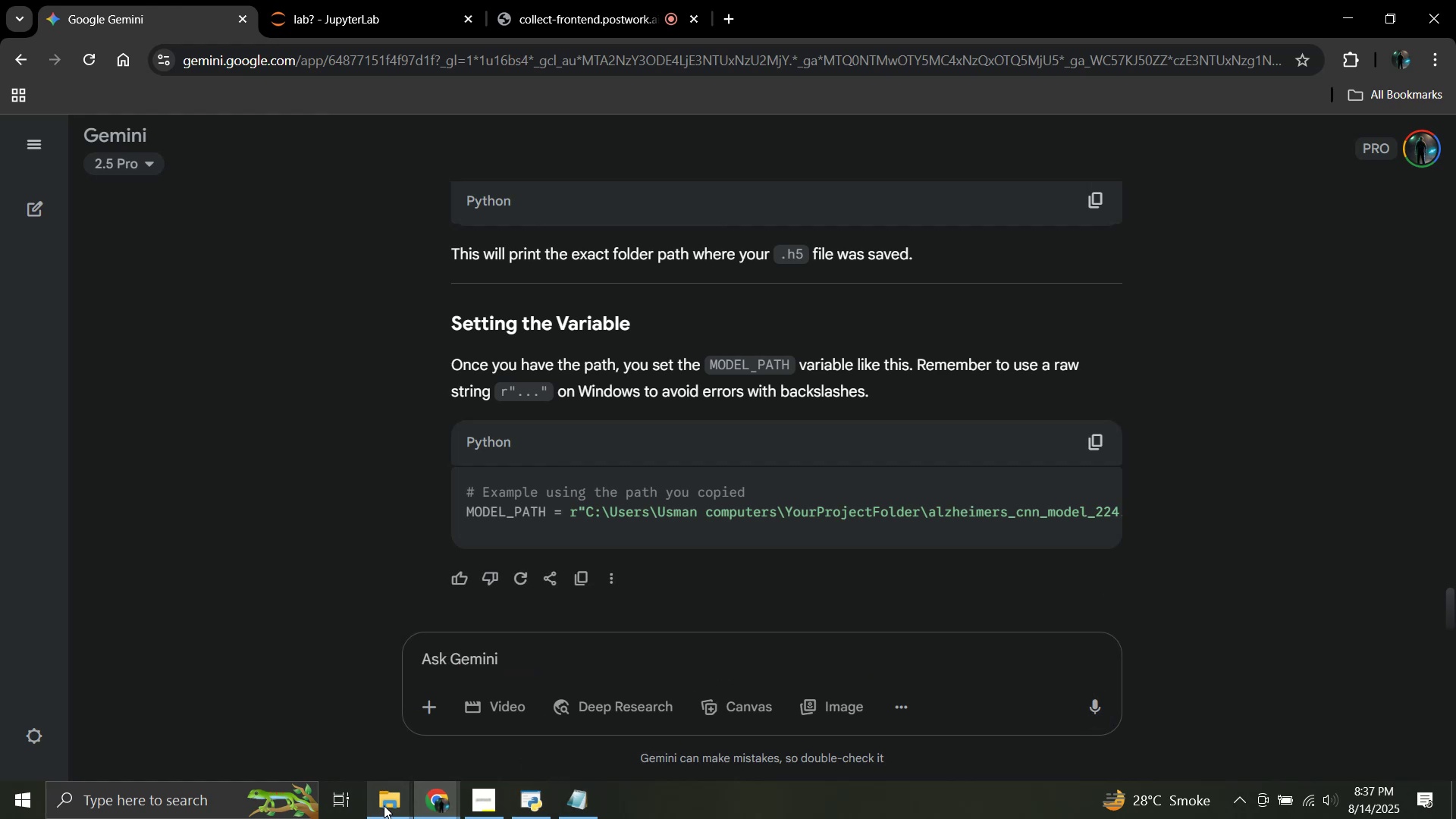 
left_click([472, 744])
 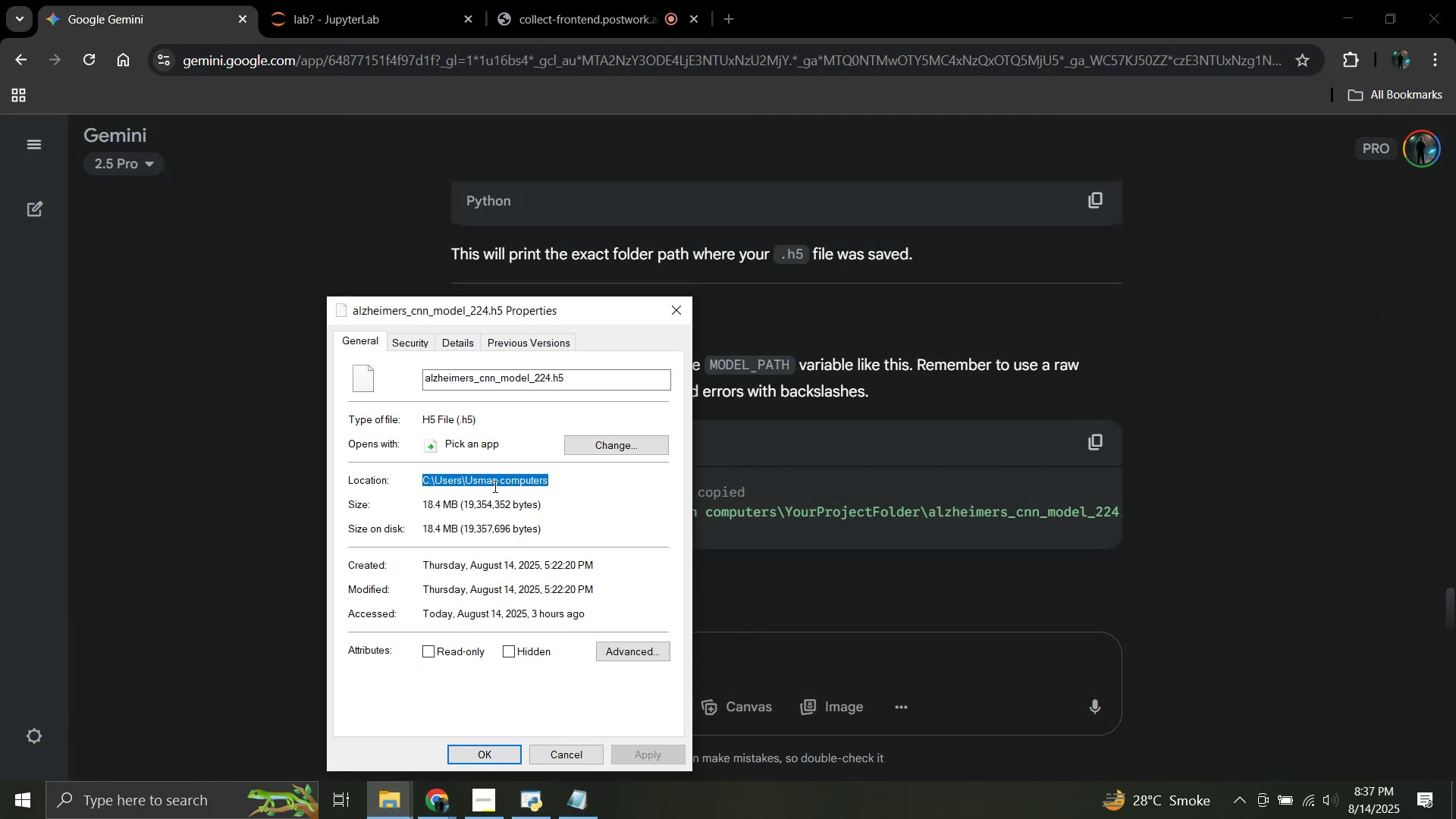 
right_click([493, 482])
 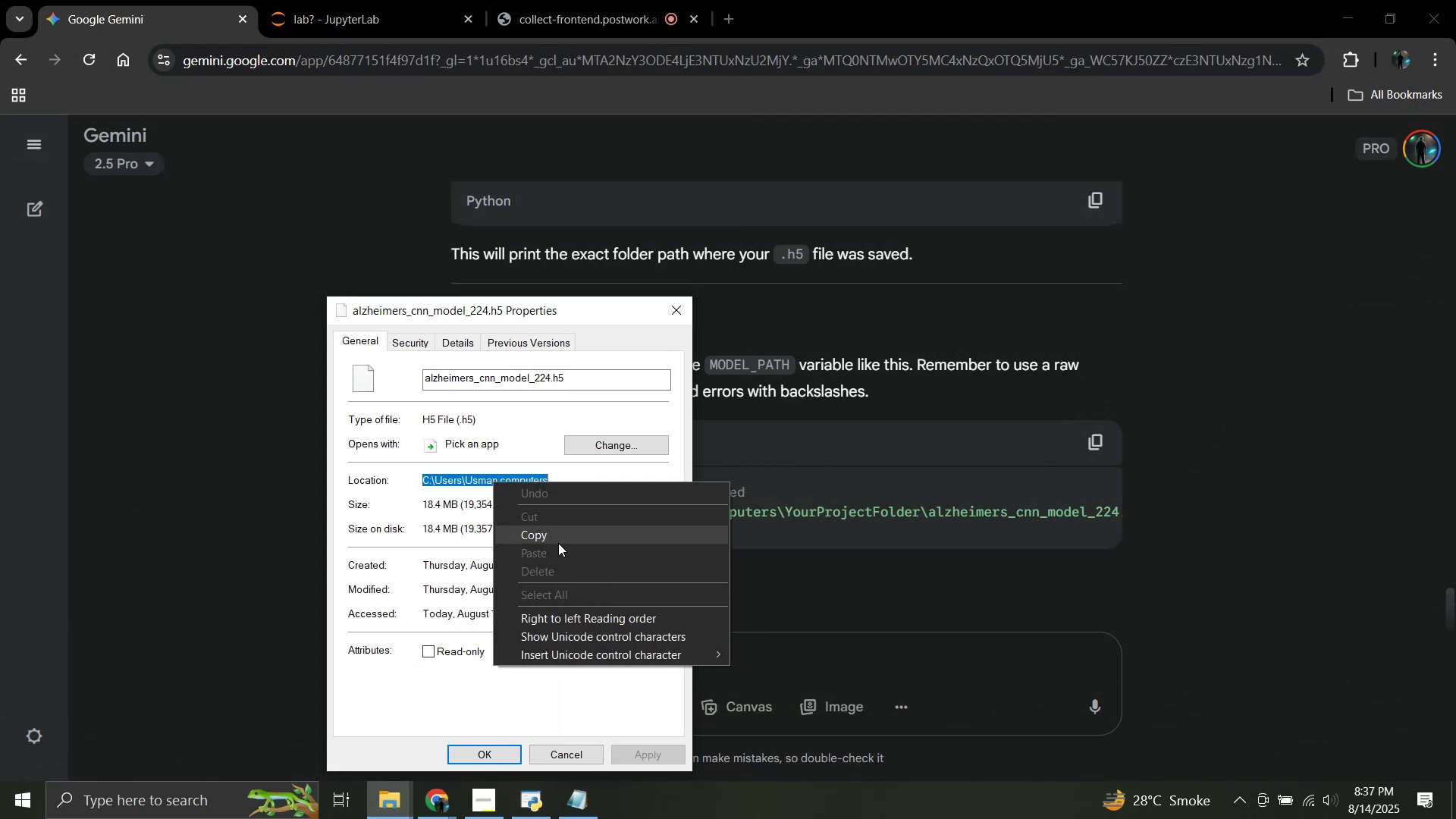 
left_click([551, 539])
 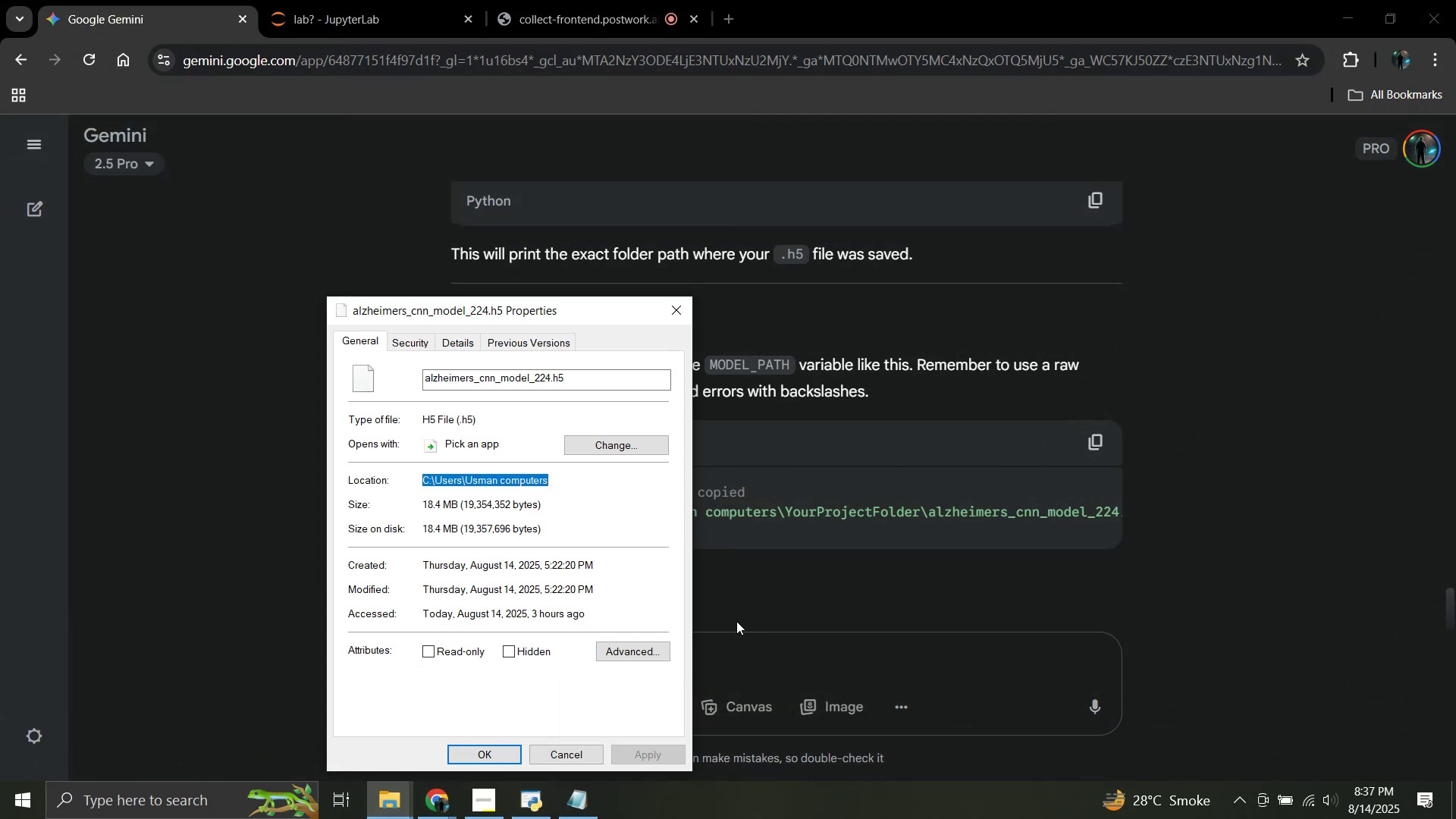 
left_click([753, 648])
 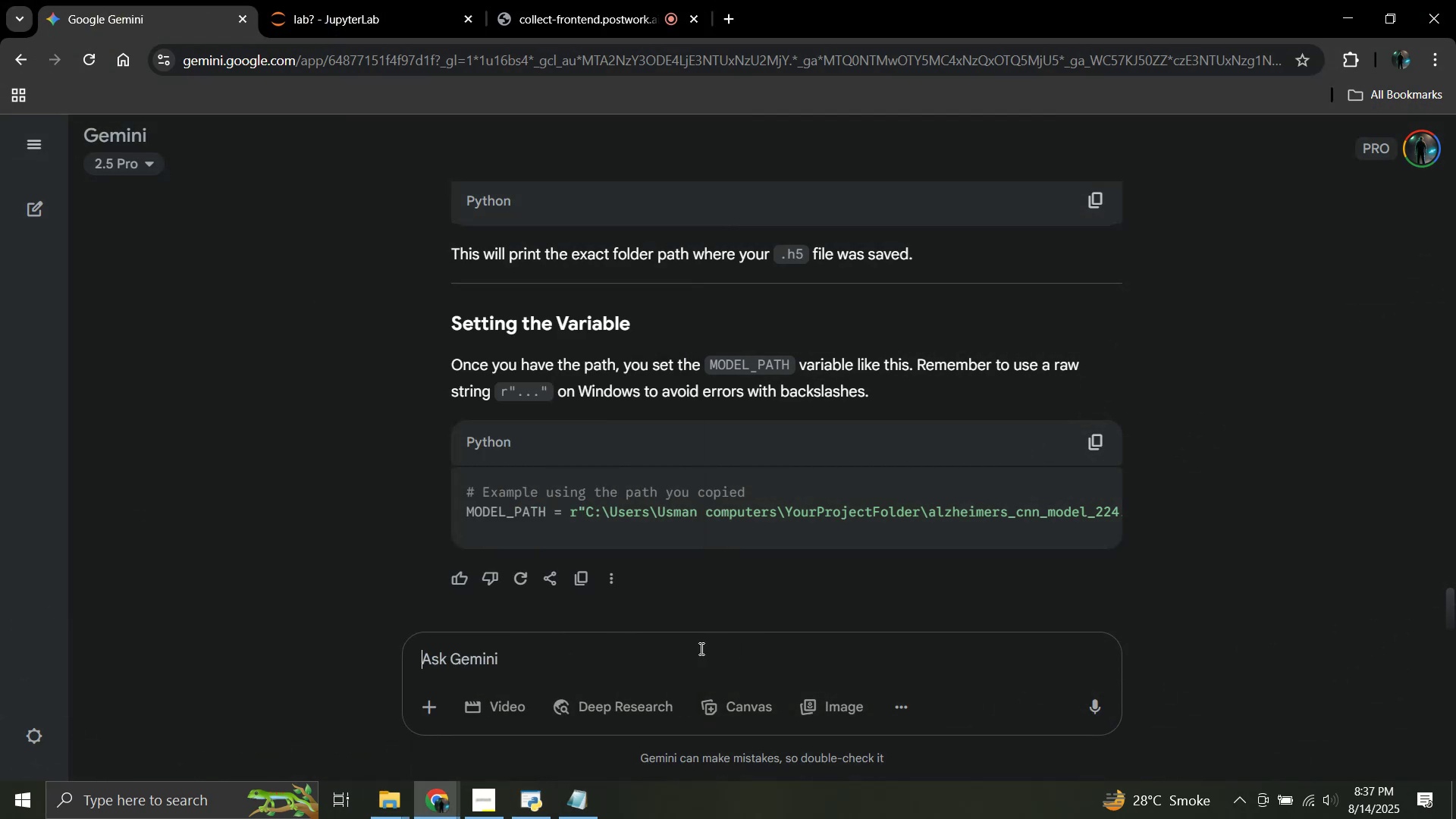 
key(Control+V)
 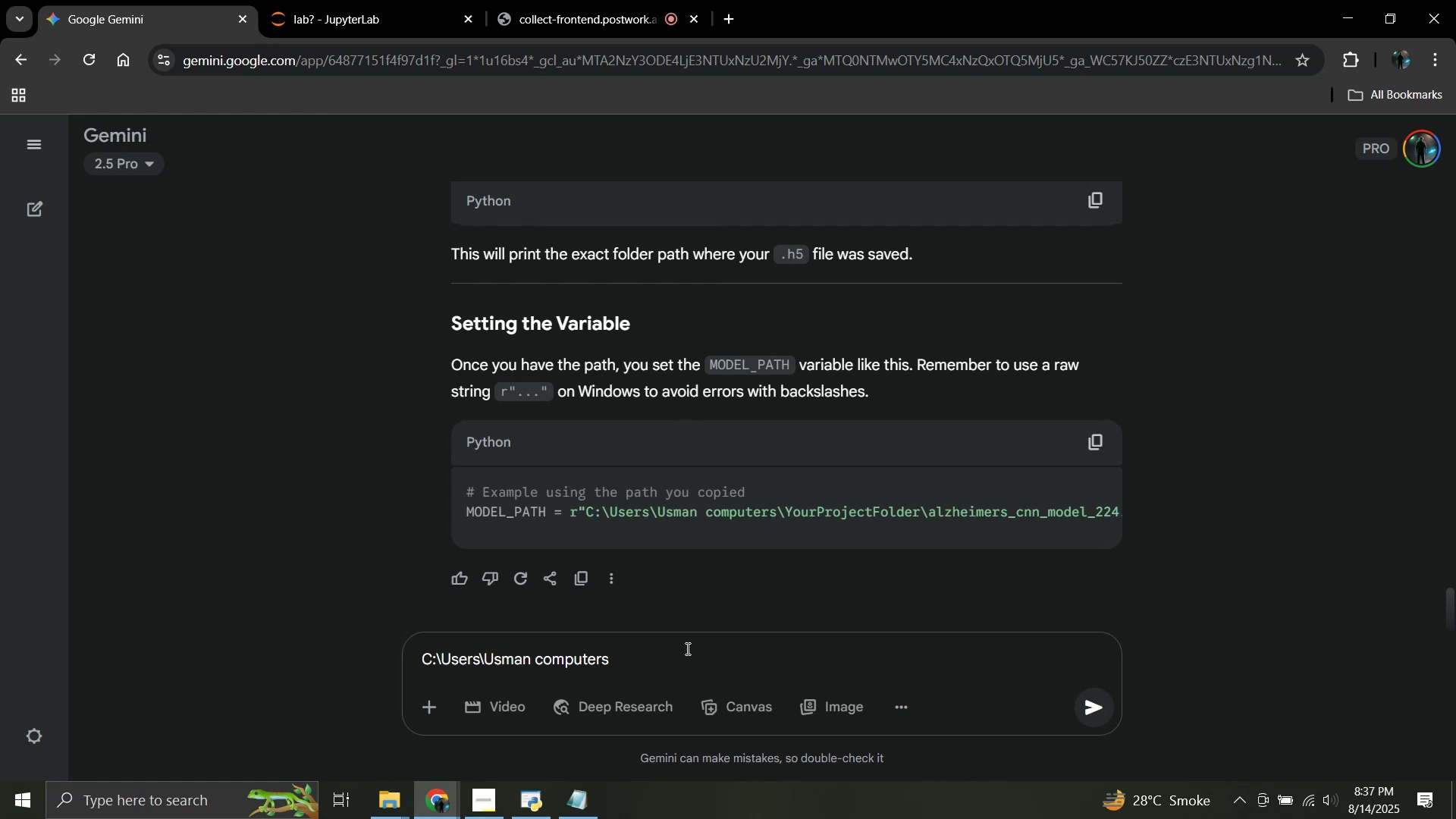 
key(Shift+Enter)
 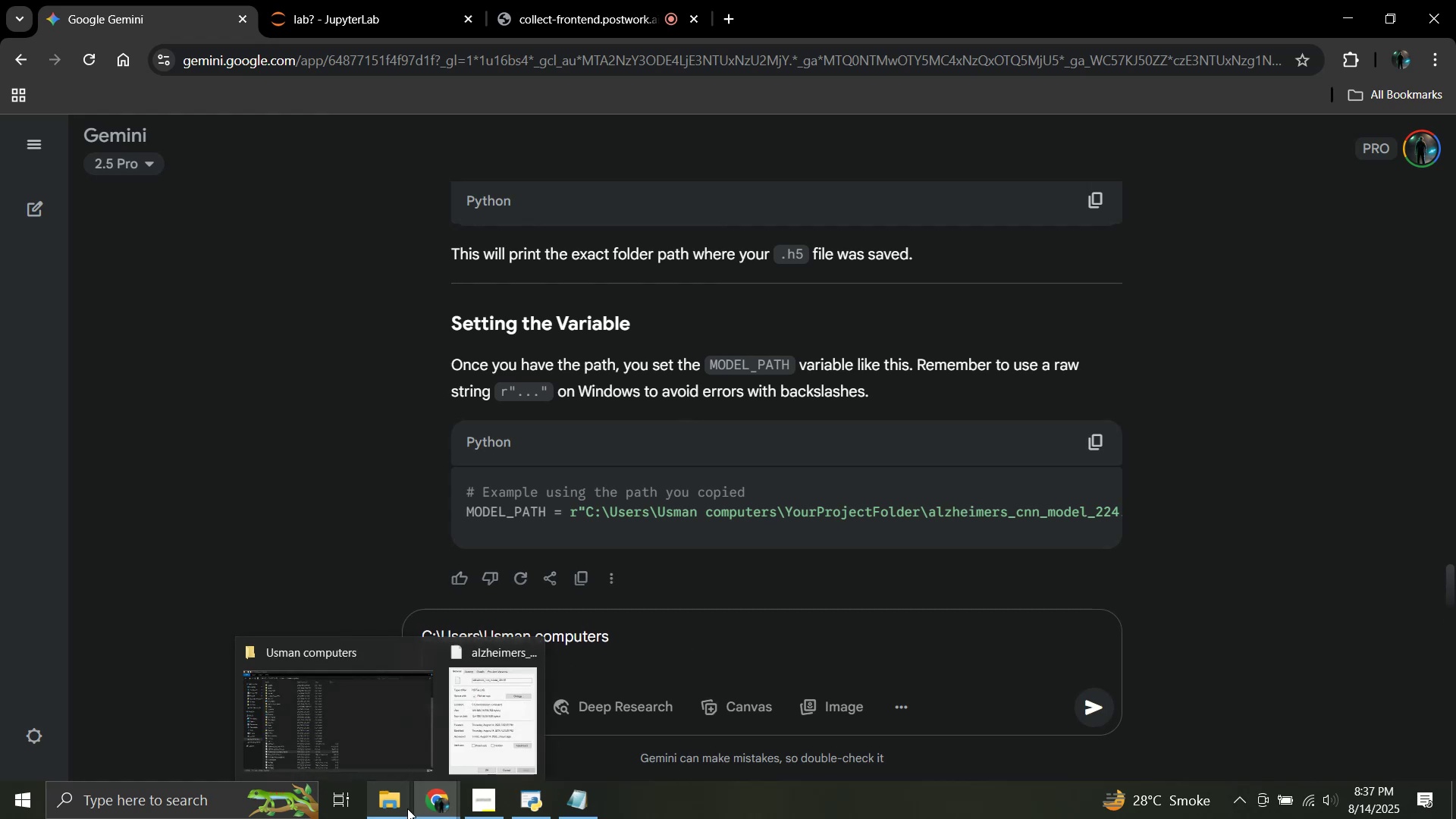 
left_click([460, 709])
 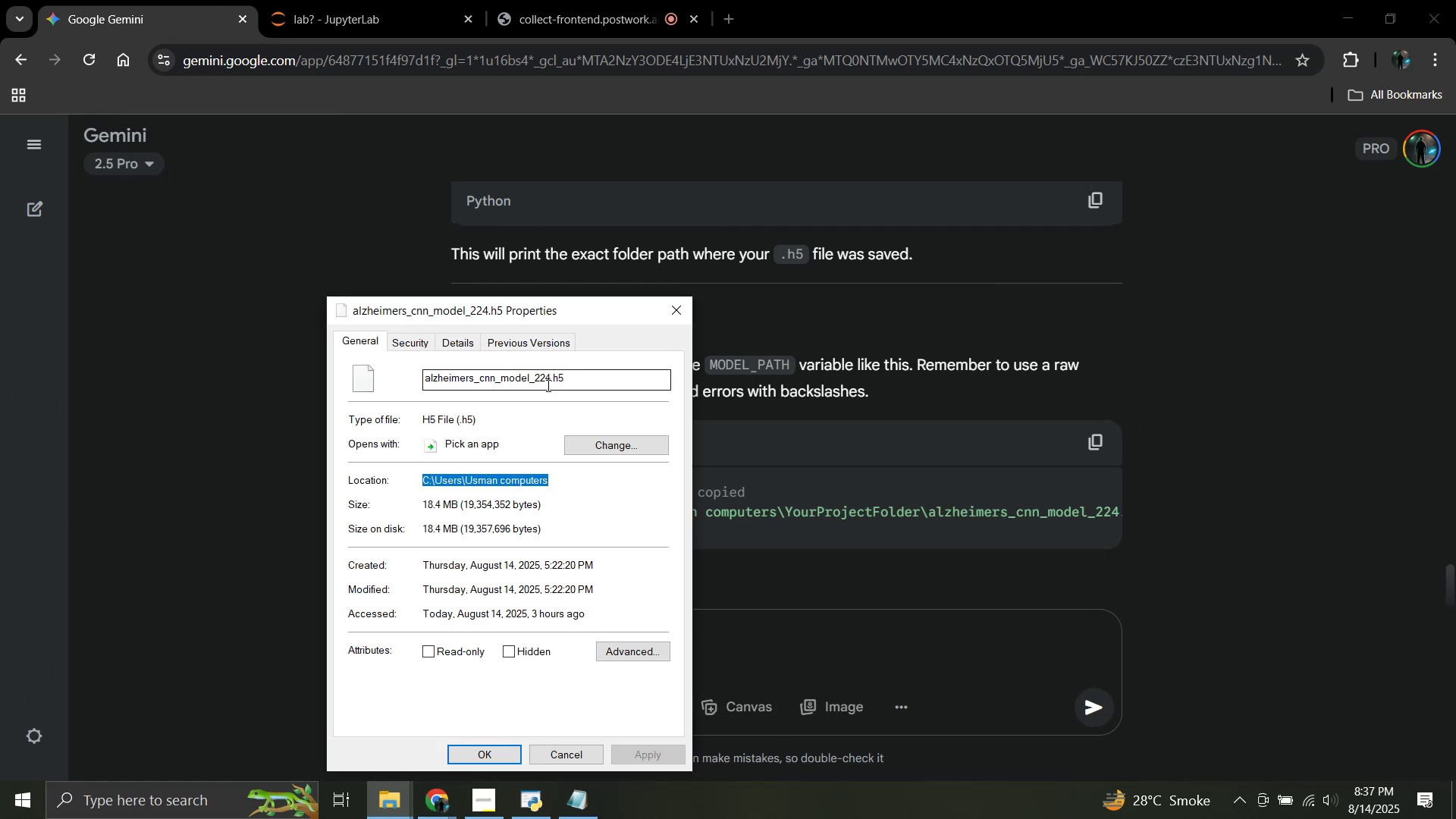 
double_click([547, 385])
 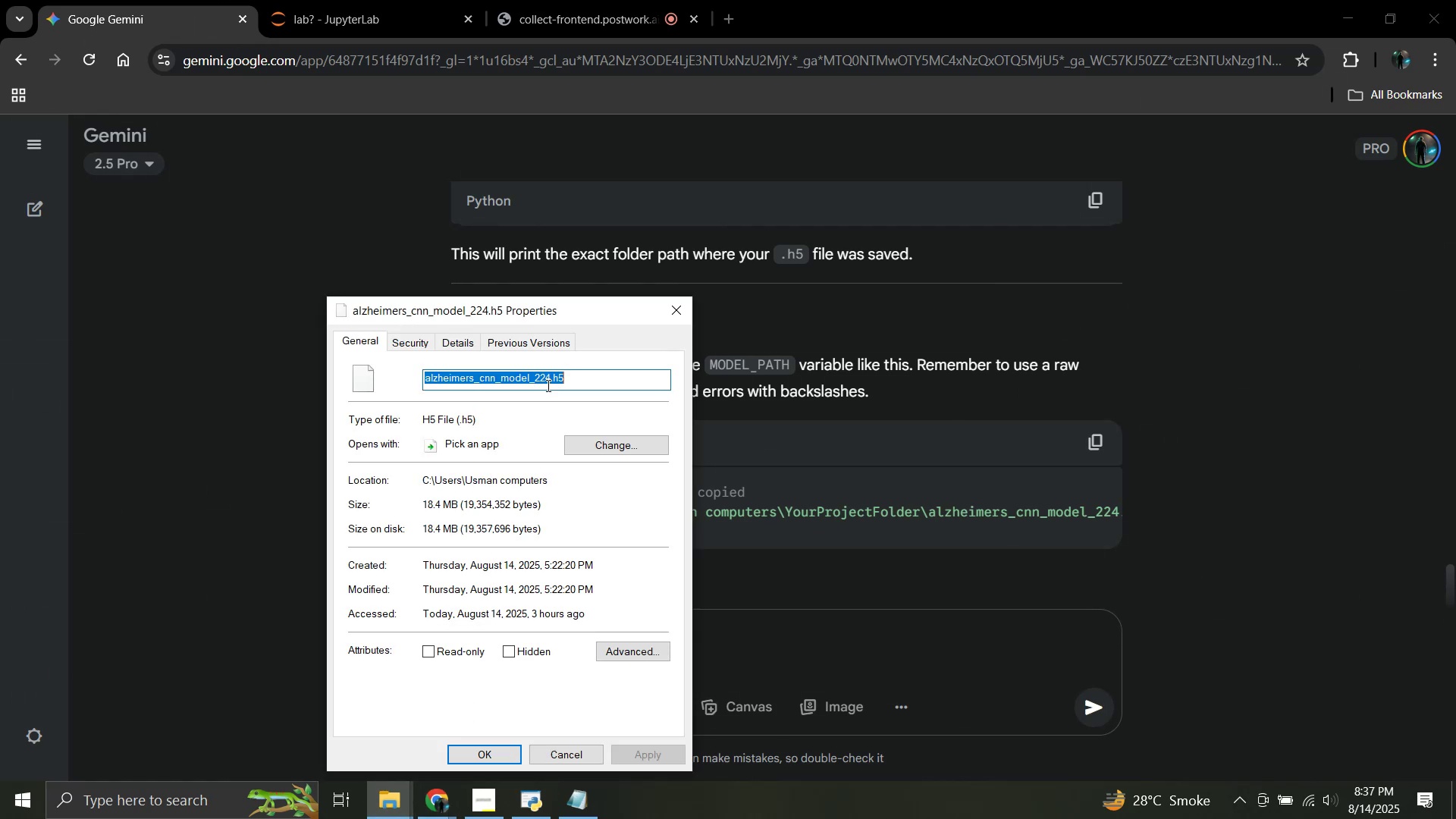 
key(Control+C)
 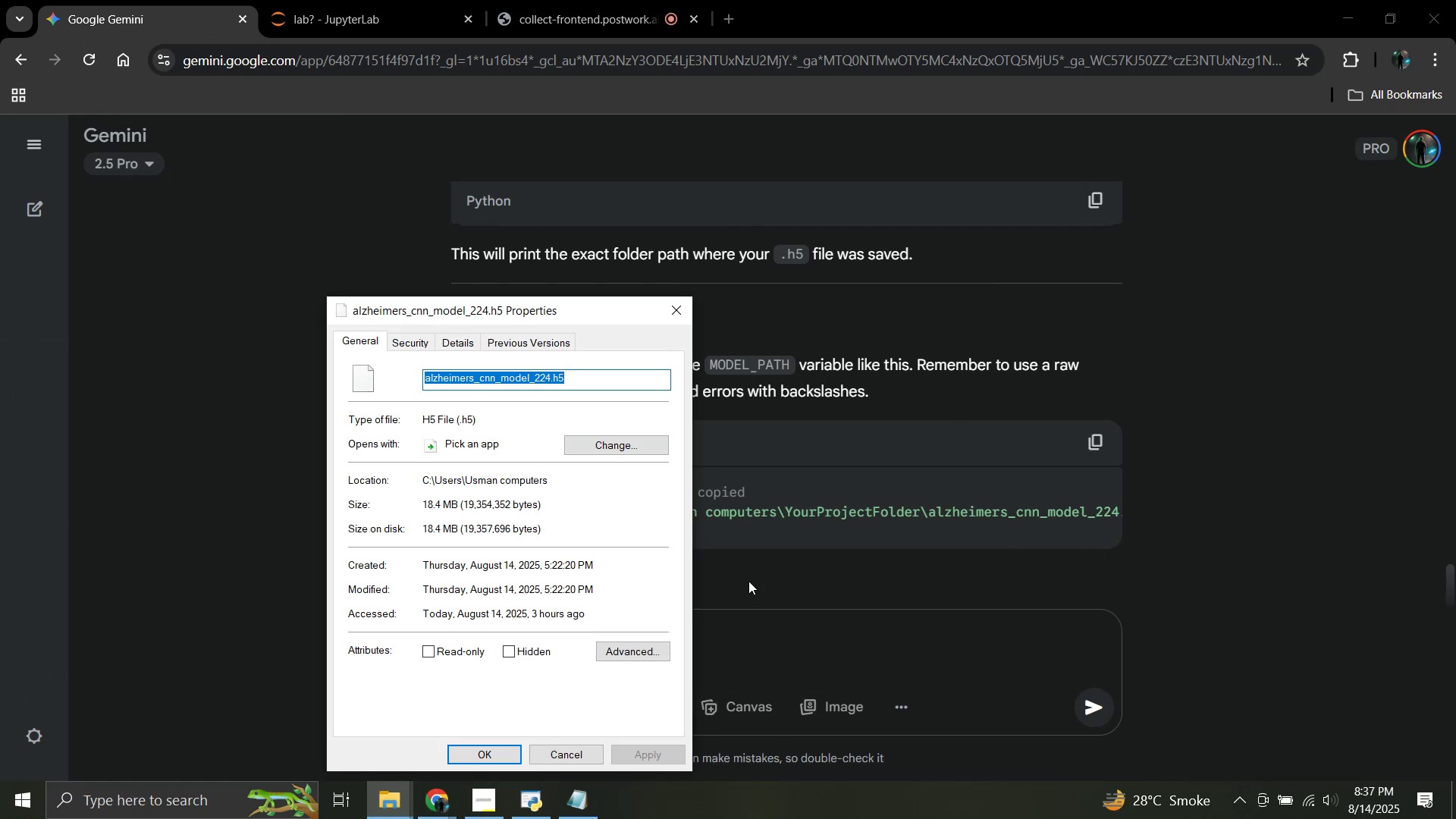 
left_click([748, 581])
 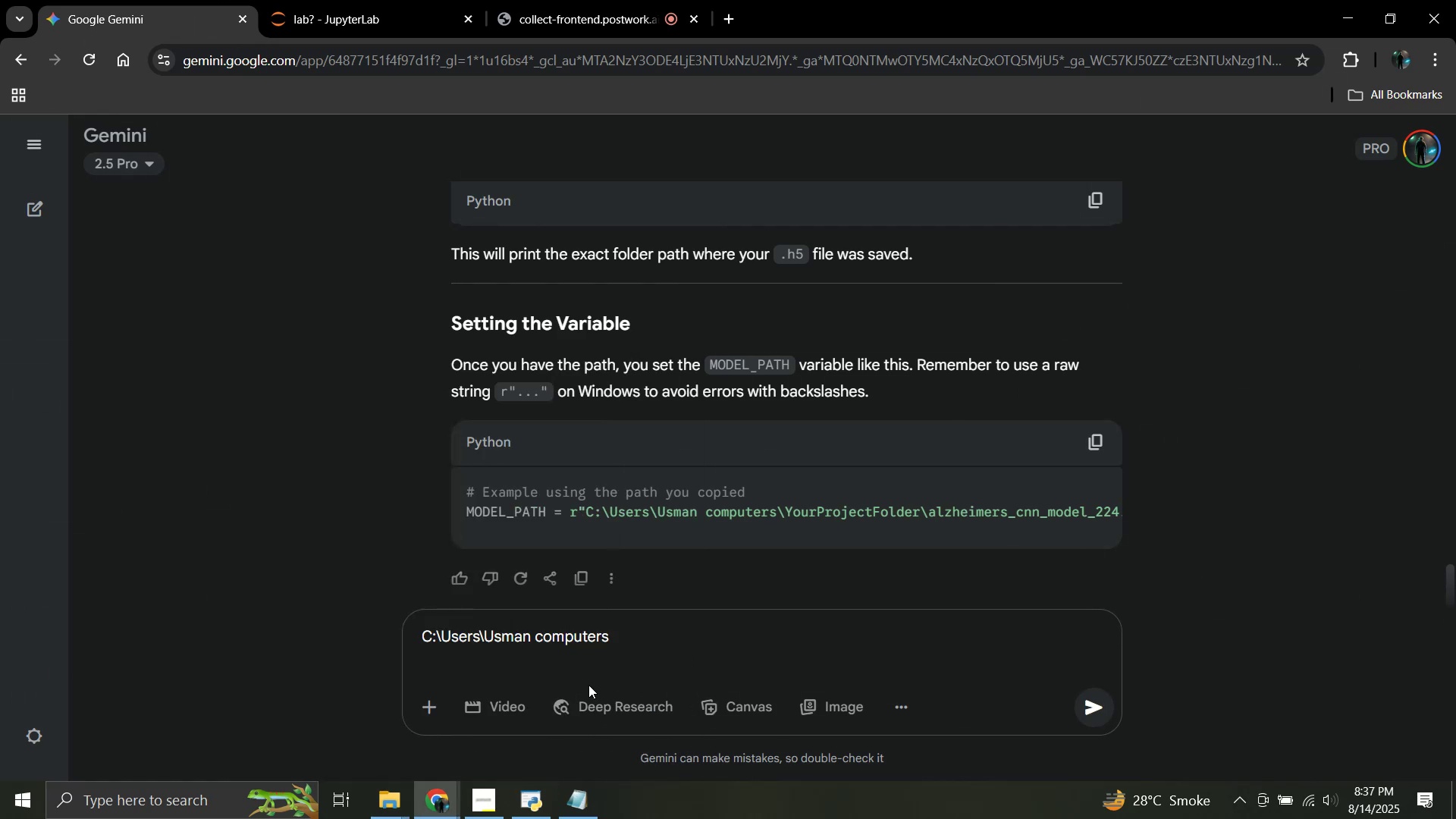 
left_click([536, 655])
 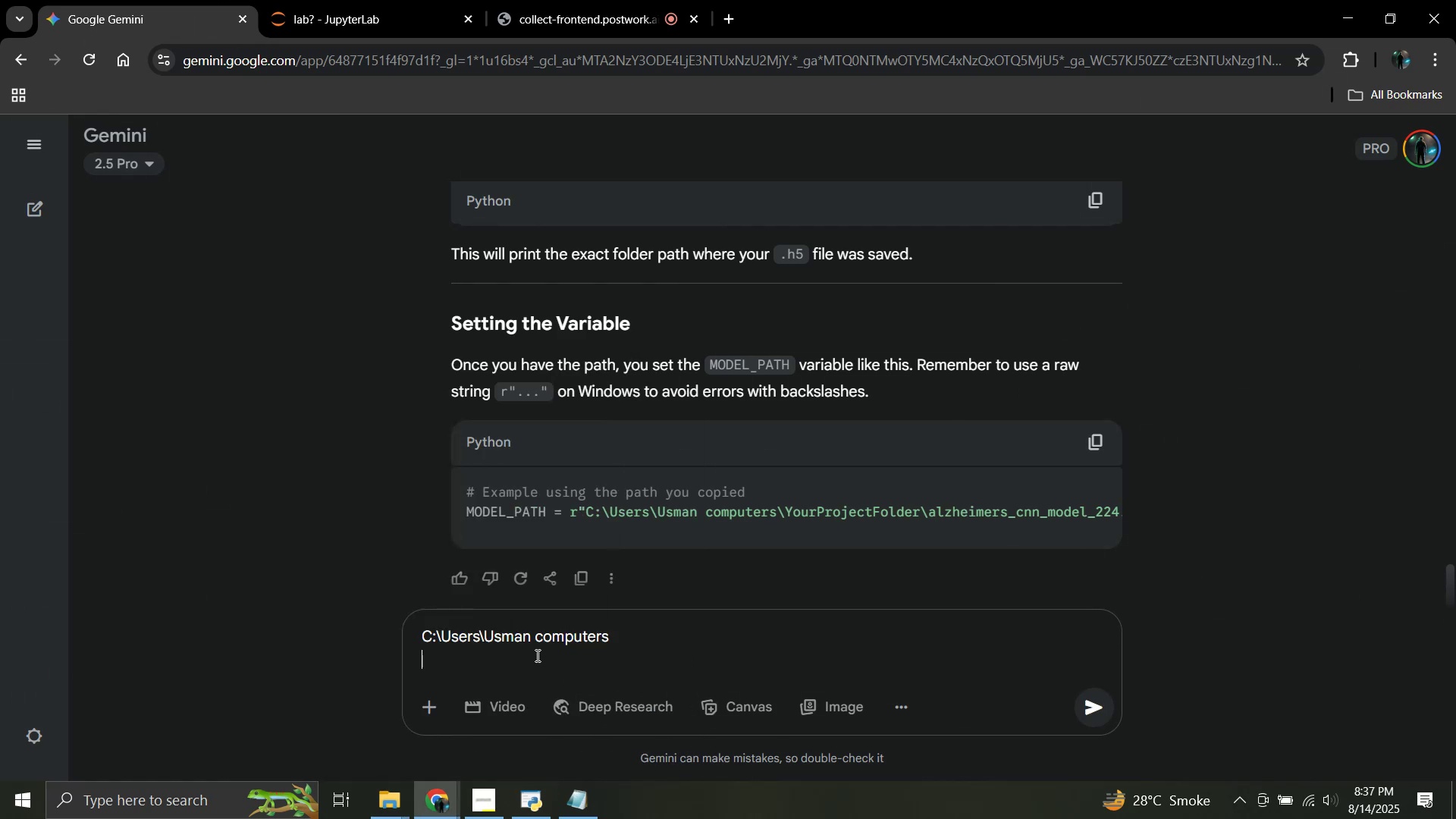 
key(Control+V)
 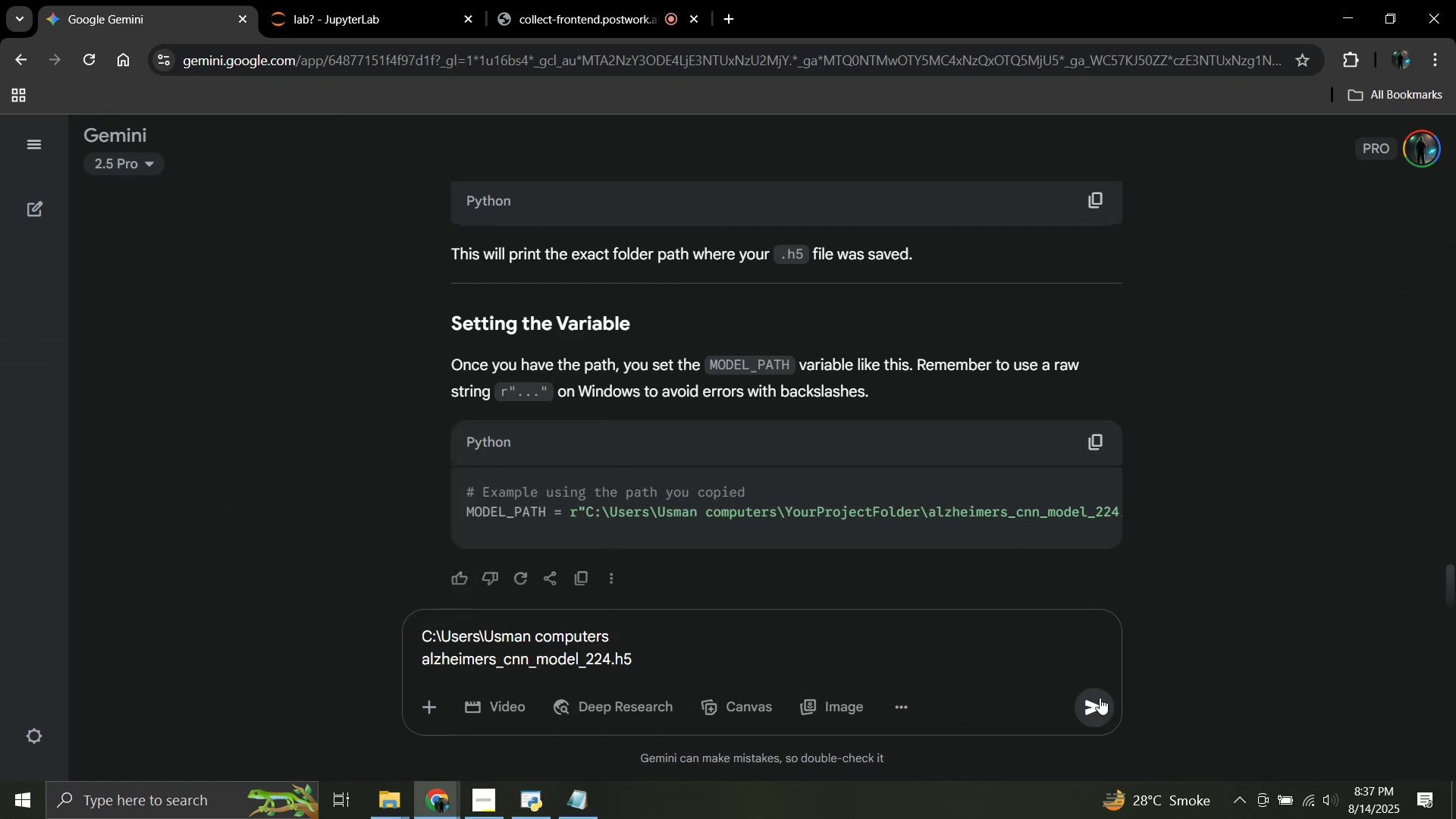 
left_click([1088, 698])
 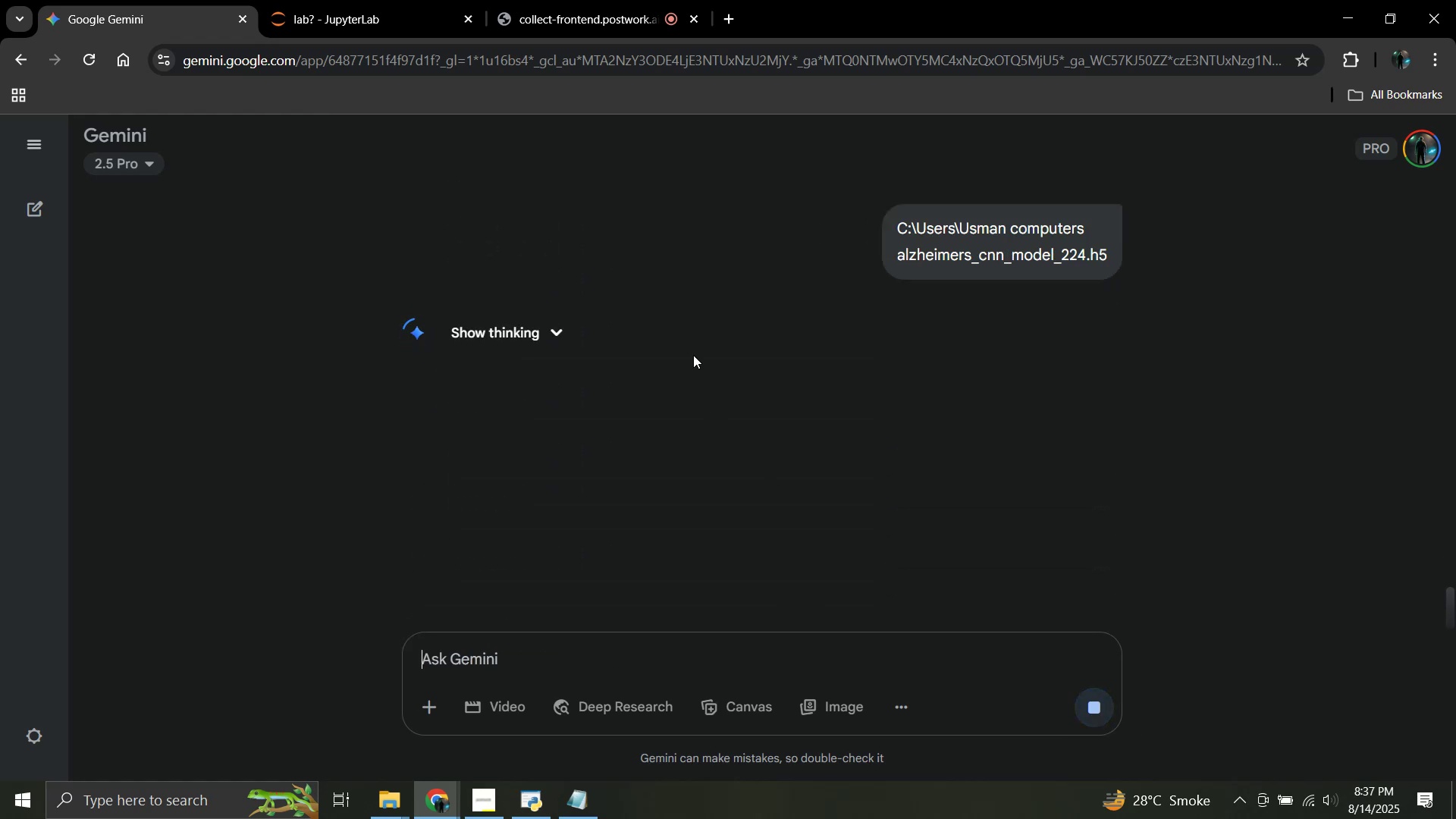 
wait(10.98)
 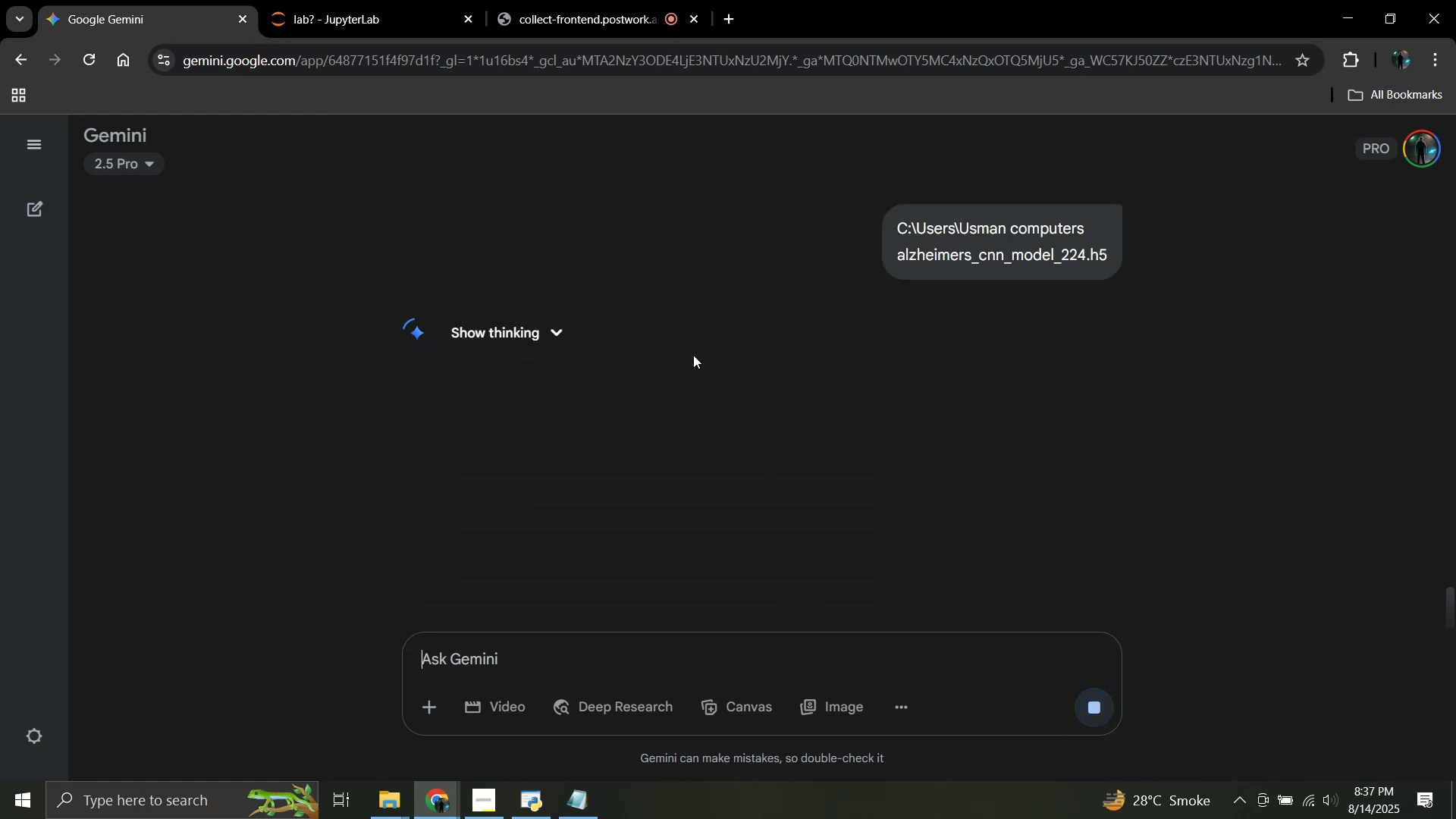 
left_click([370, 0])
 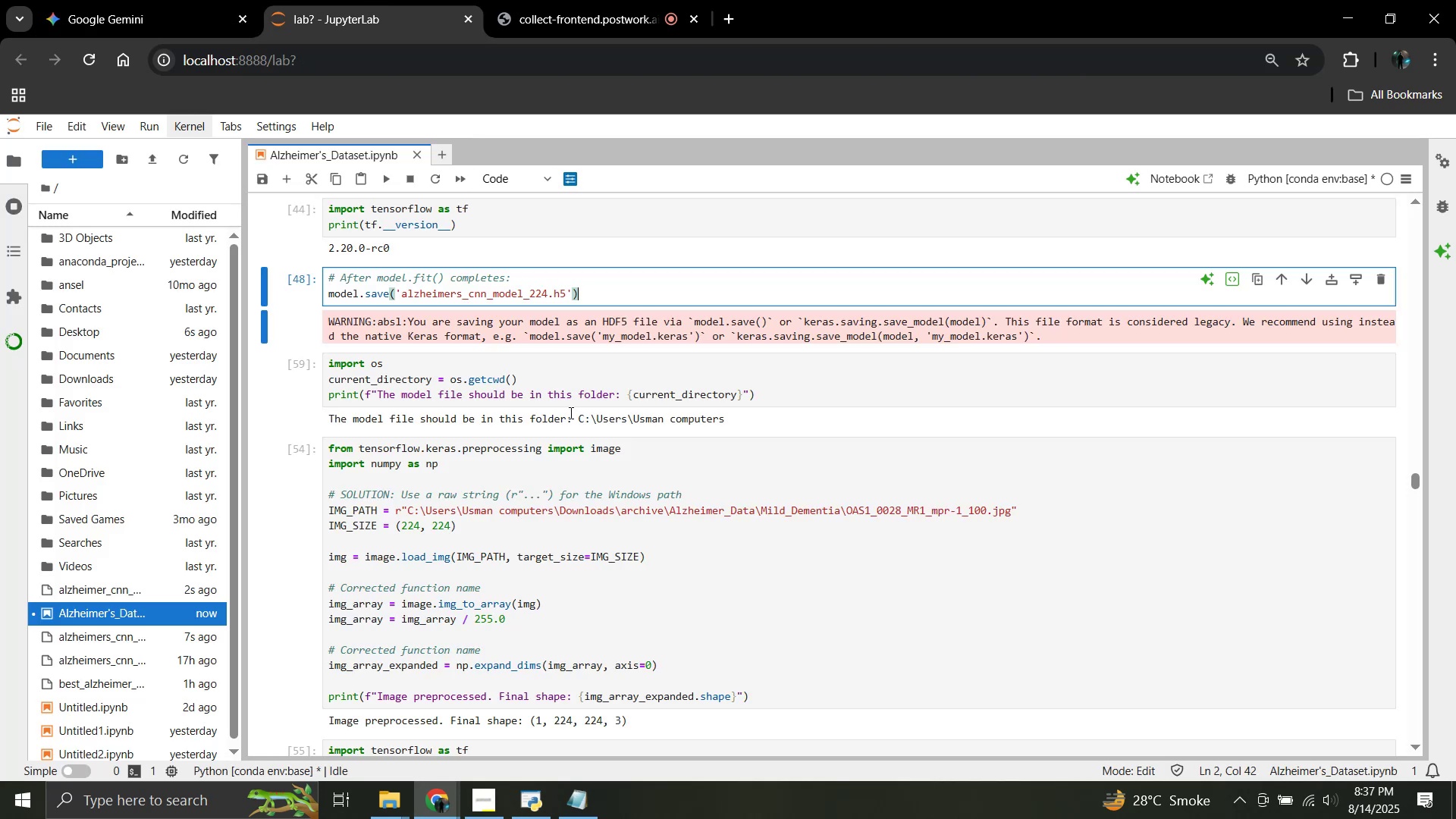 
scroll: coordinate [561, 417], scroll_direction: down, amount: 1.0
 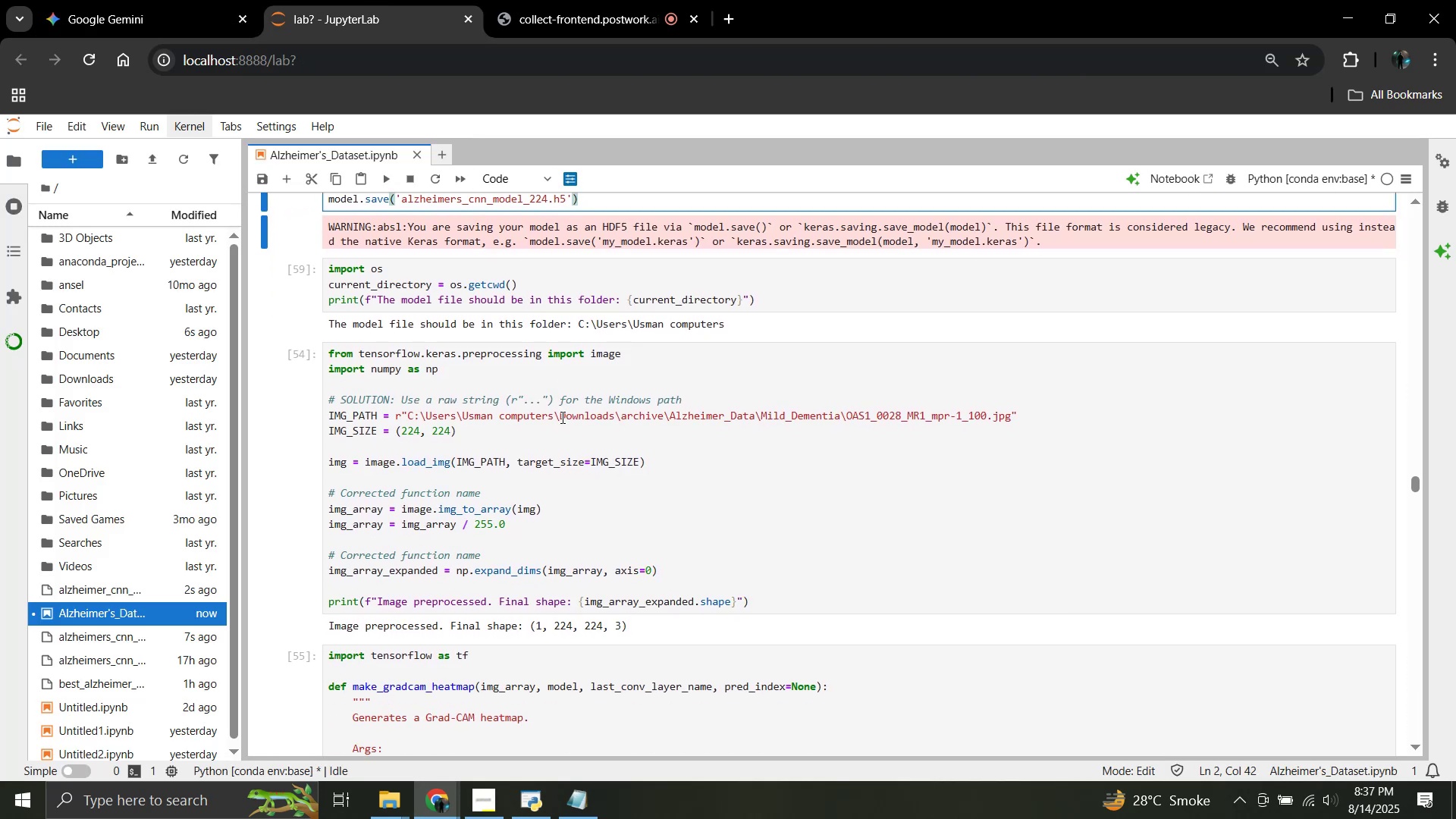 
scroll: coordinate [561, 417], scroll_direction: up, amount: 1.0
 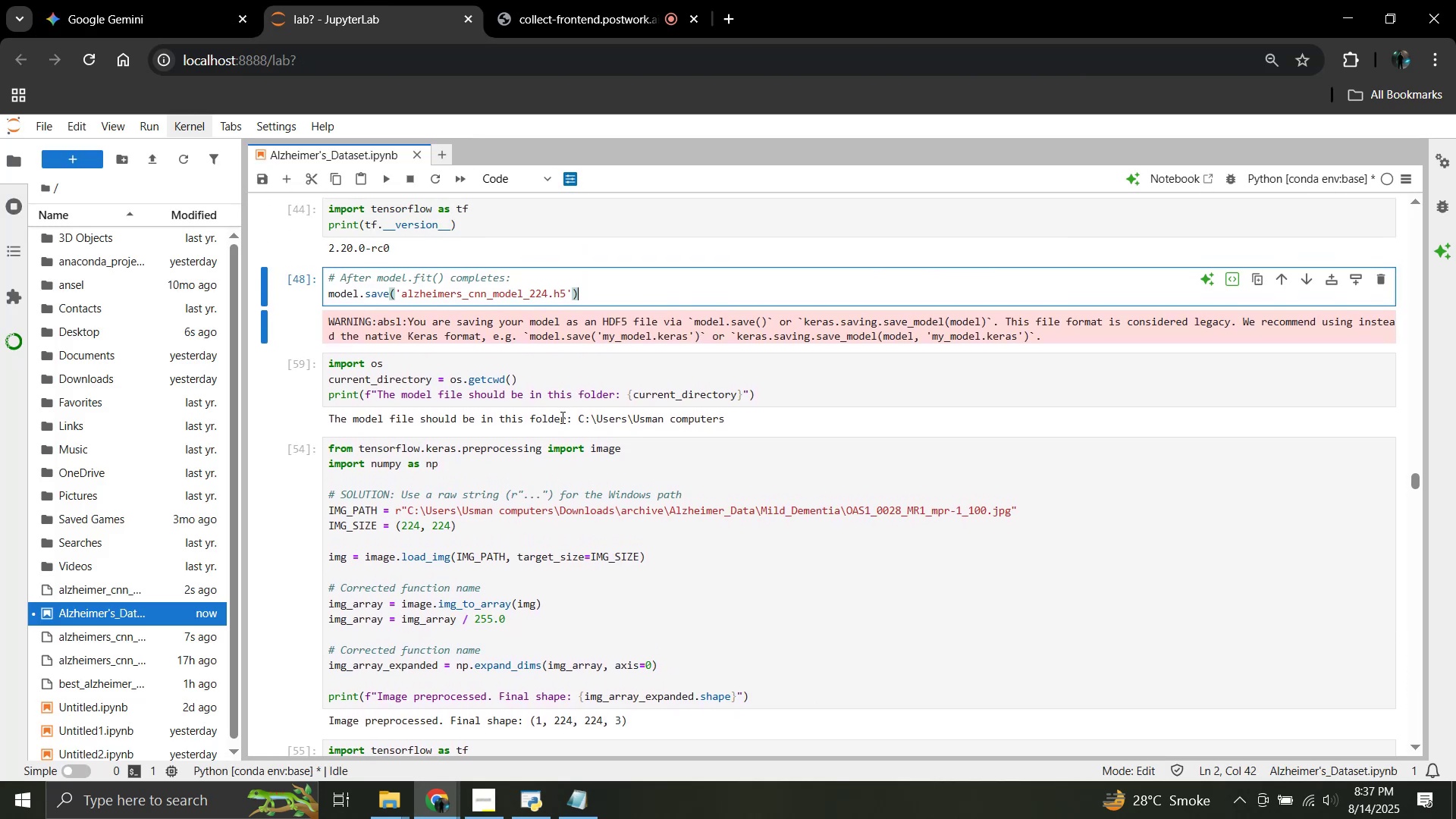 
scroll: coordinate [561, 417], scroll_direction: down, amount: 2.0
 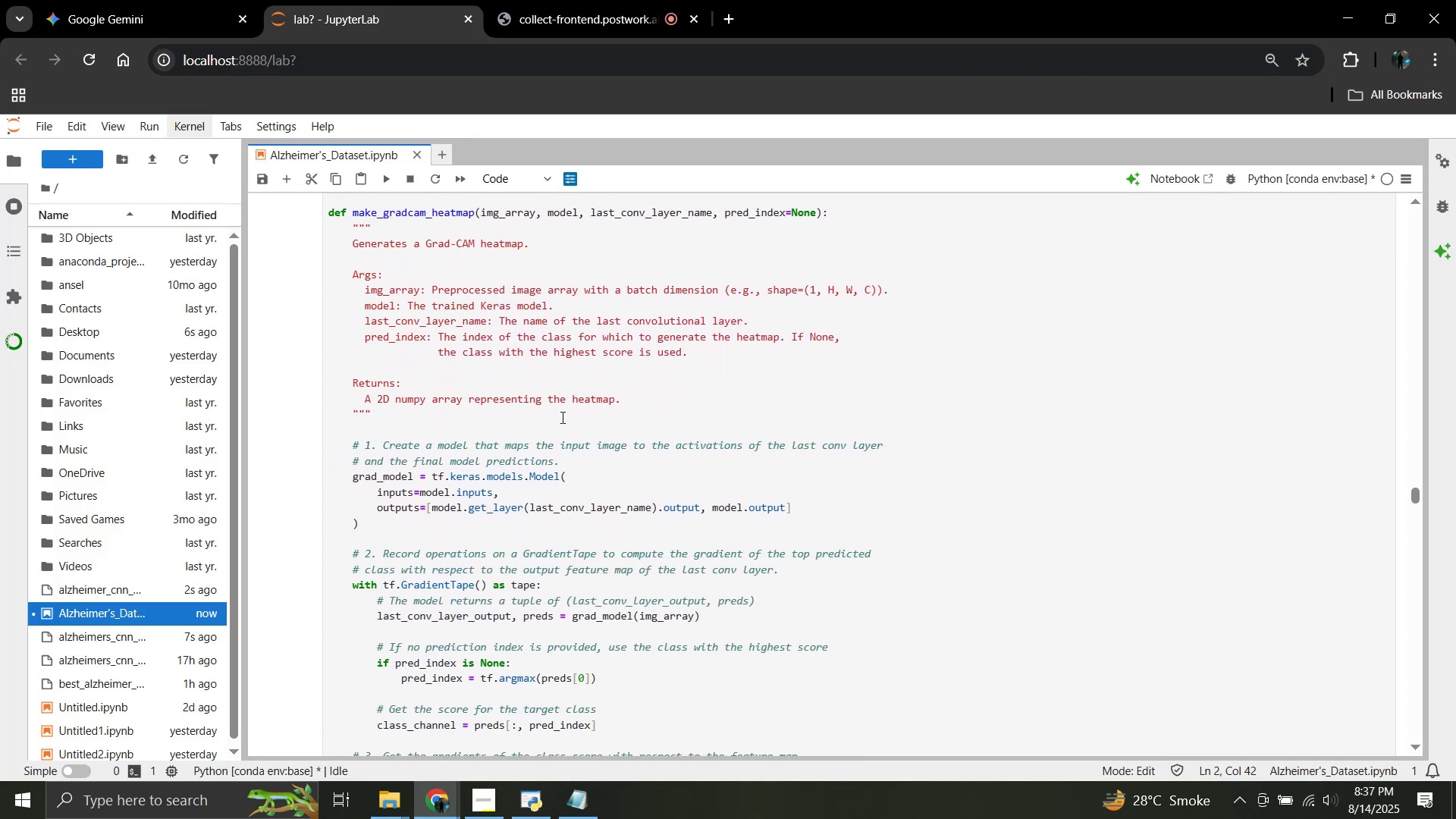 
scroll: coordinate [561, 417], scroll_direction: up, amount: 1.0
 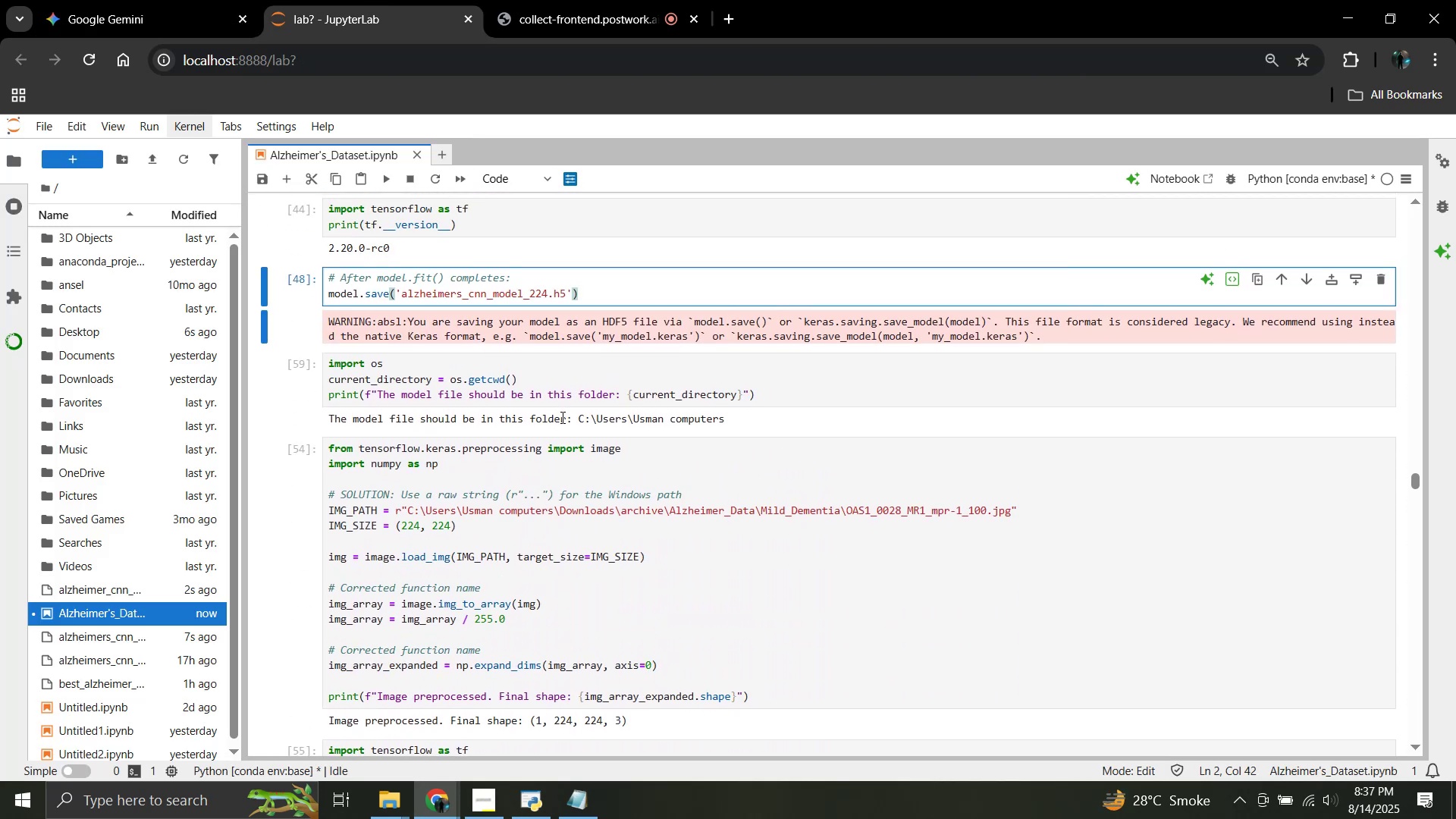 
scroll: coordinate [561, 417], scroll_direction: down, amount: 4.0
 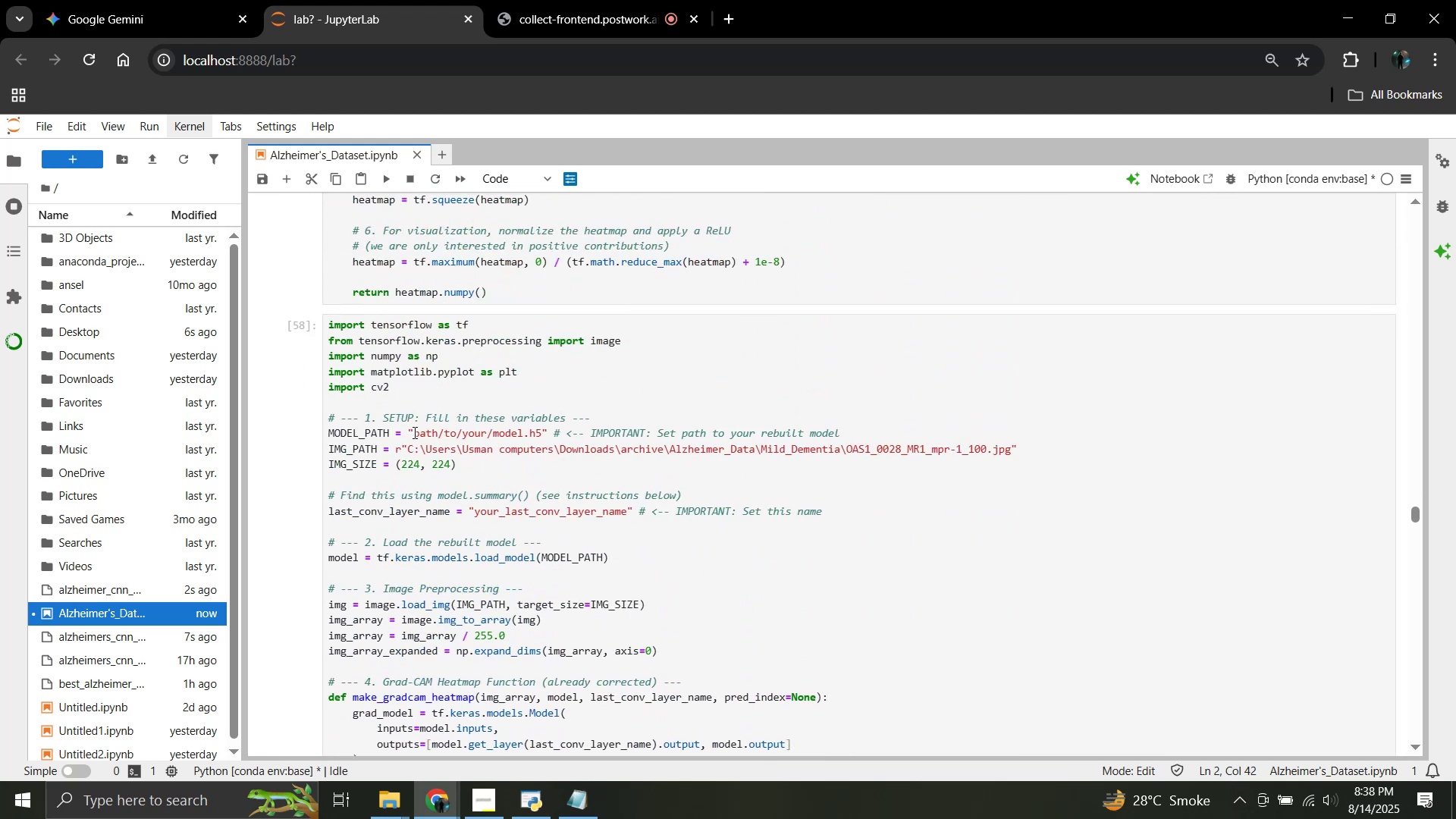 
left_click([115, 0])
 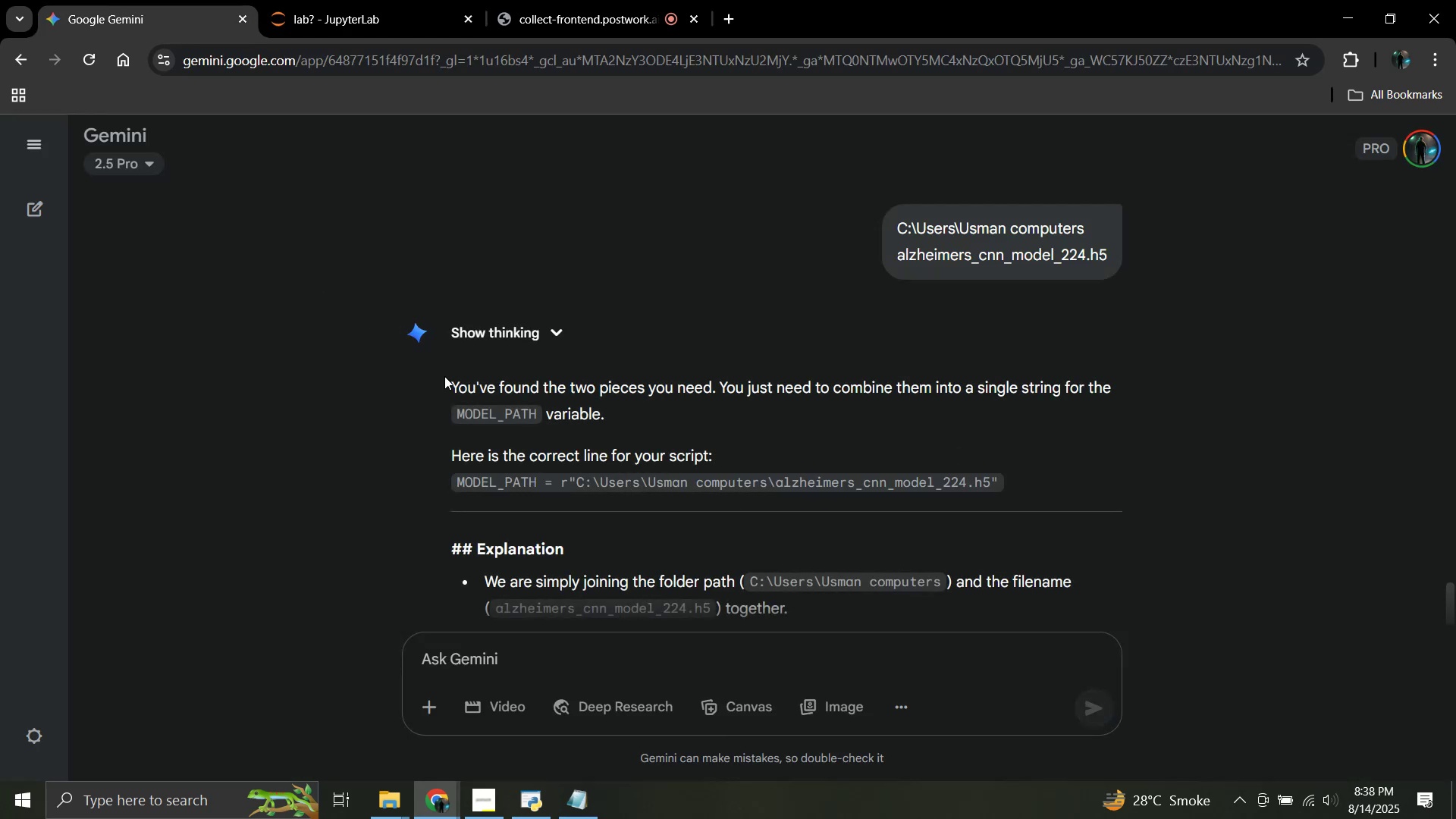 
scroll: coordinate [510, 417], scroll_direction: down, amount: 2.0
 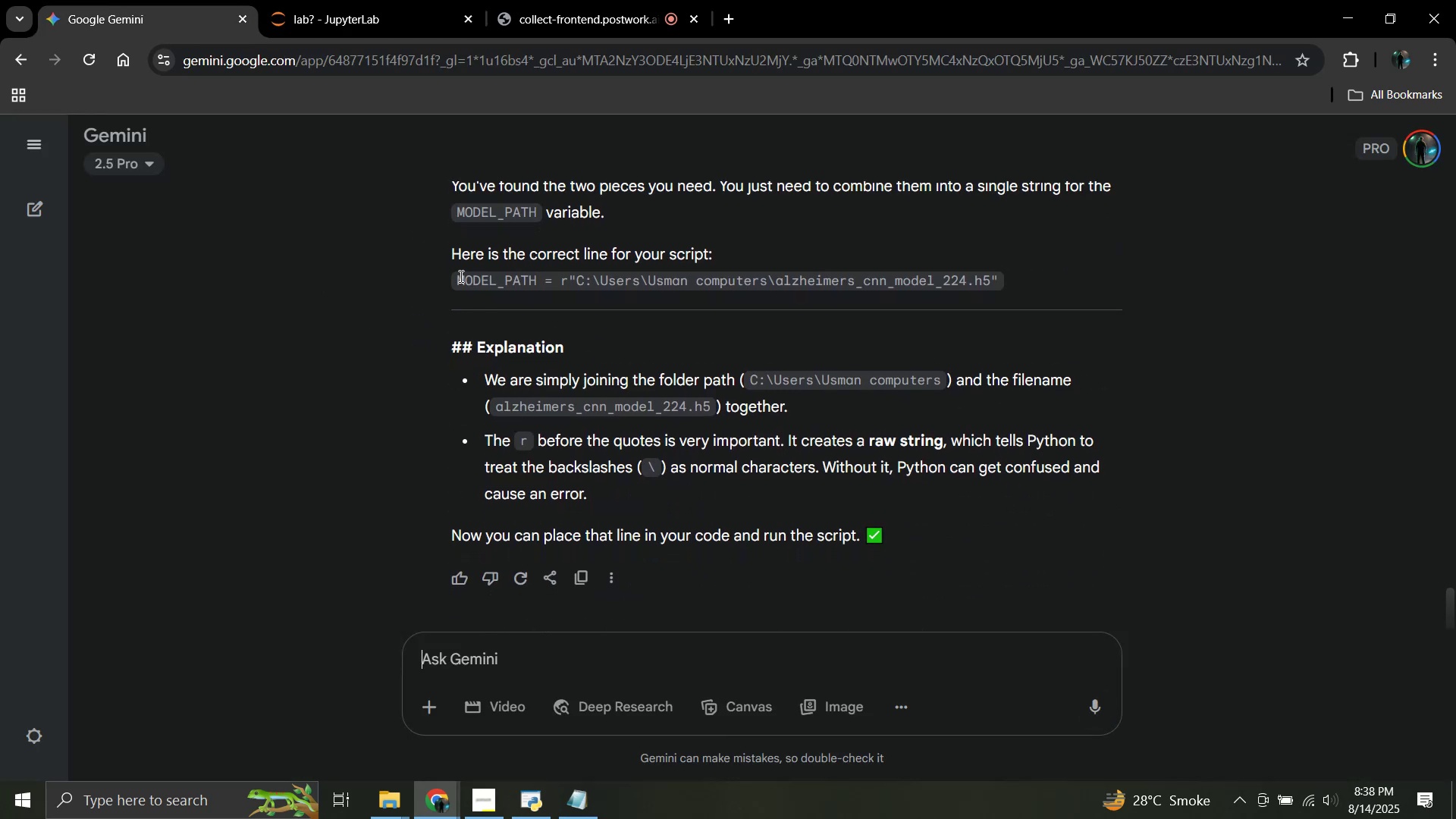 
left_click_drag(start_coordinate=[457, 282], to_coordinate=[999, 278])
 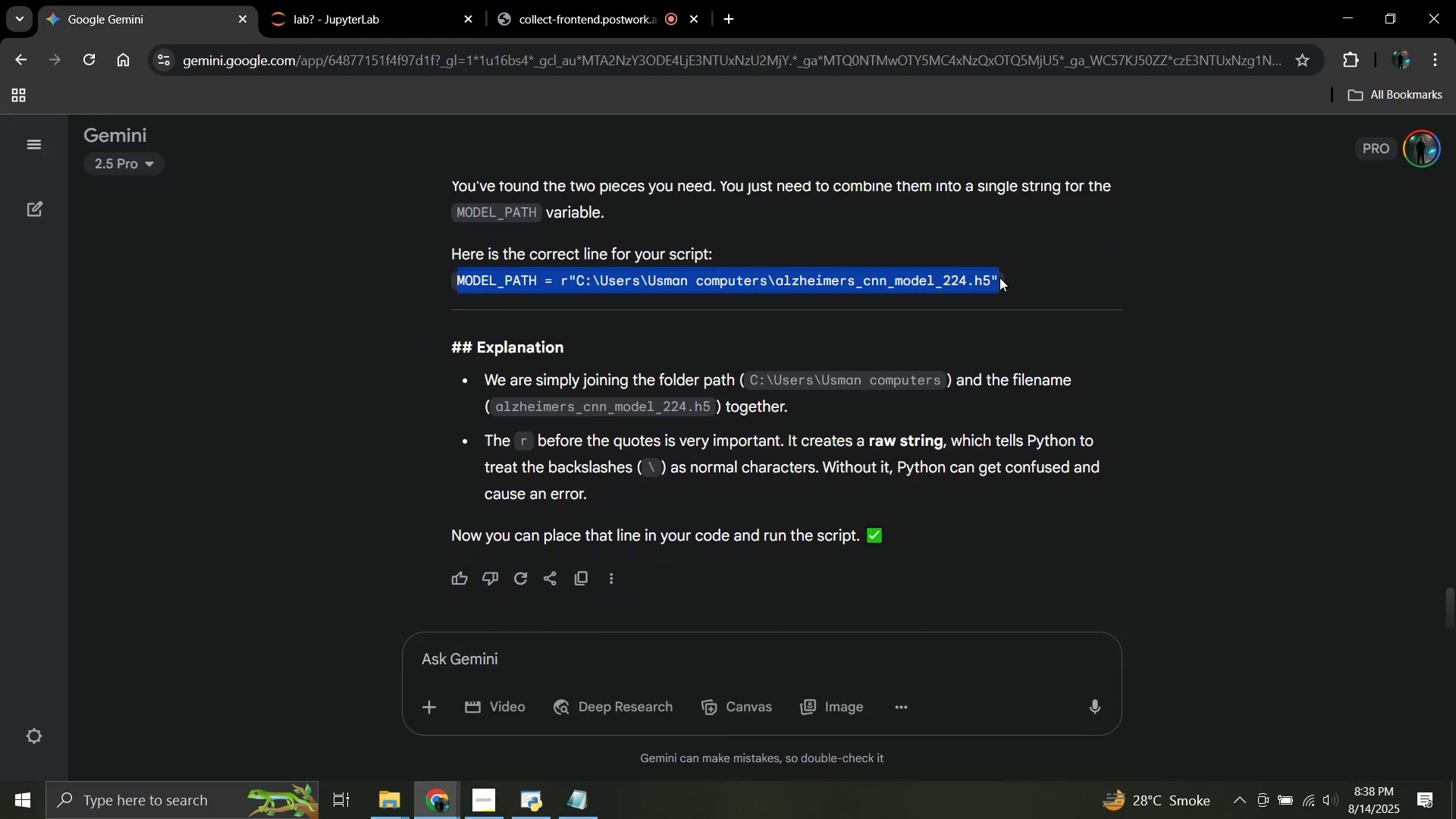 
key(Control+C)
 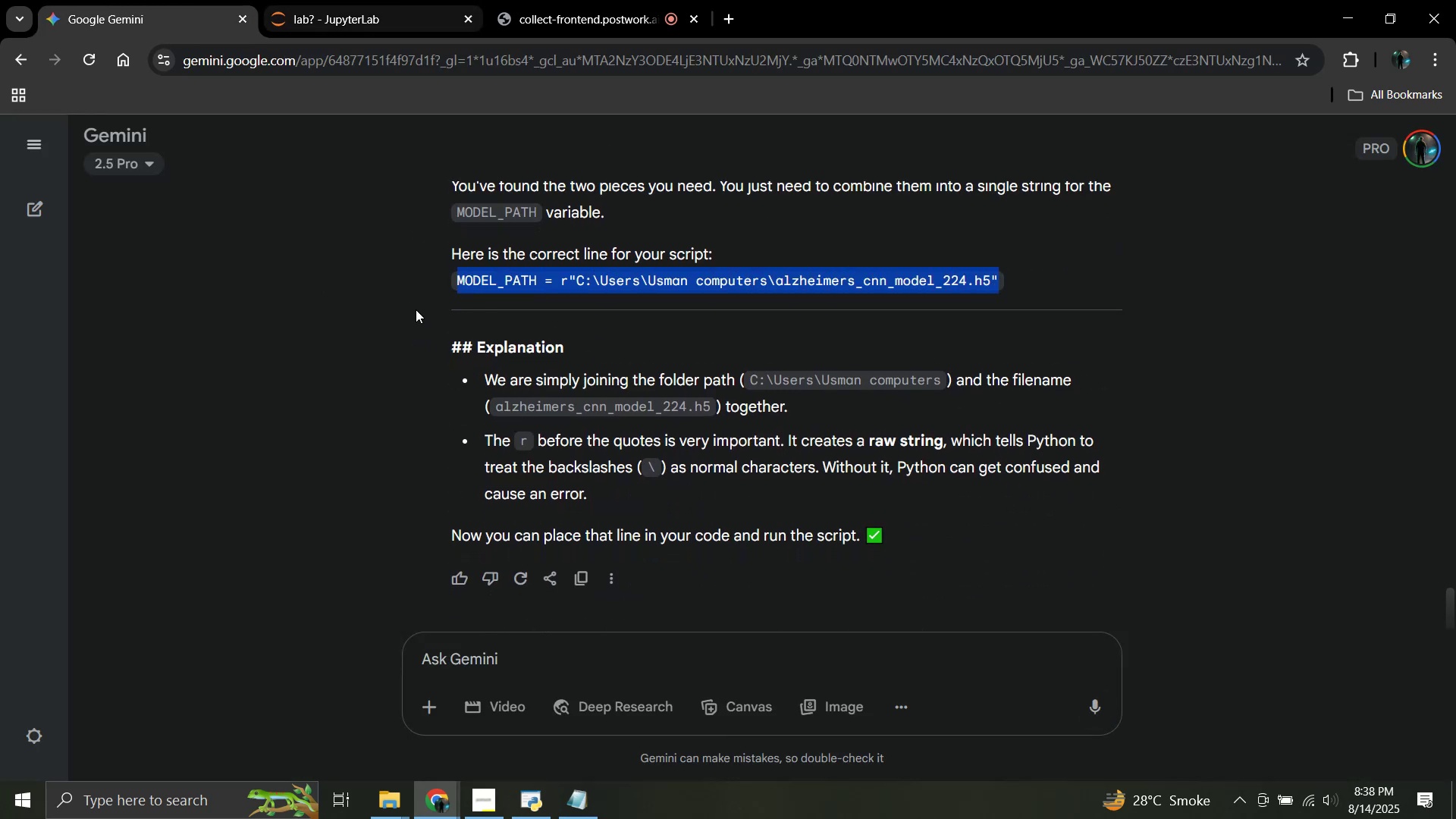 
left_click([411, 26])
 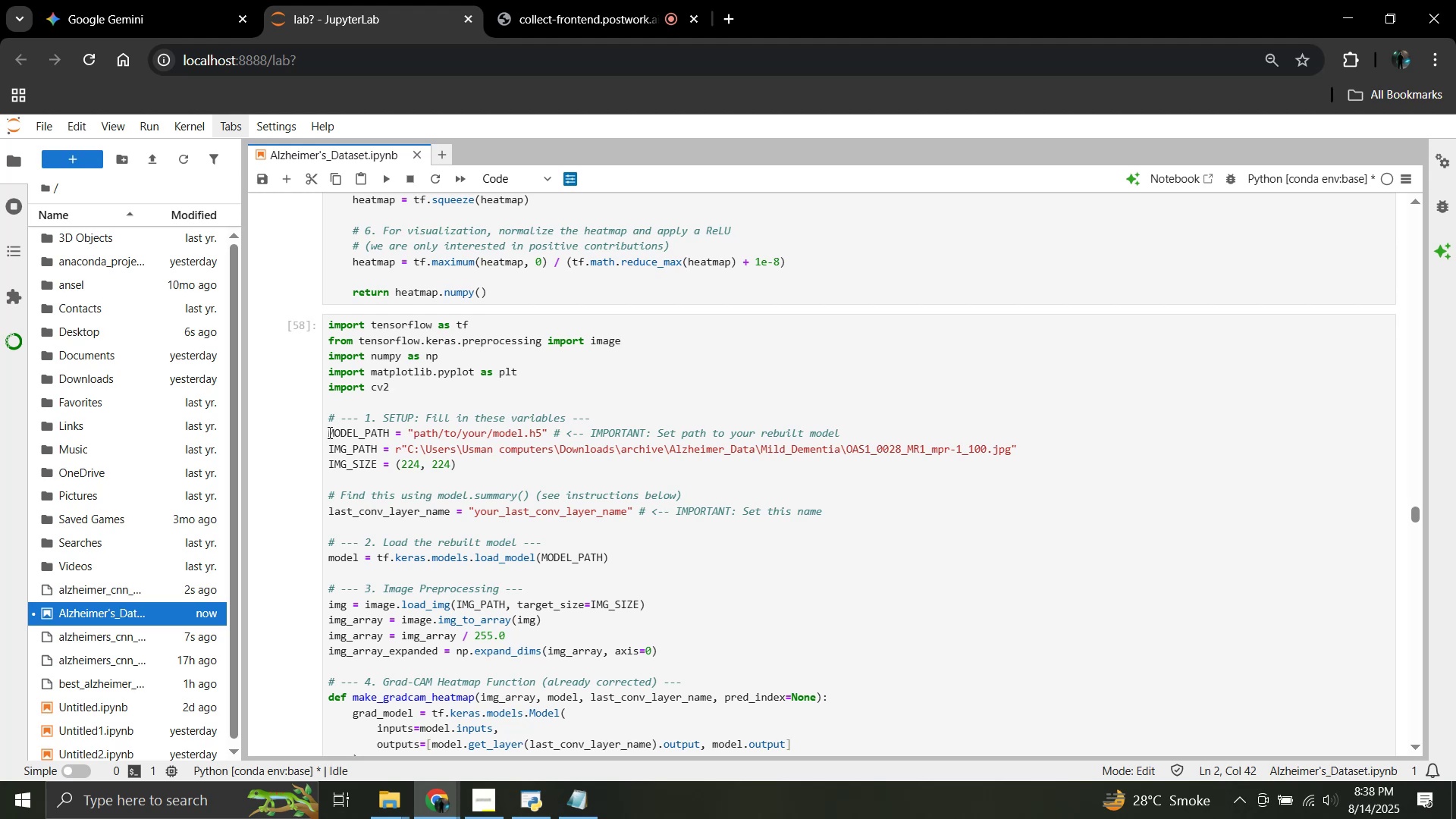 
left_click_drag(start_coordinate=[328, 431], to_coordinate=[548, 431])
 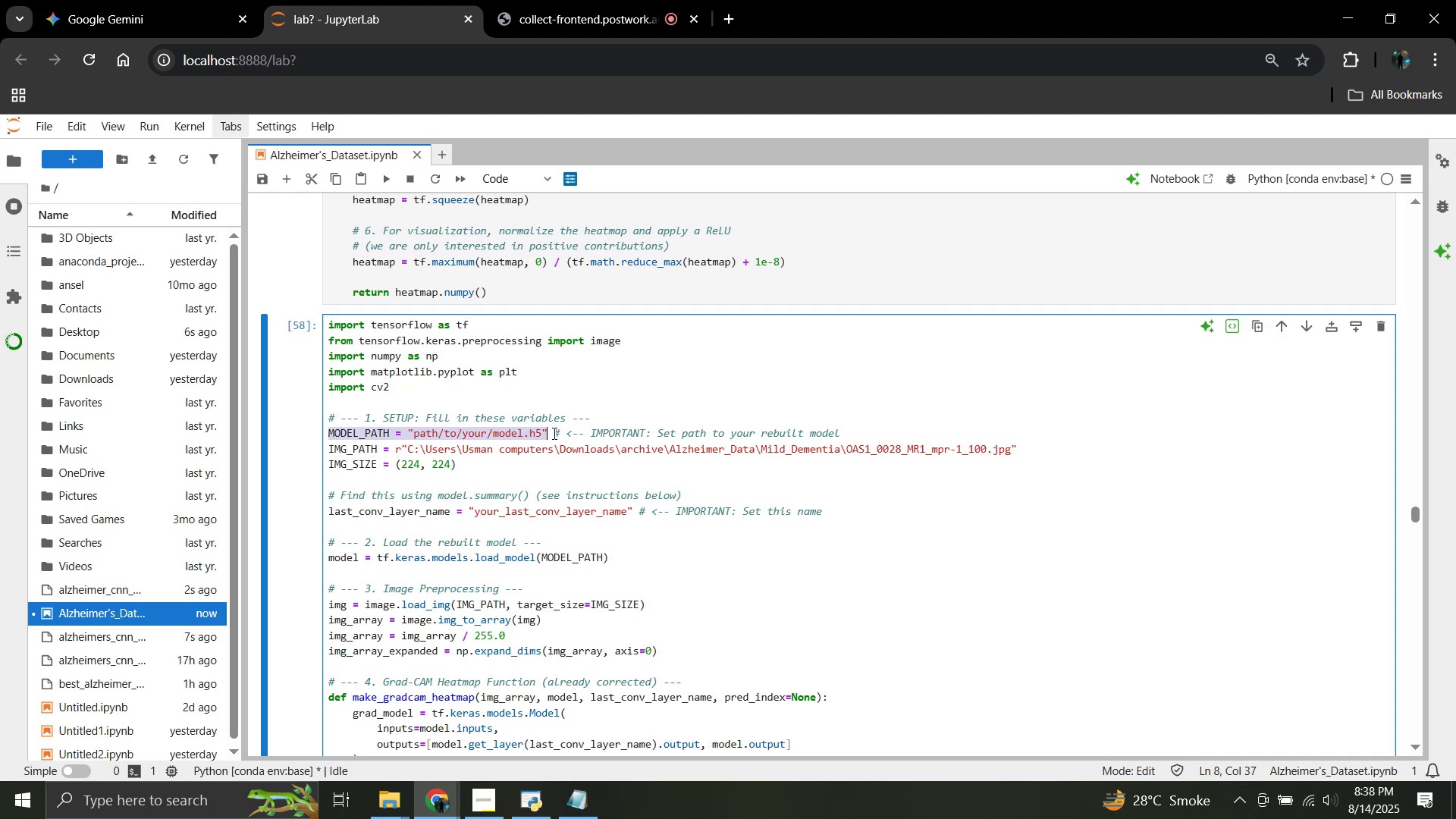 
key(Control+V)
 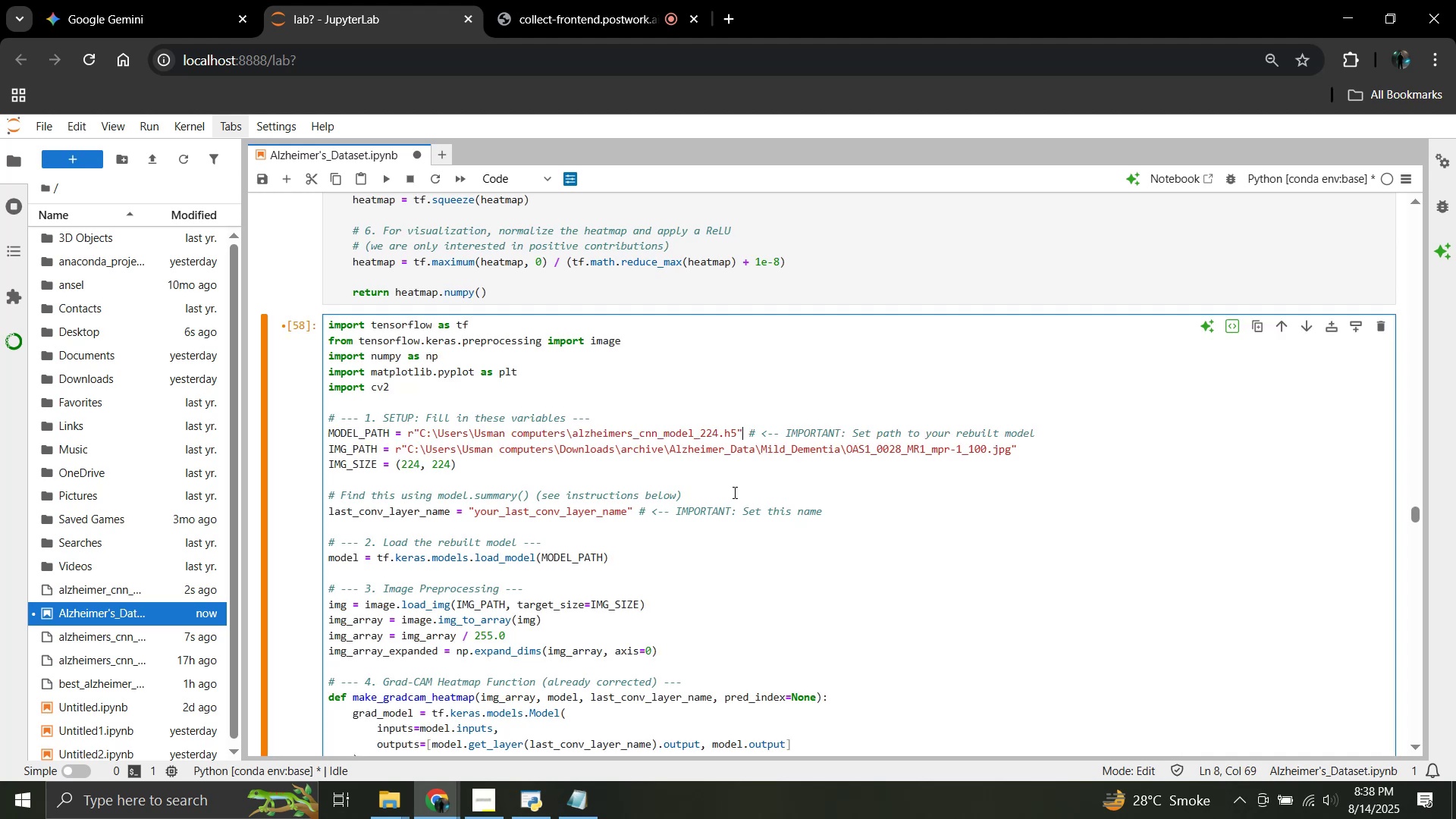 
scroll: coordinate [684, 505], scroll_direction: down, amount: 1.0
 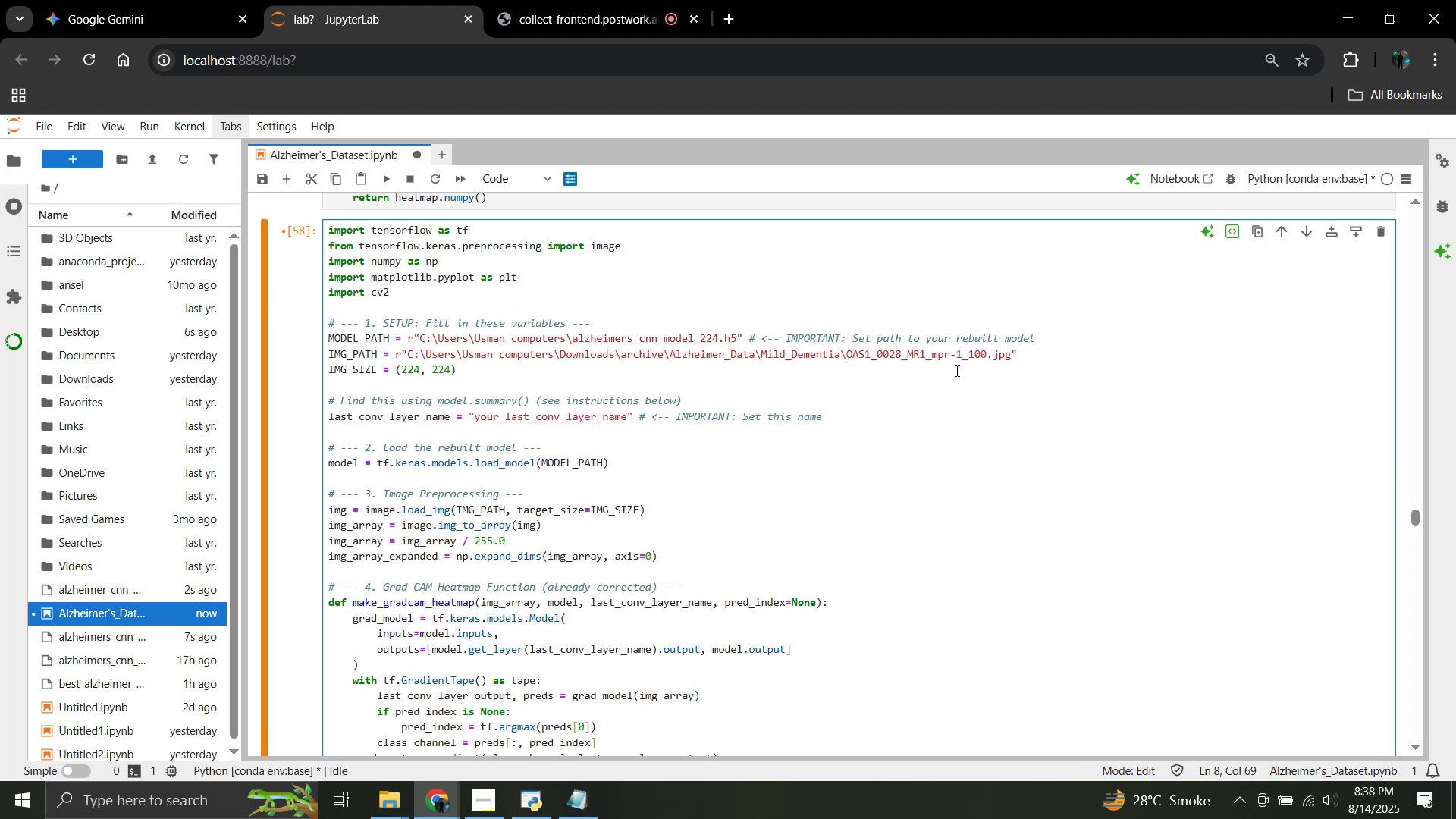 
left_click_drag(start_coordinate=[1040, 336], to_coordinate=[748, 340])
 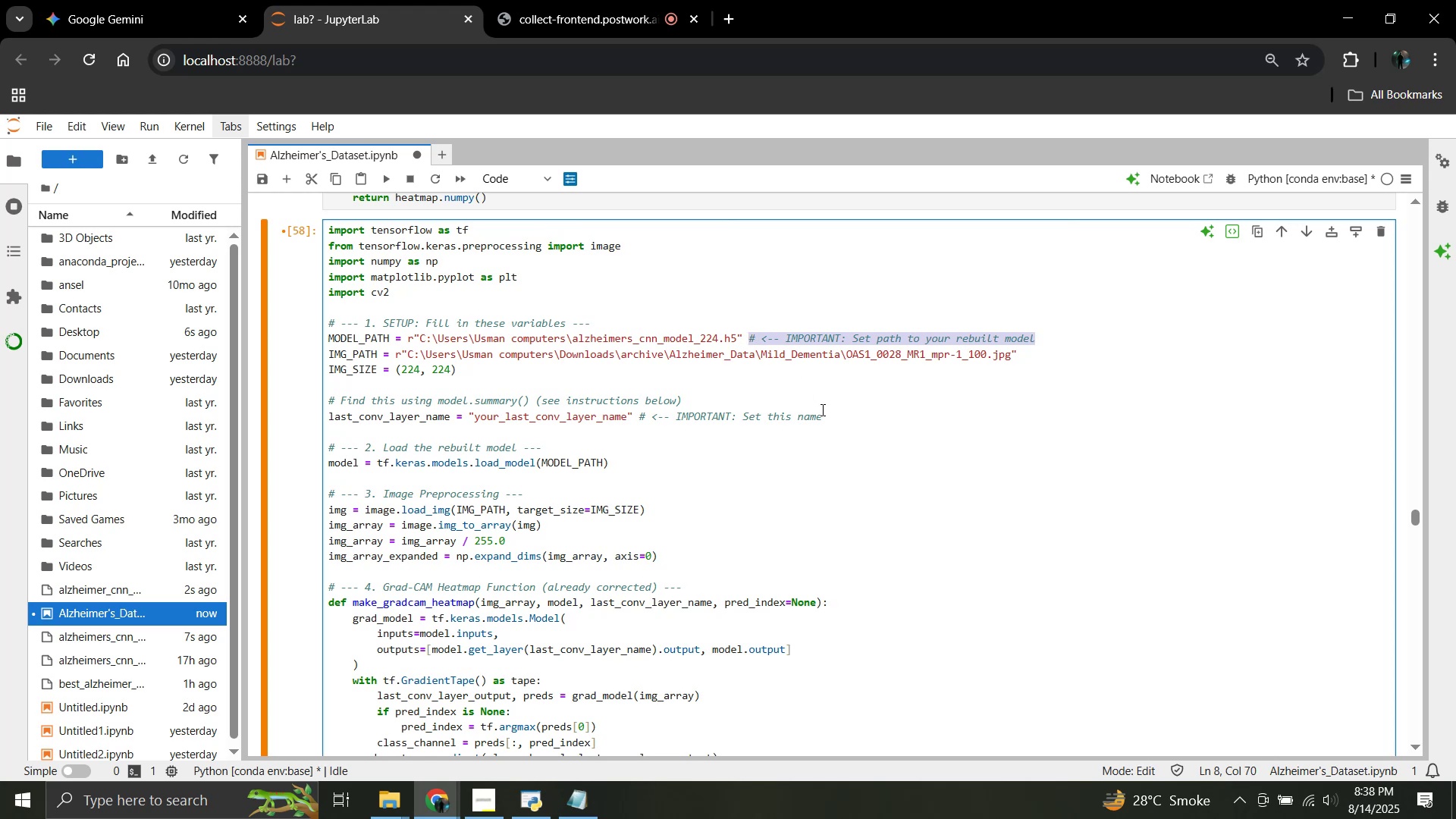 
key(Backspace)
 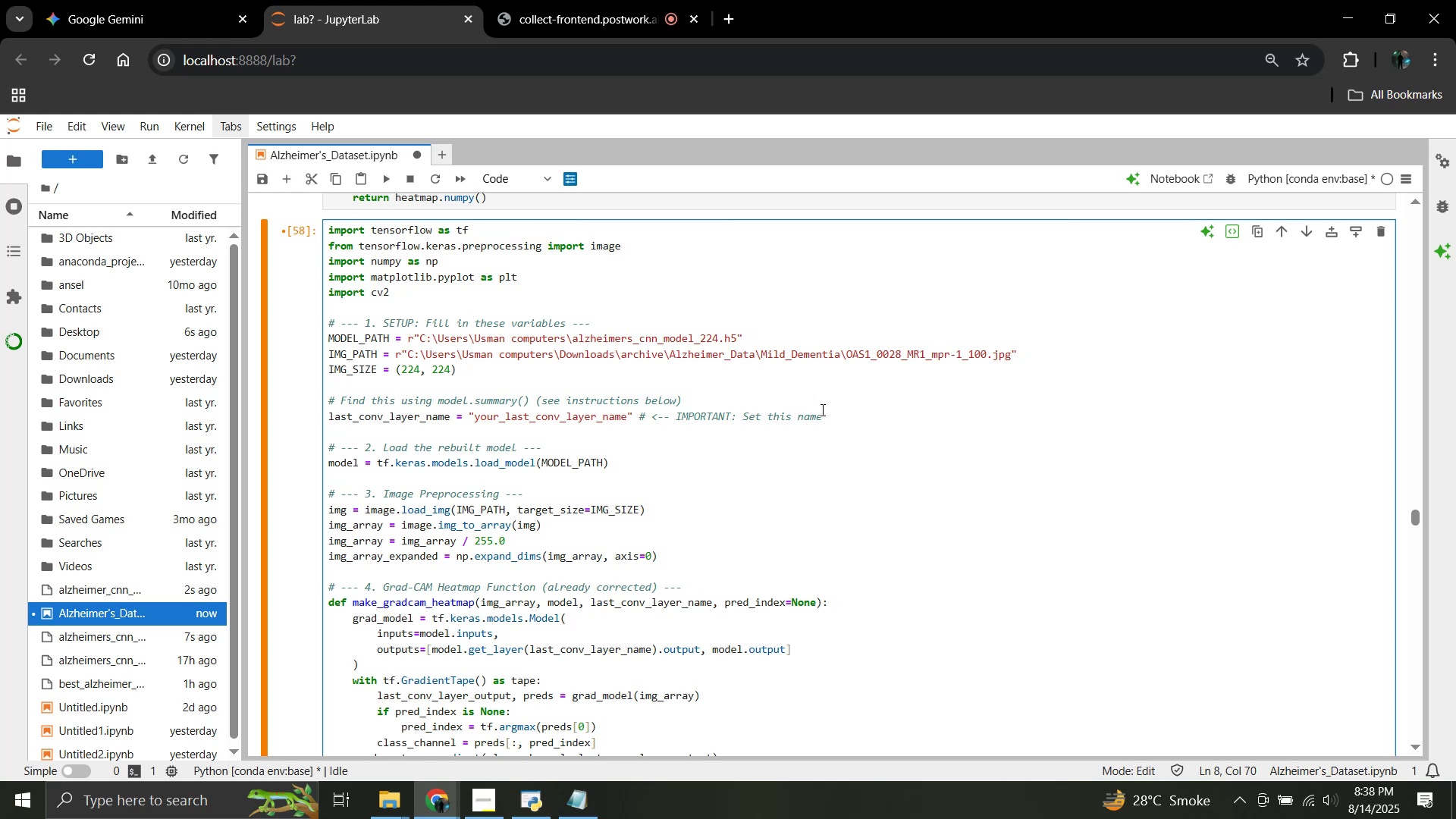 
key(Shift+Enter)
 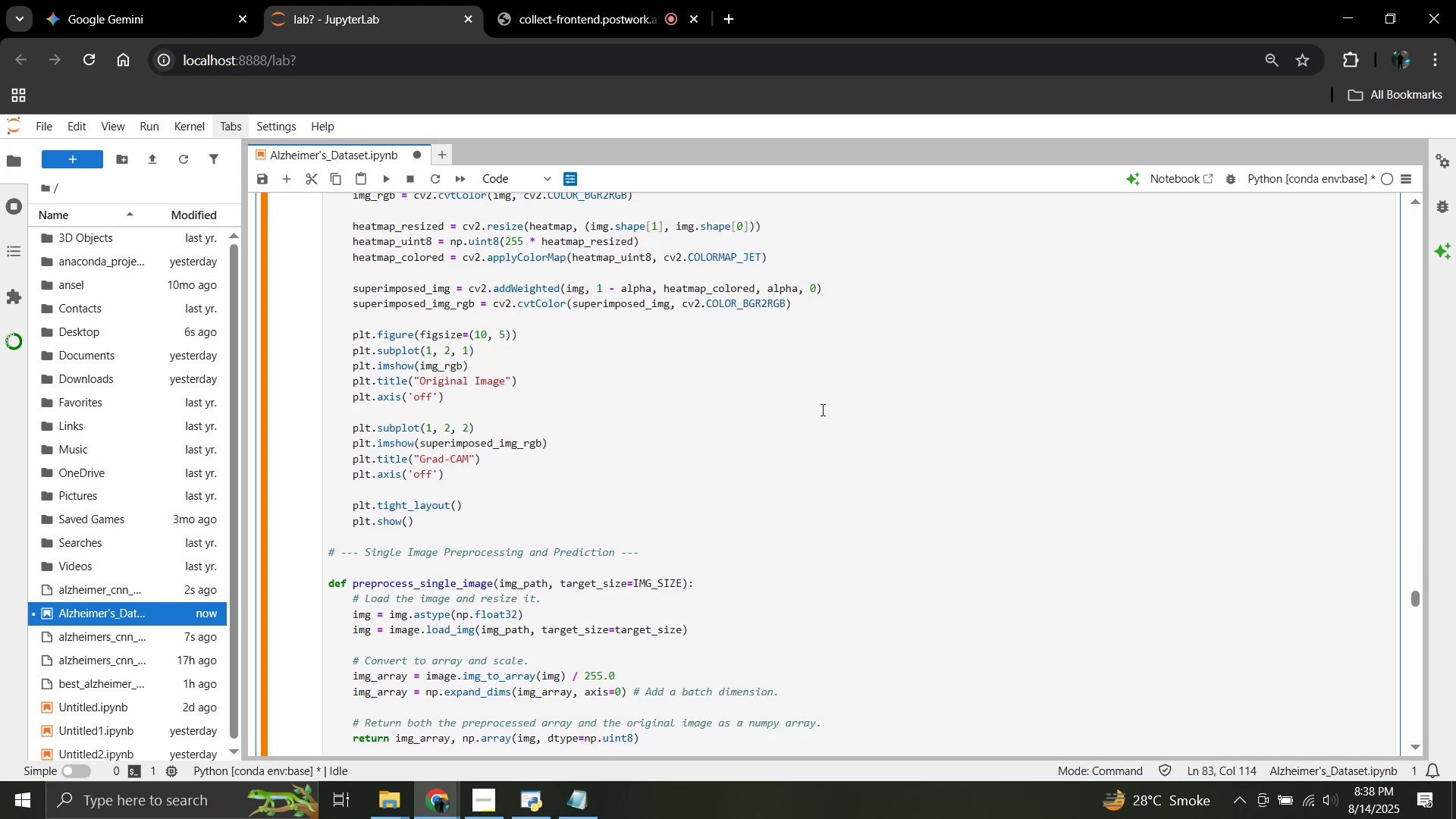 
scroll: coordinate [727, 429], scroll_direction: up, amount: 12.0
 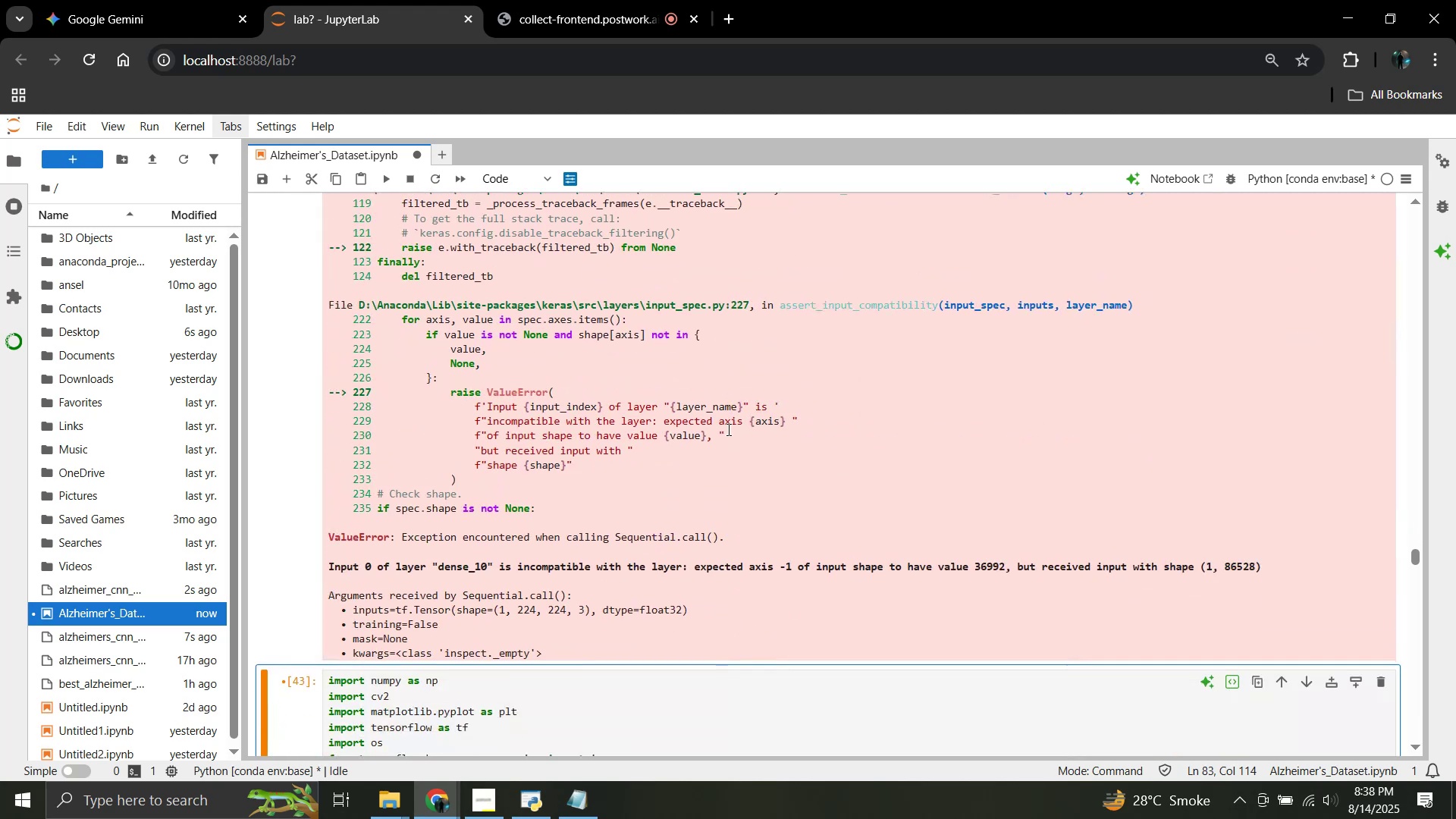 
left_click([727, 429])
 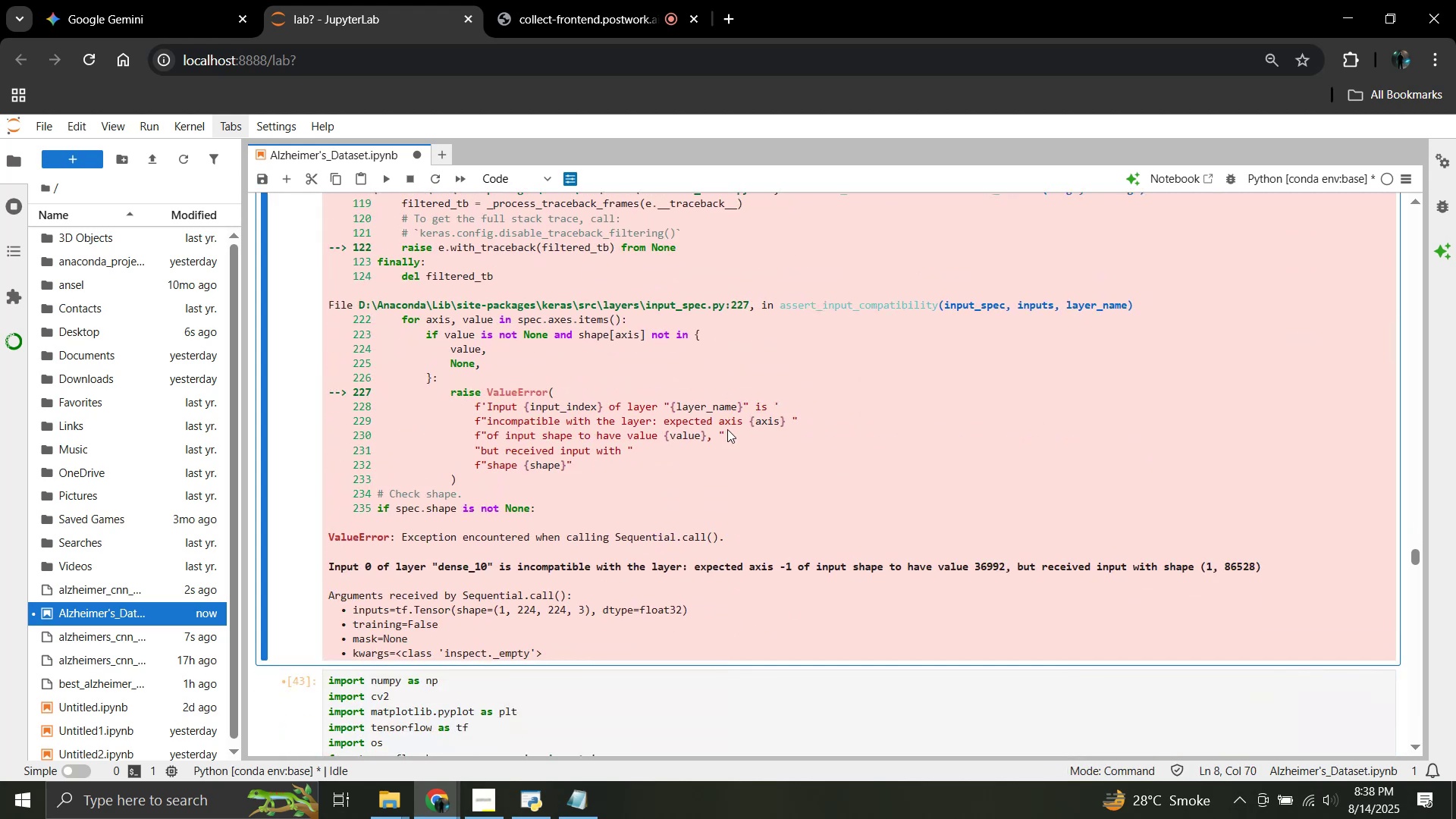 
scroll: coordinate [701, 435], scroll_direction: up, amount: 19.0
 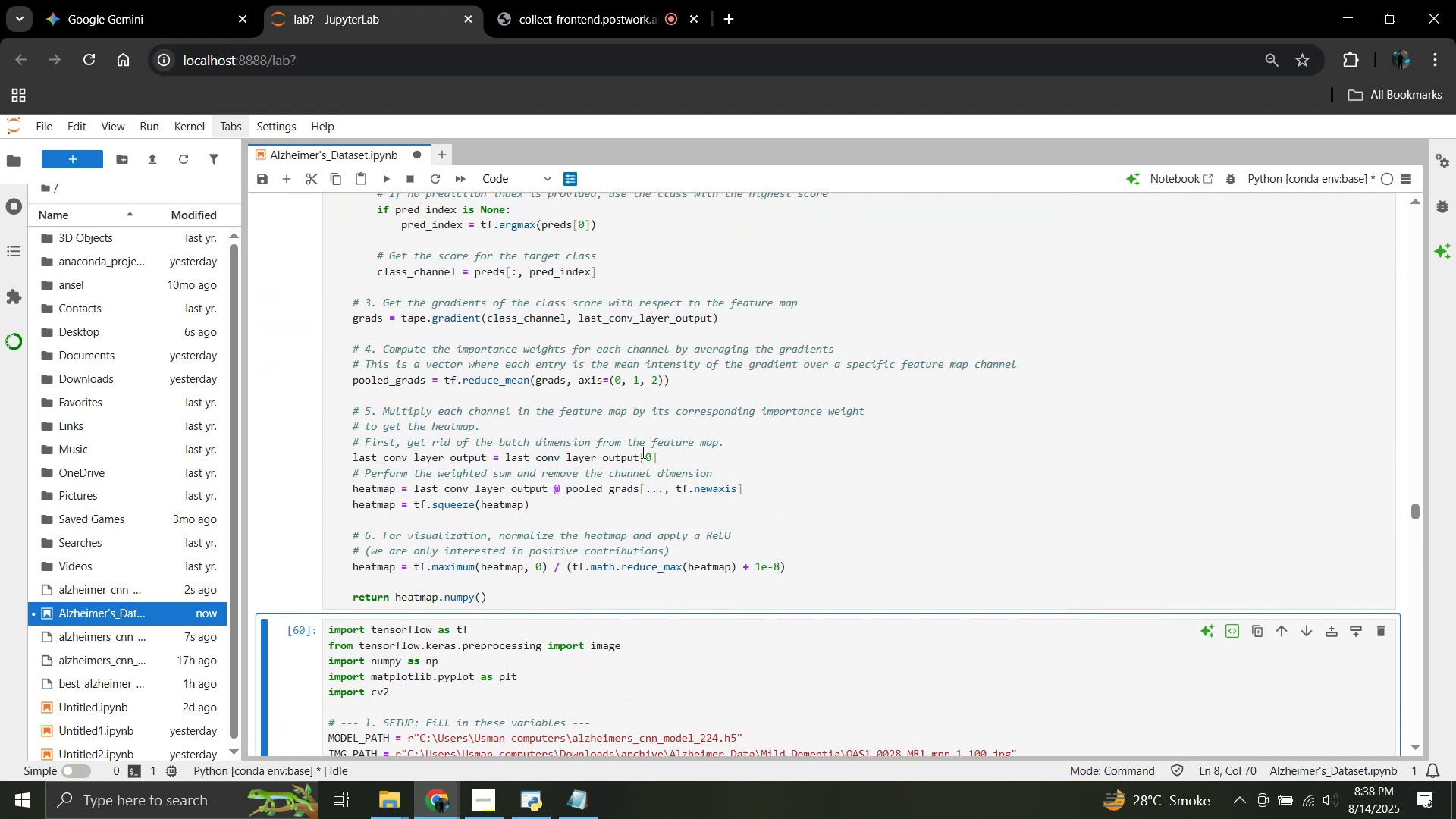 
scroll: coordinate [642, 452], scroll_direction: down, amount: 5.0
 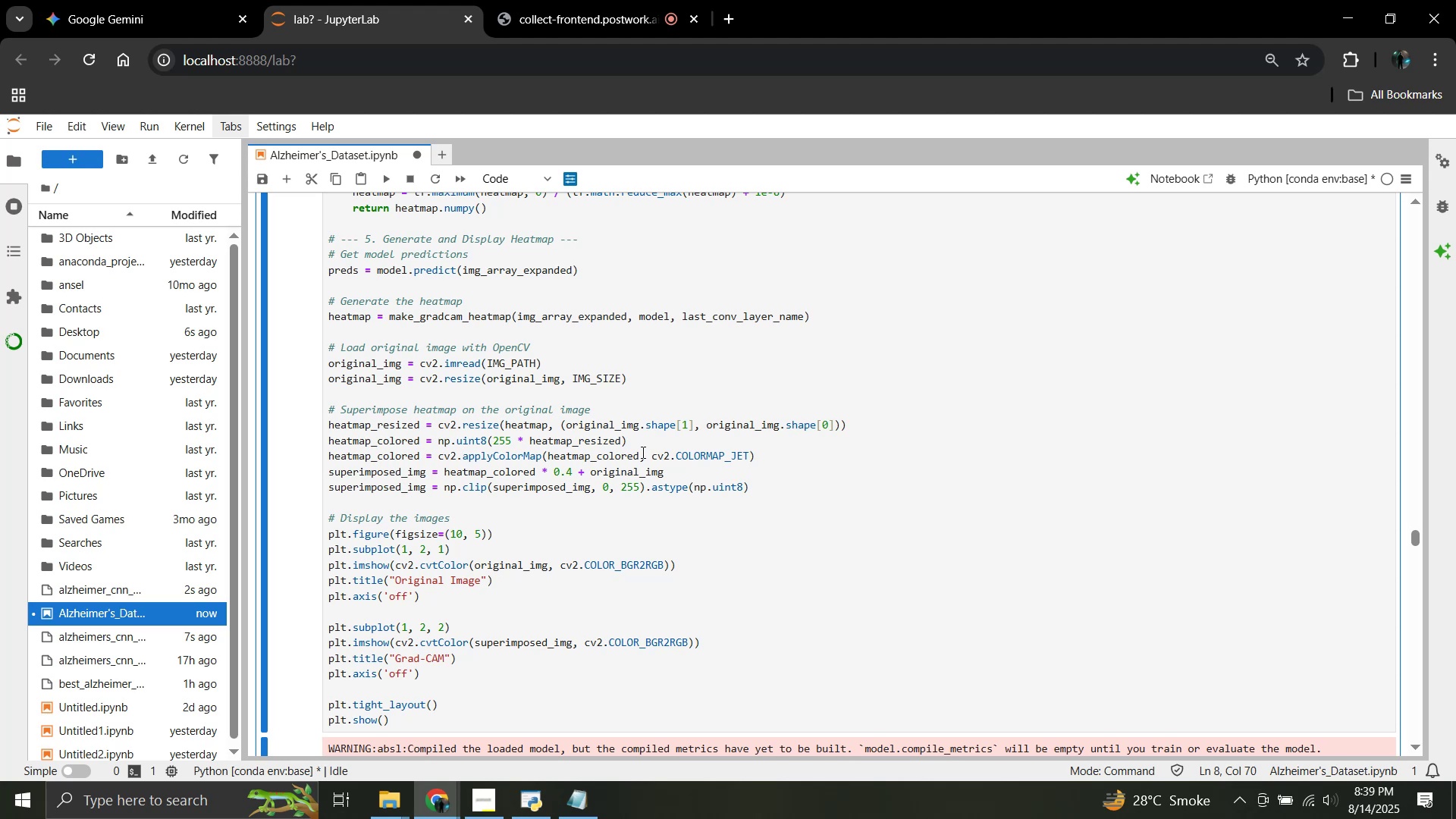 
wait(67.68)
 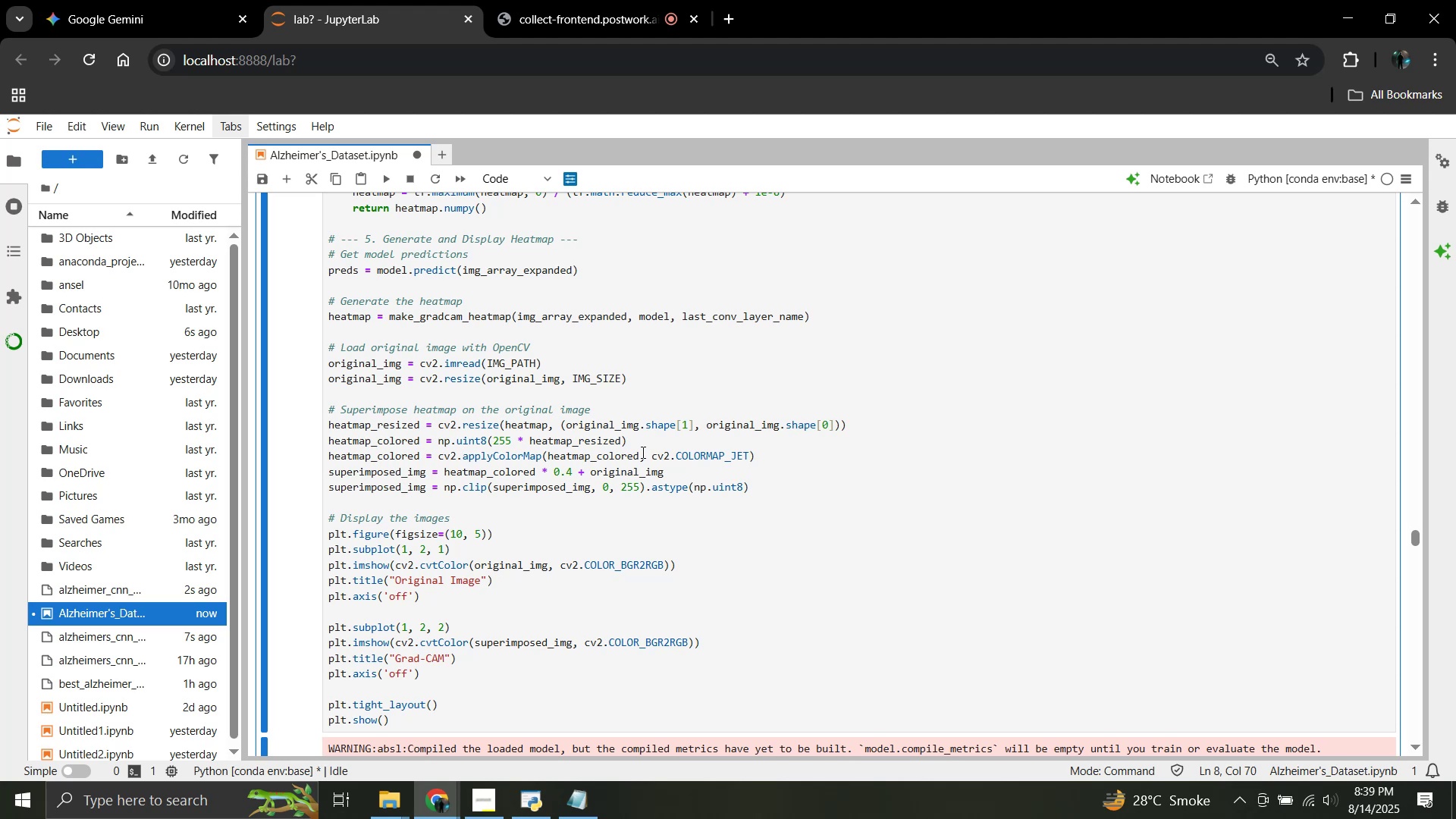 
scroll: coordinate [583, 604], scroll_direction: down, amount: 2.0
 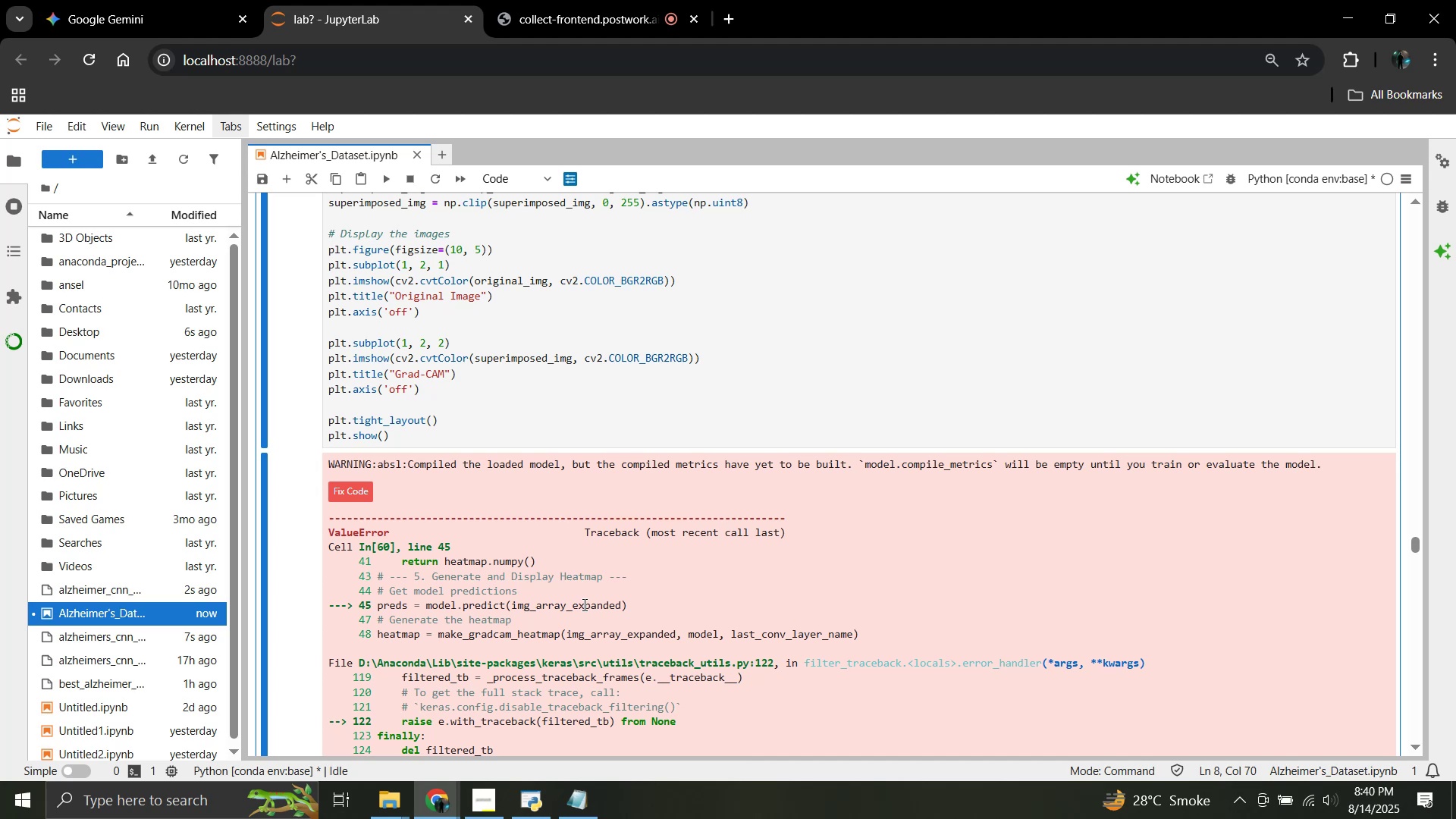 
wait(32.81)
 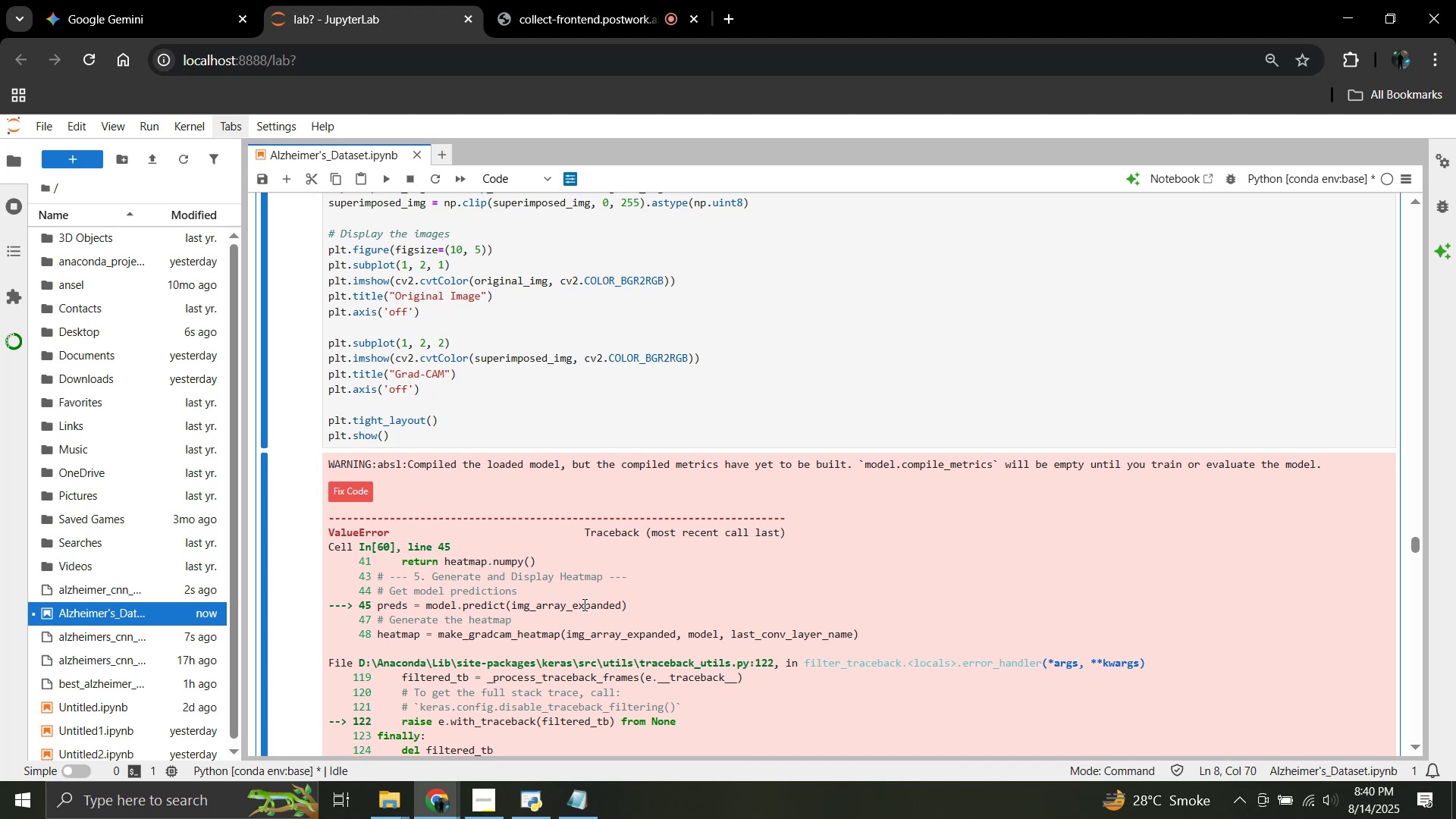 
scroll: coordinate [638, 494], scroll_direction: down, amount: 7.0
 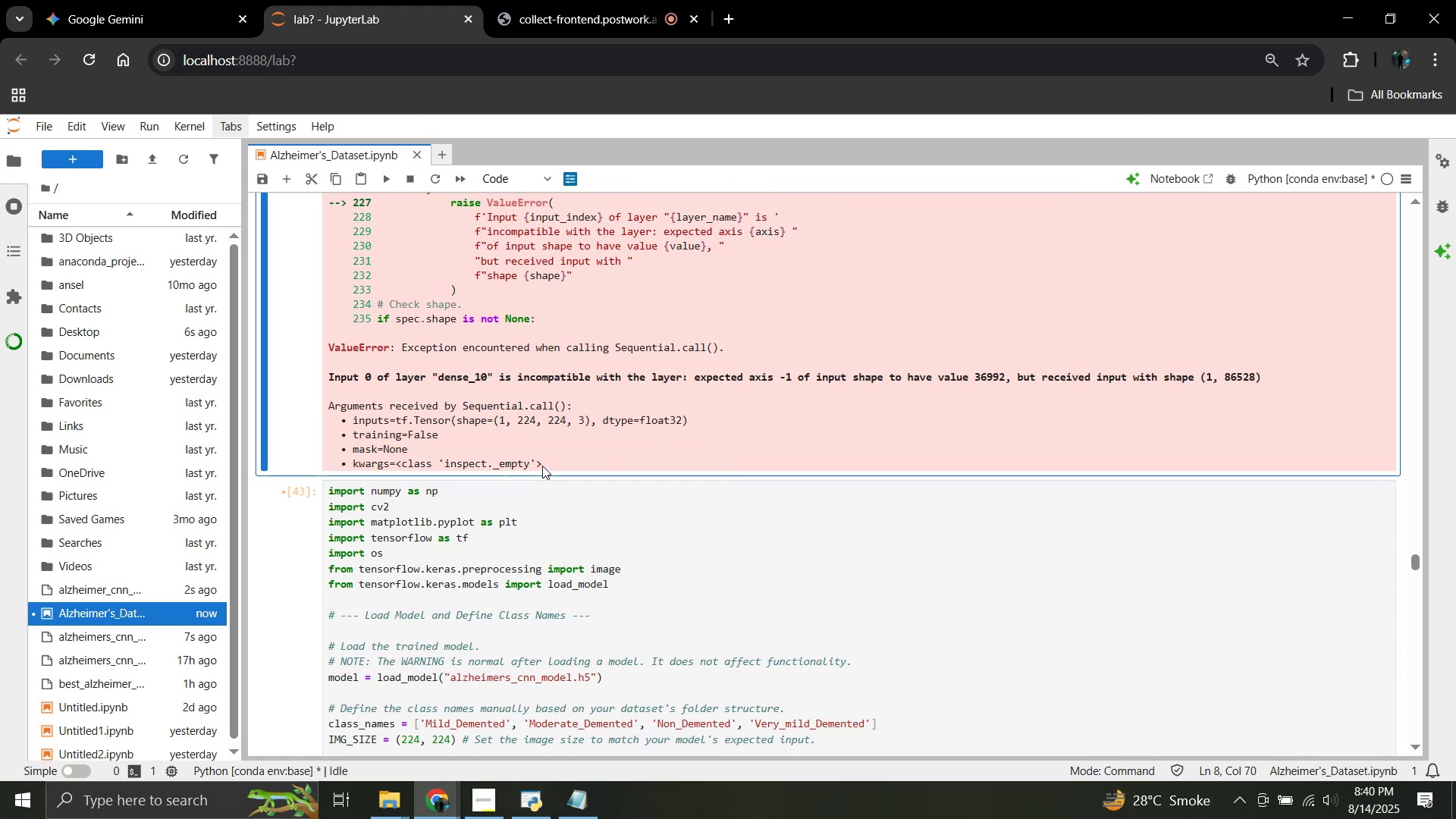 
left_click_drag(start_coordinate=[542, 461], to_coordinate=[413, 400])
 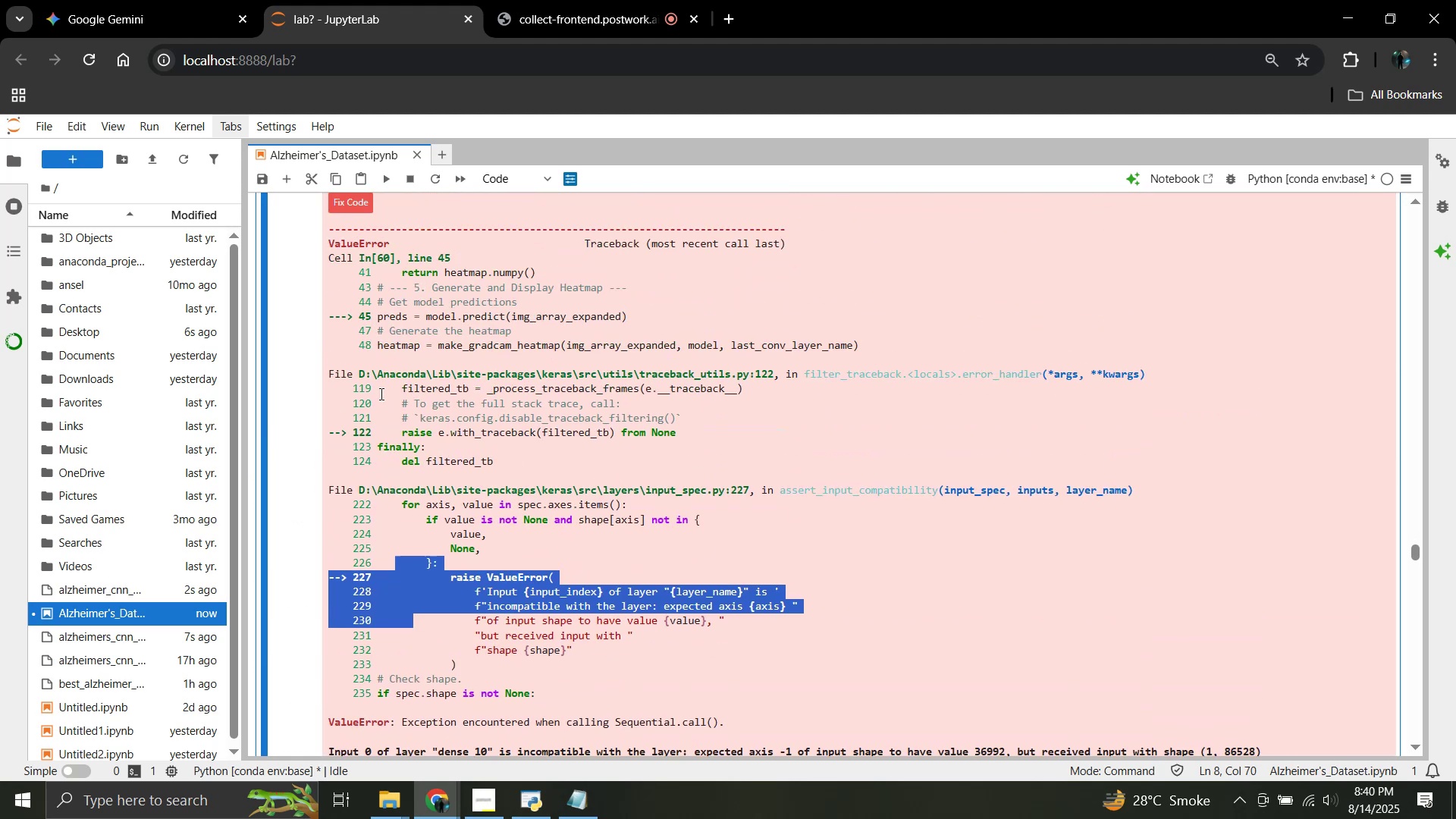 
scroll: coordinate [398, 397], scroll_direction: up, amount: 4.0
 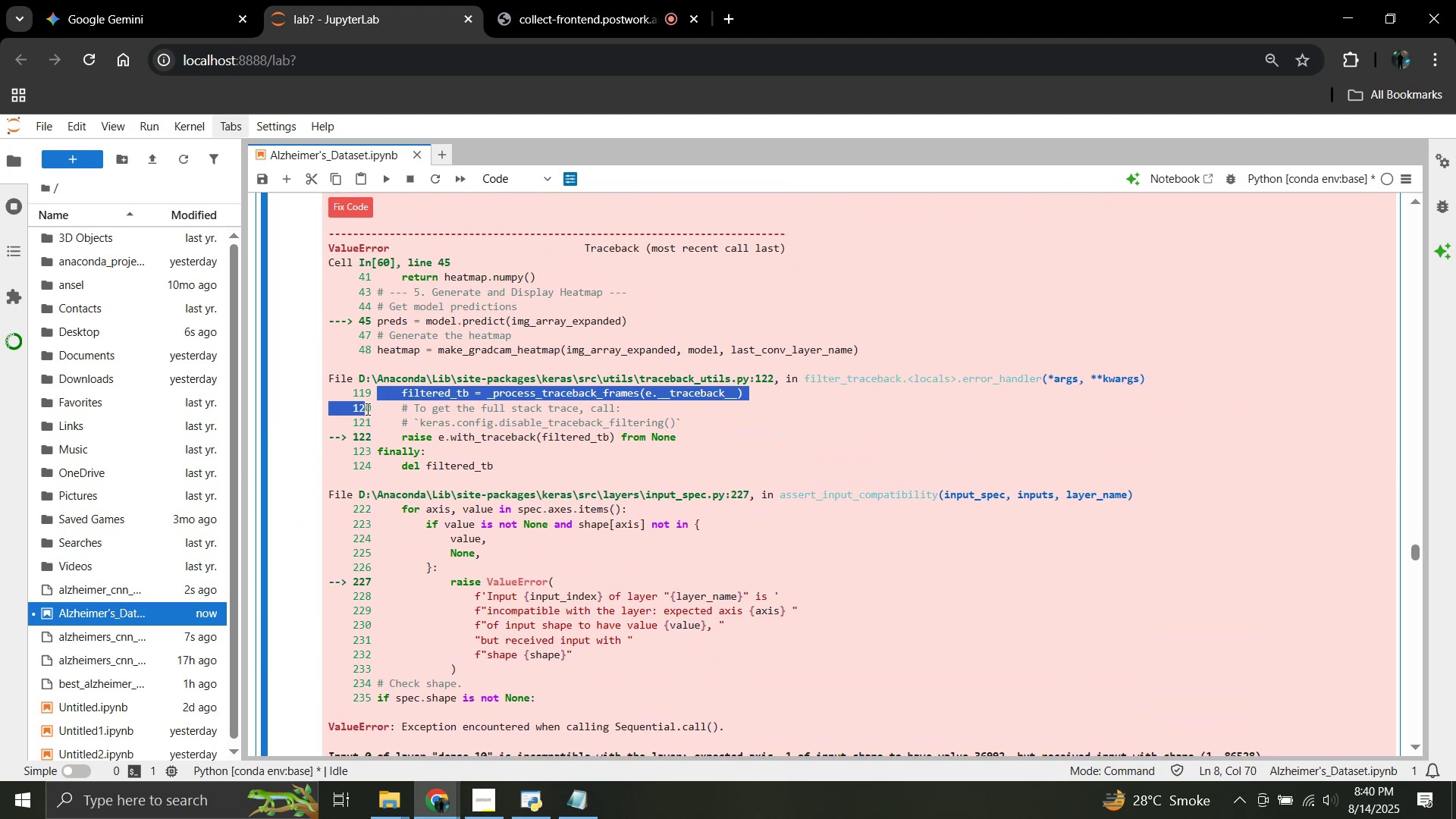 
left_click_drag(start_coordinate=[413, 400], to_coordinate=[398, 397])
 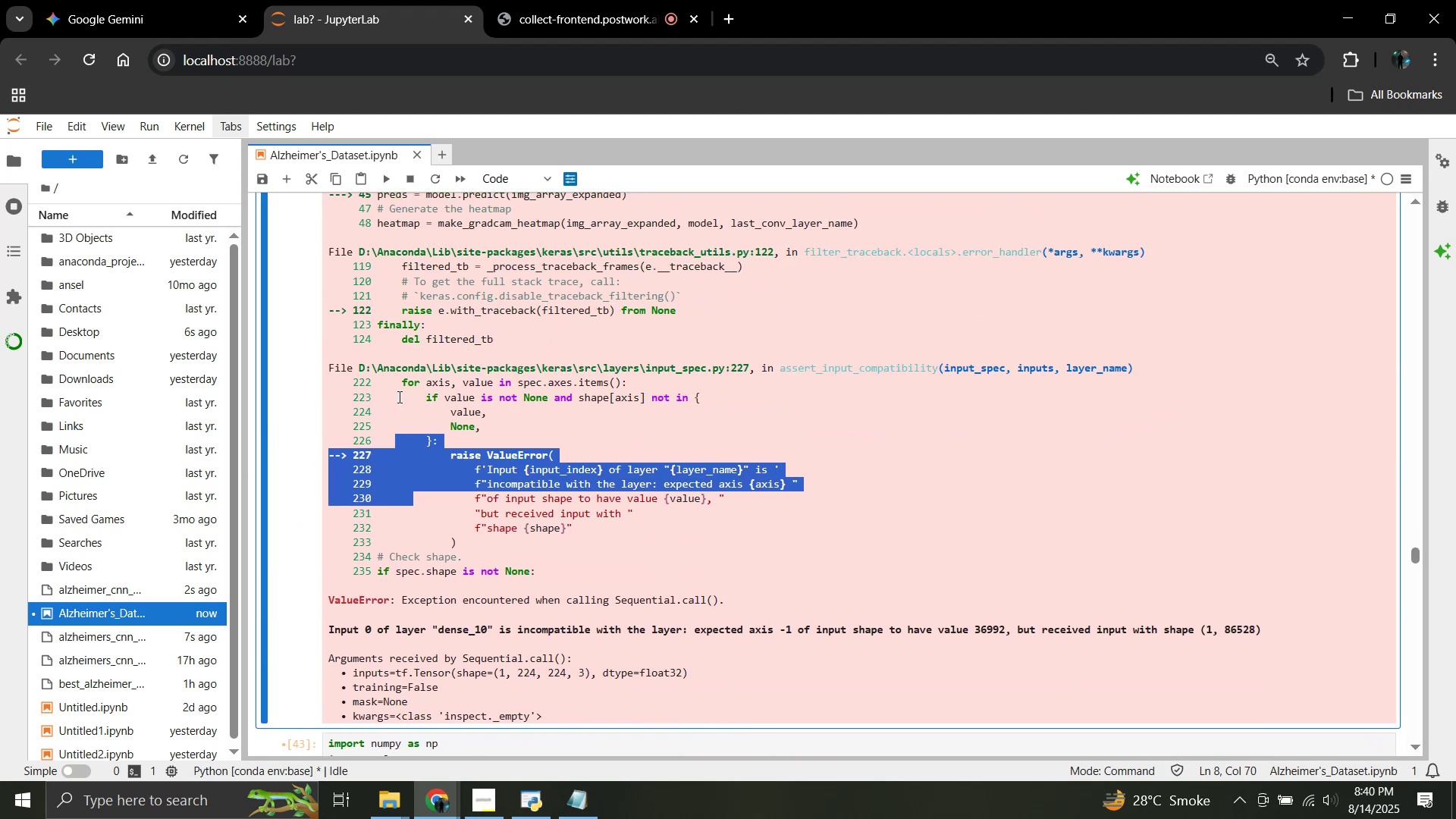 
left_click_drag(start_coordinate=[380, 394], to_coordinate=[365, 405])
 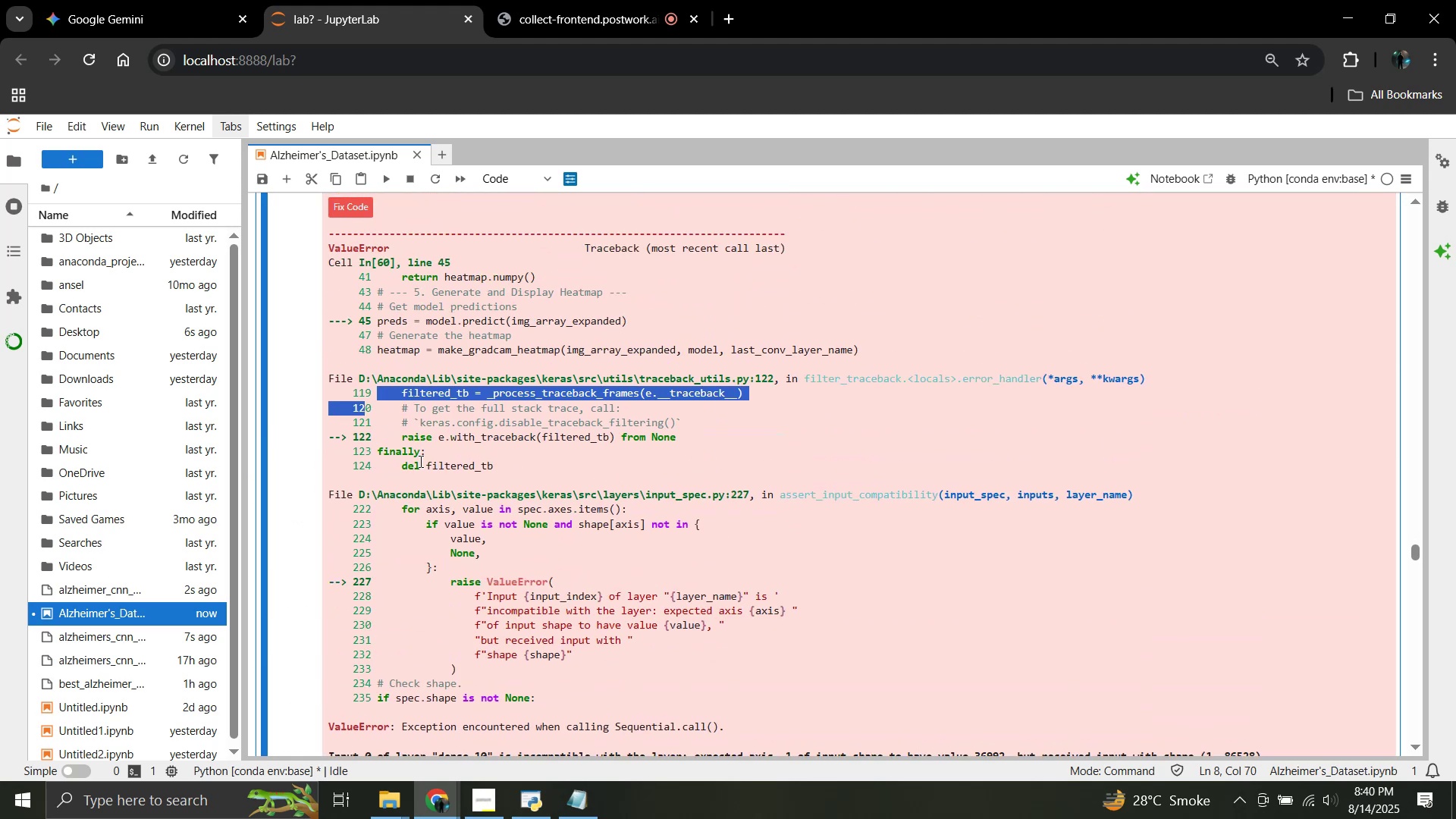 
scroll: coordinate [429, 469], scroll_direction: down, amount: 5.0
 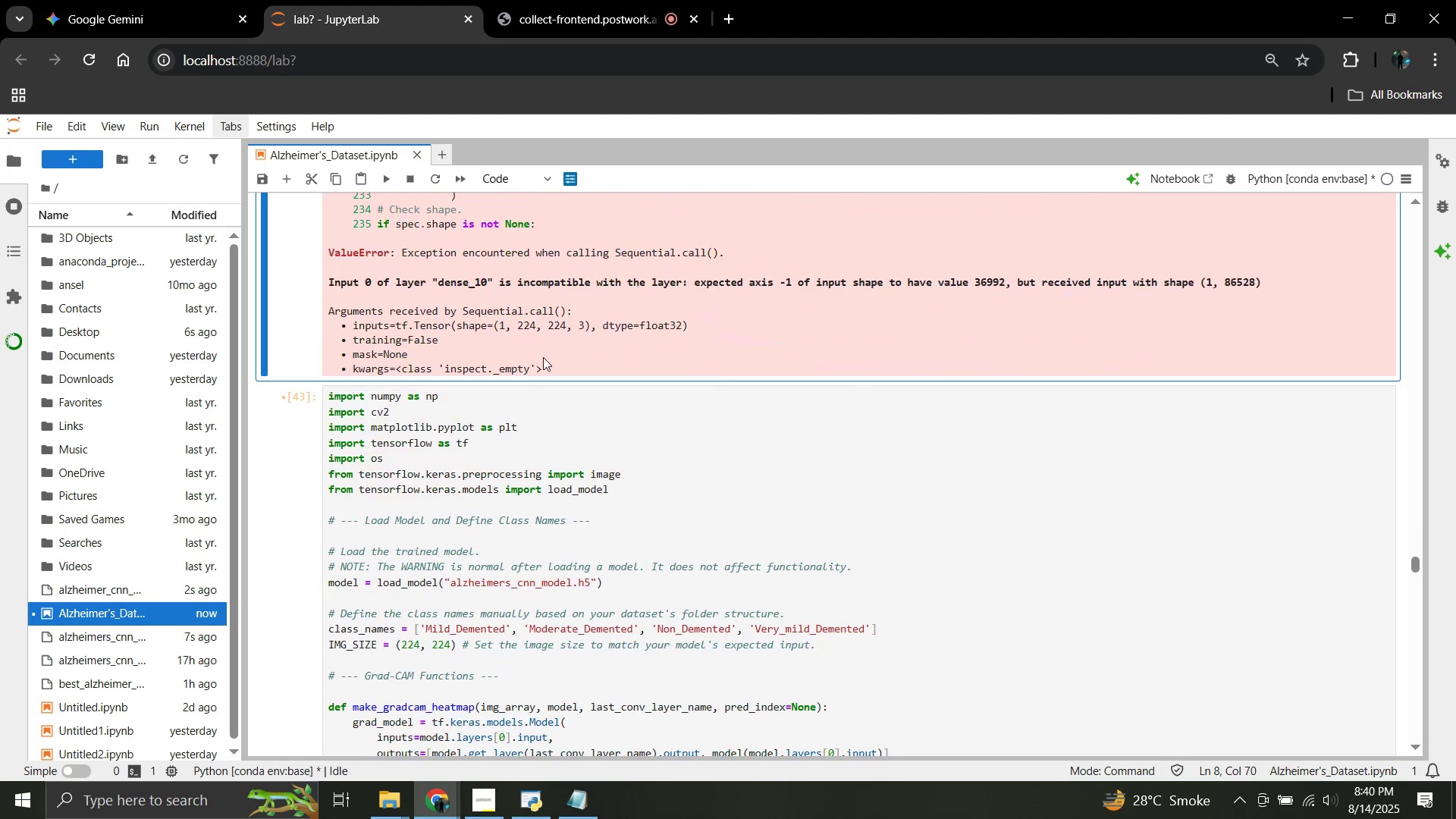 
left_click_drag(start_coordinate=[551, 366], to_coordinate=[339, 368])
 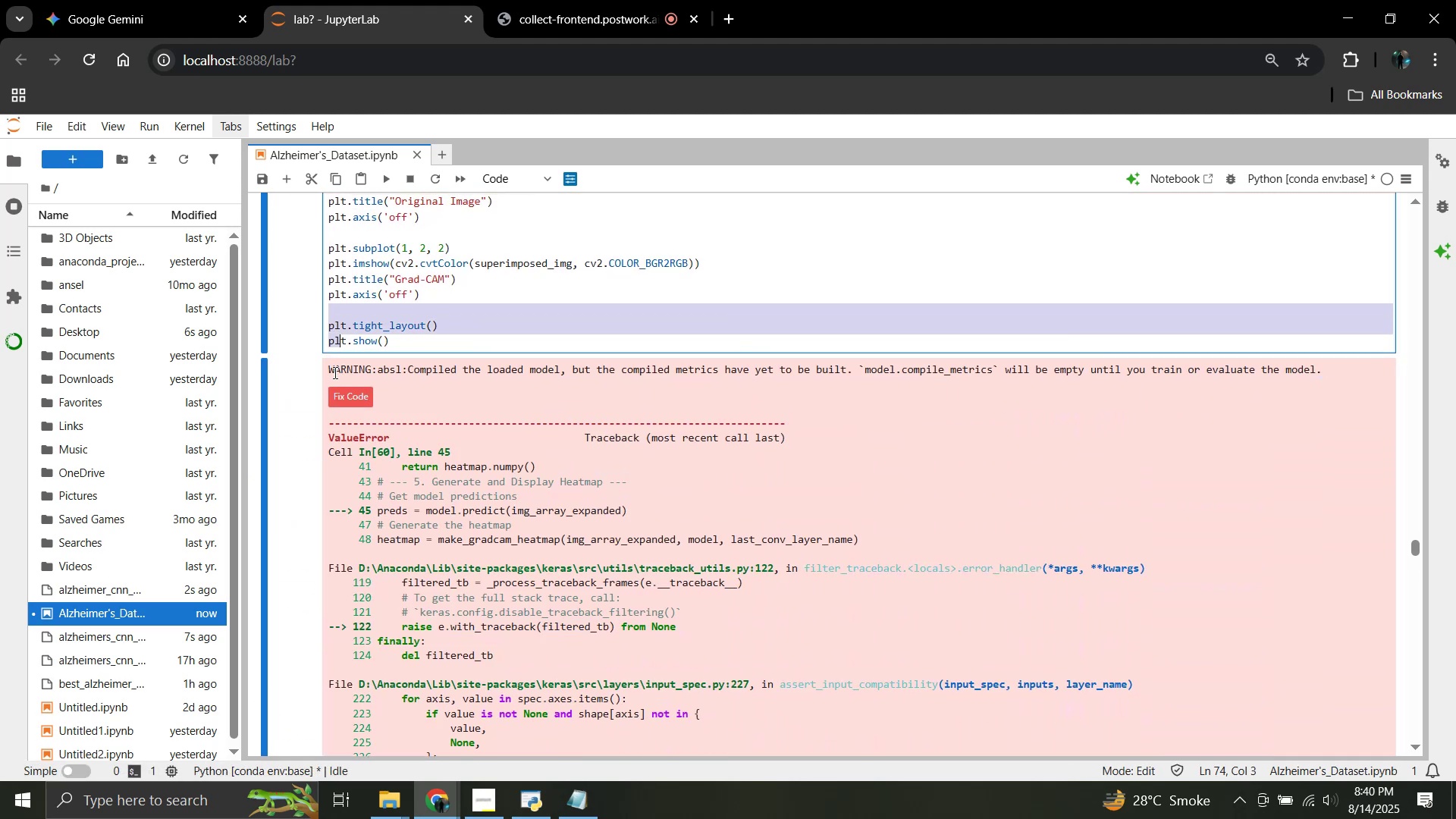 
scroll: coordinate [362, 306], scroll_direction: up, amount: 7.0
 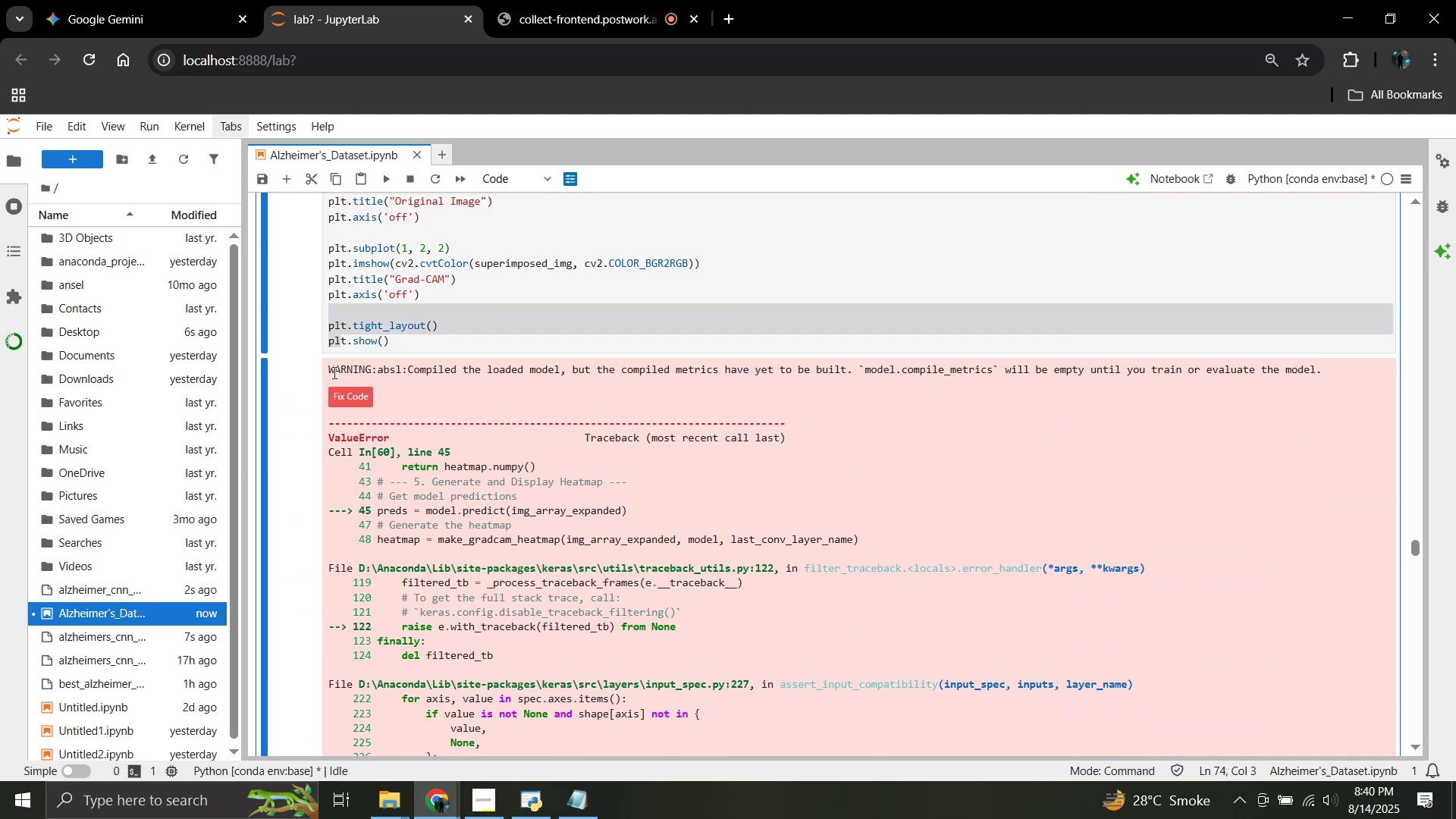 
left_click_drag(start_coordinate=[330, 369], to_coordinate=[561, 562])
 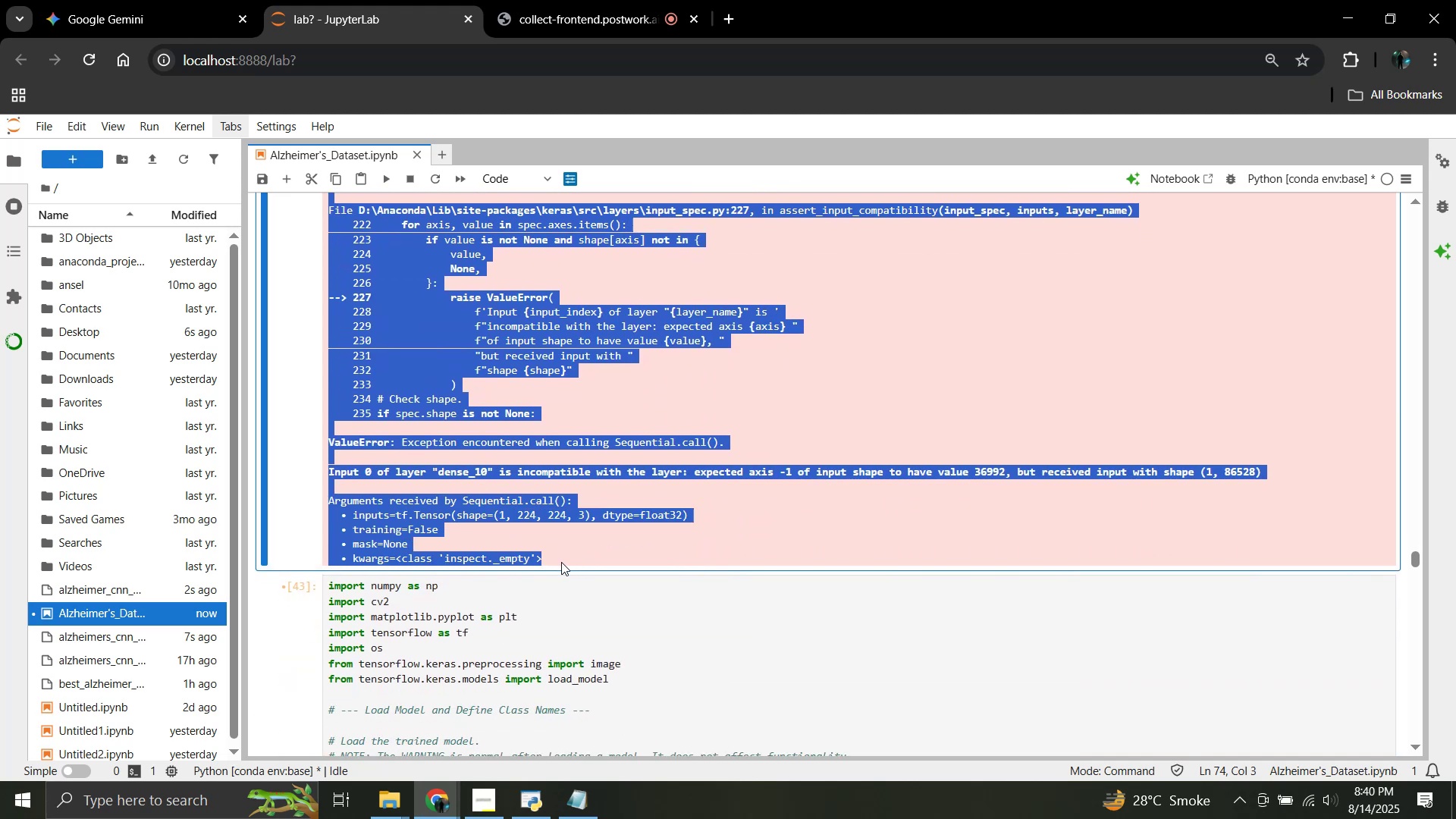 
scroll: coordinate [476, 526], scroll_direction: down, amount: 5.0
 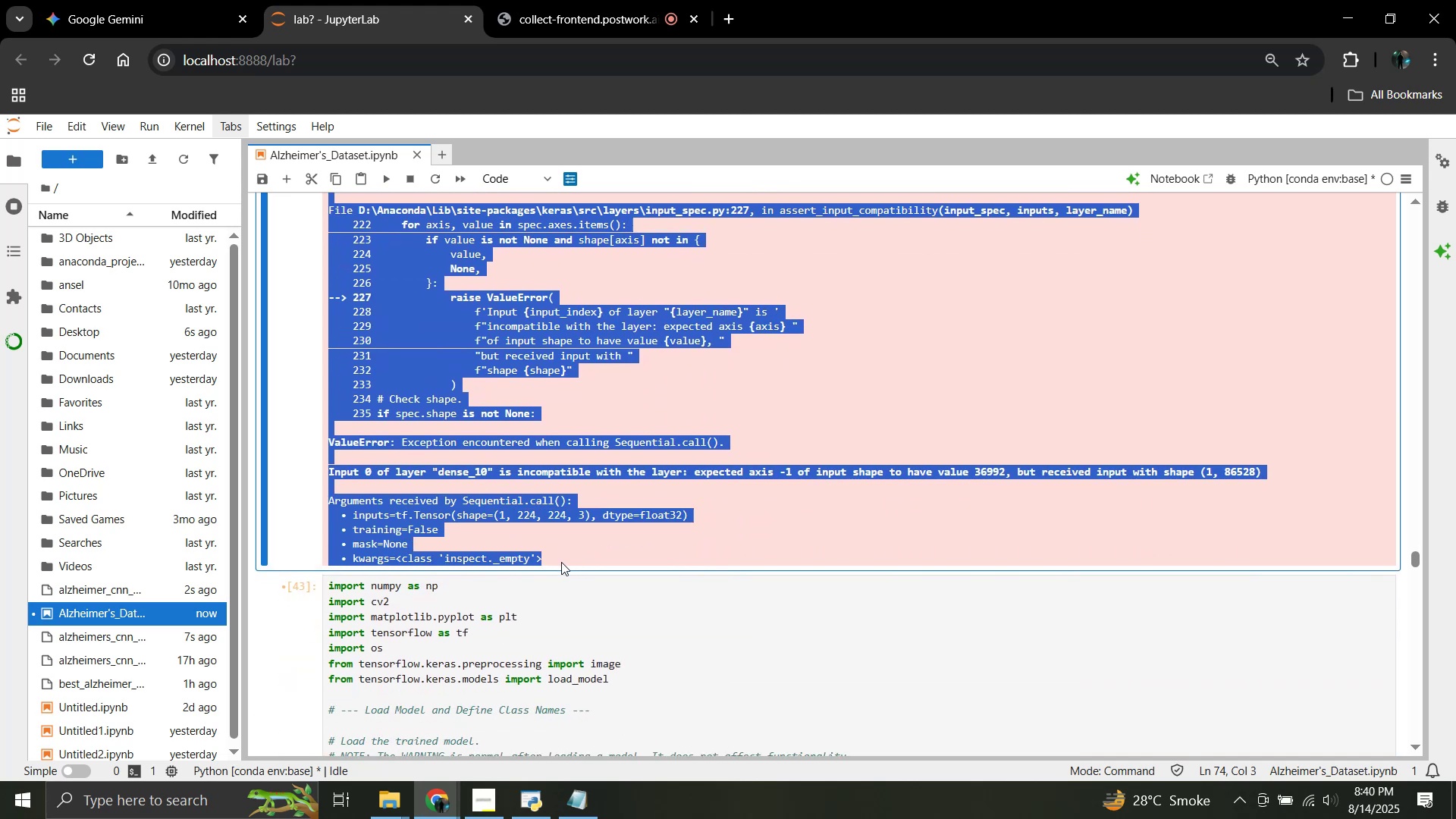 
key(Control+C)
 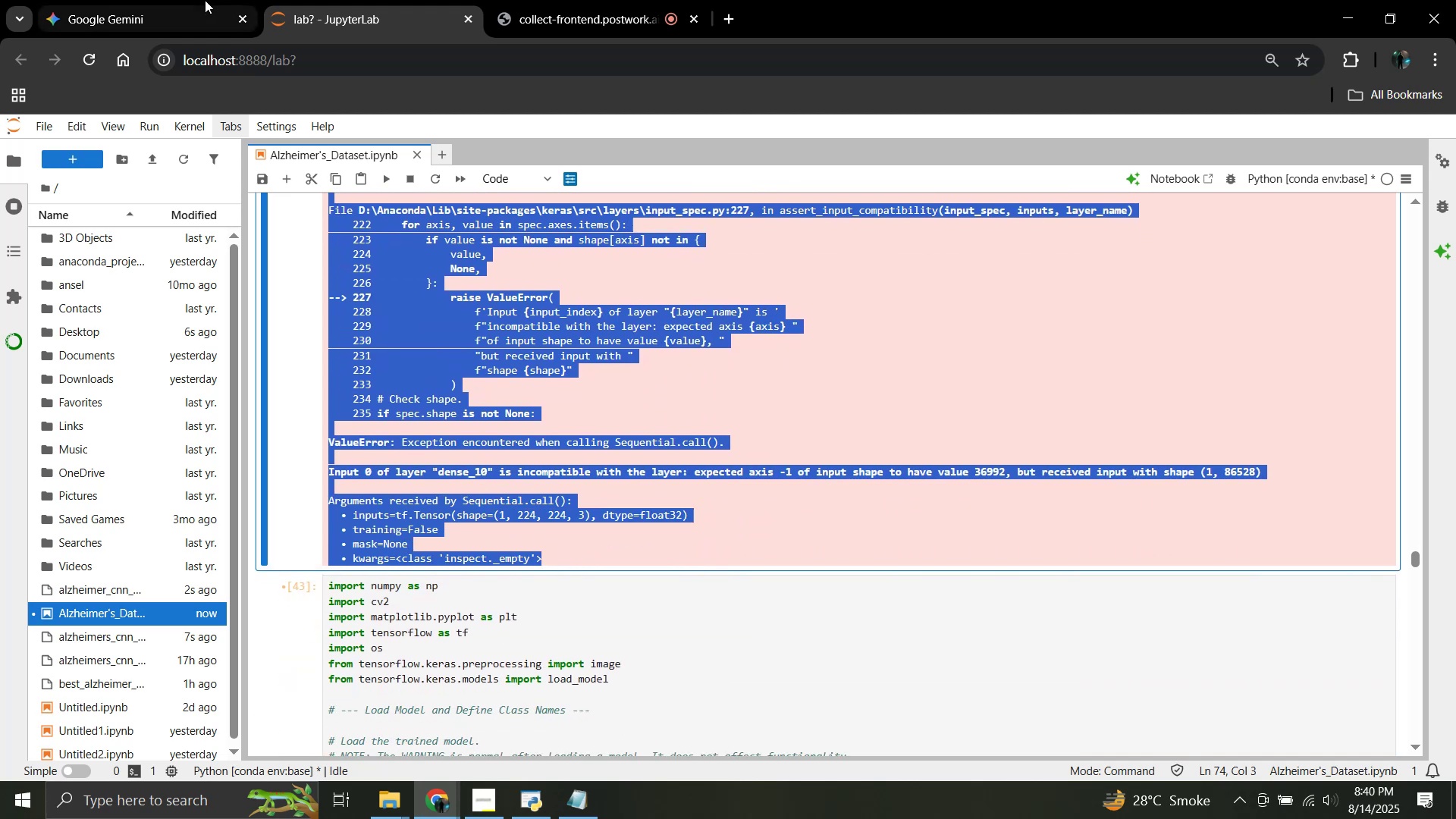 
left_click([204, 0])
 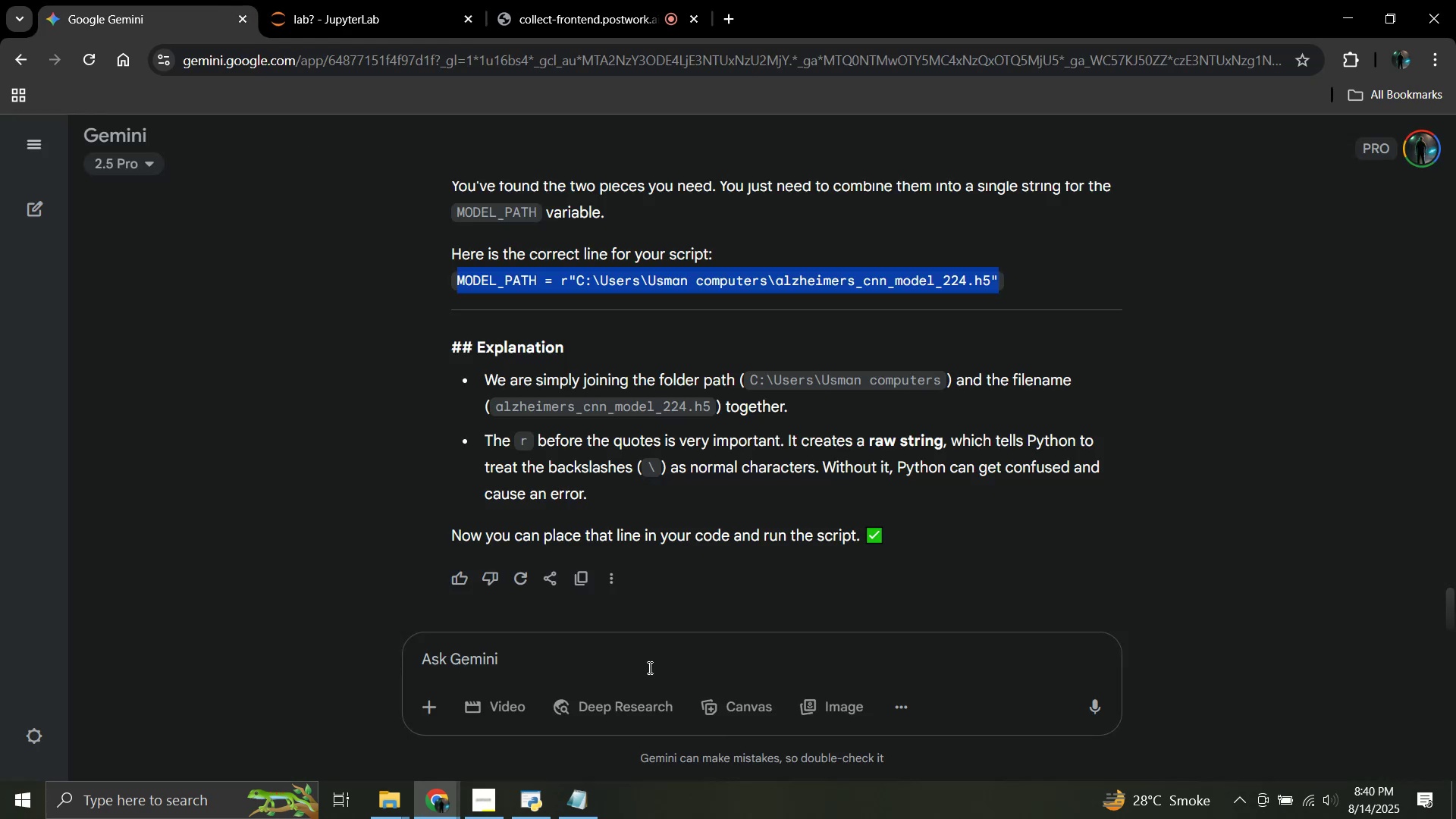 
left_click([614, 656])
 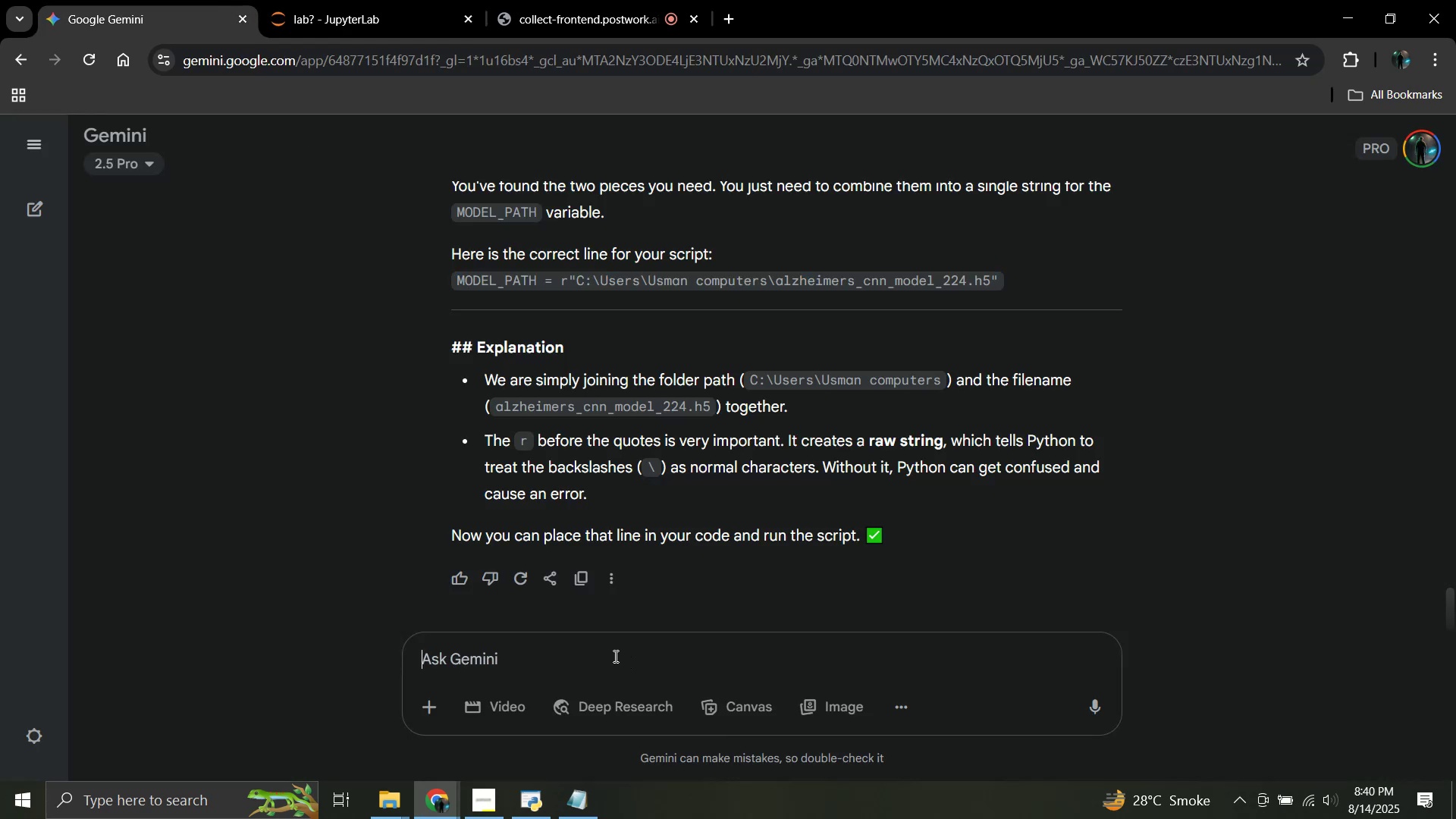 
key(Control+V)
 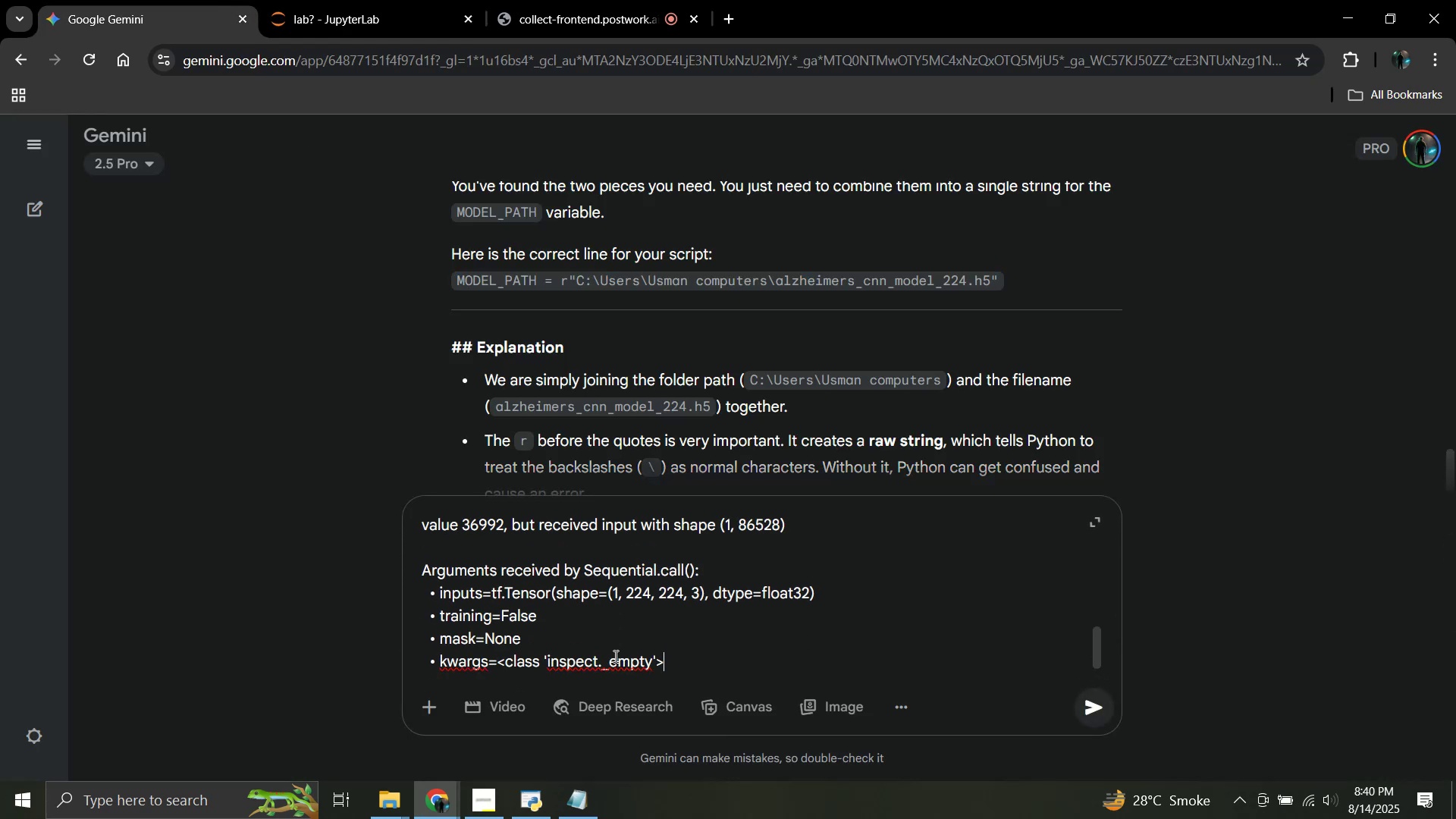 
key(Enter)
 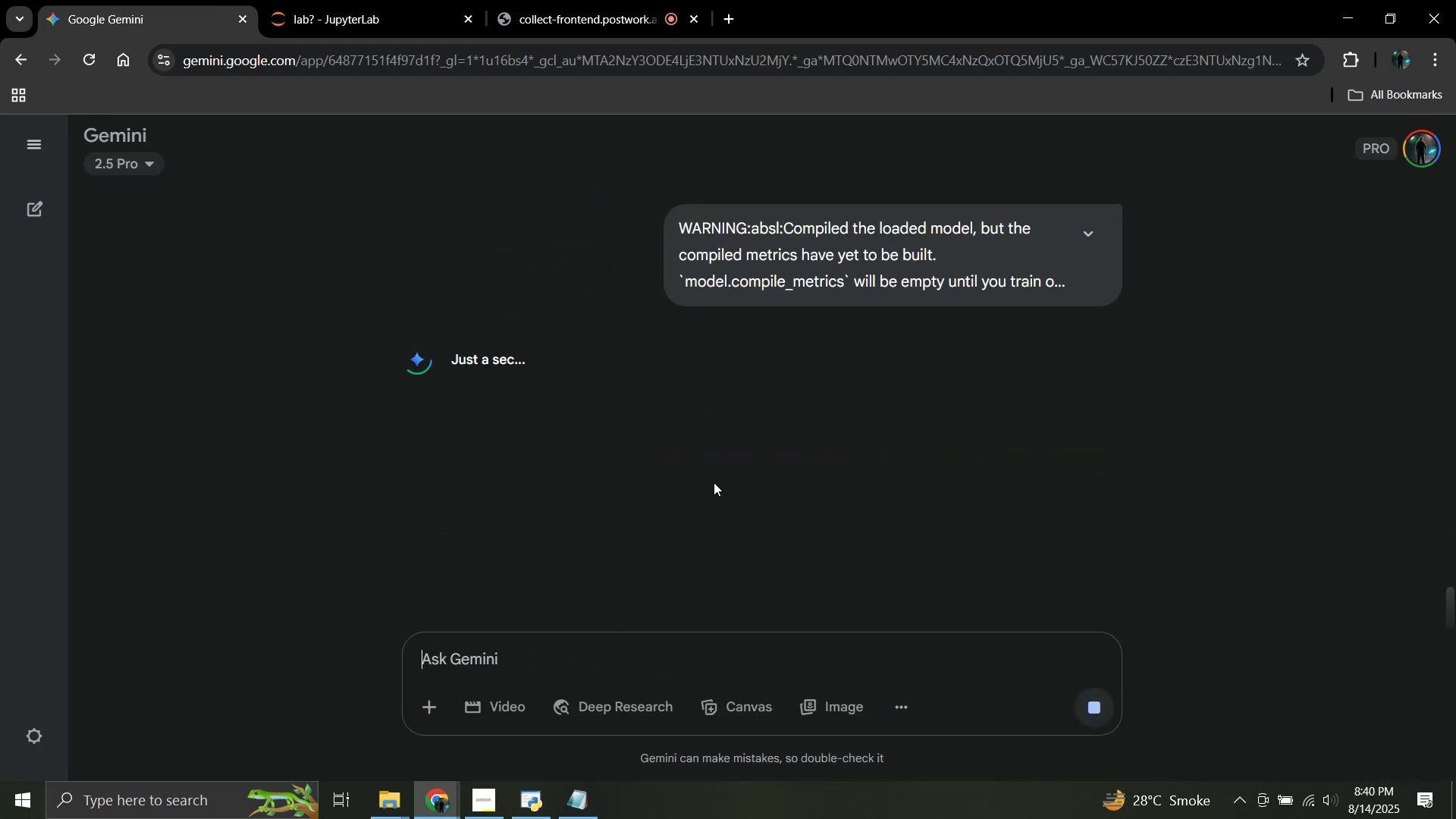 
left_click([318, 0])
 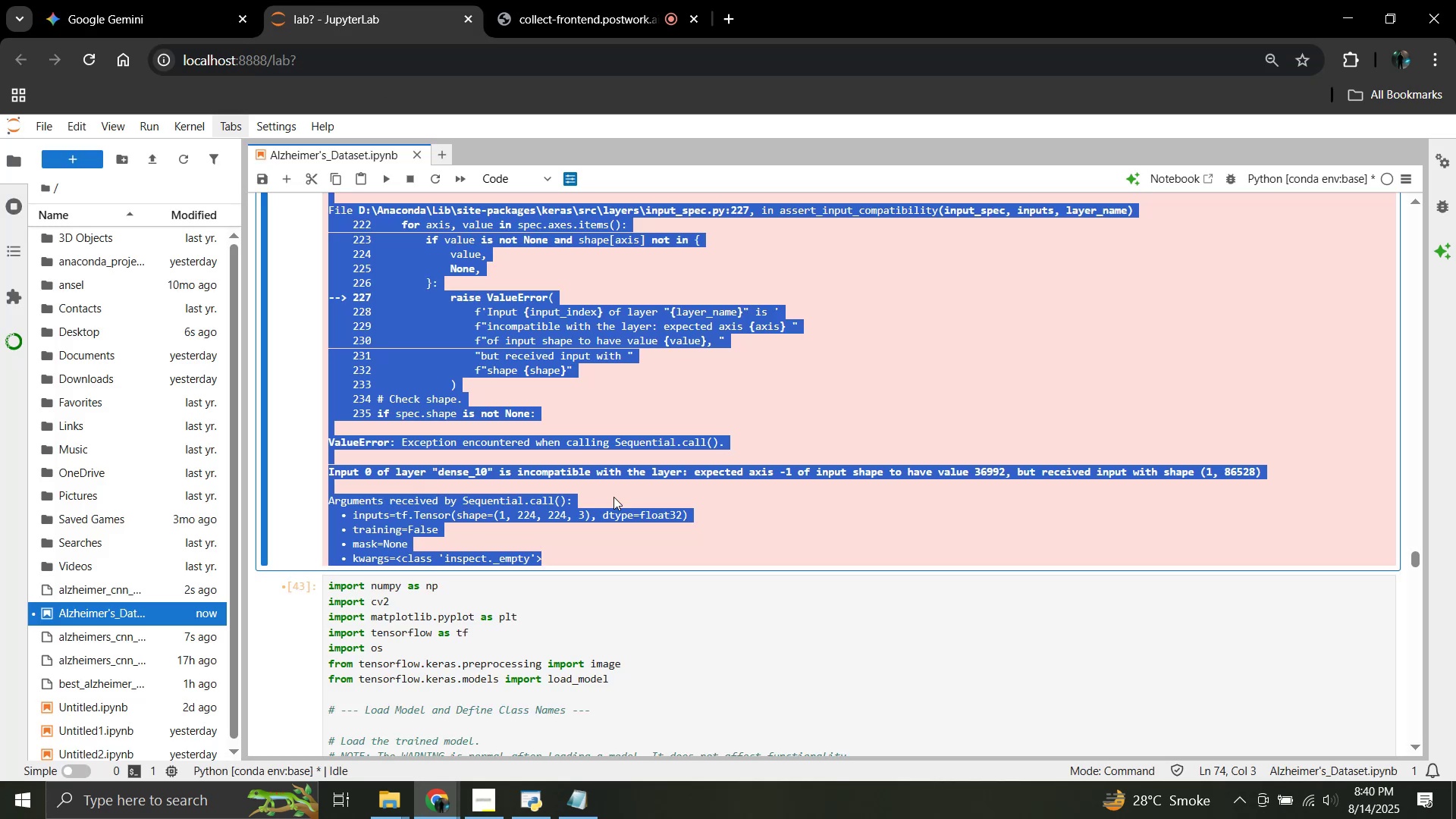 
left_click([637, 456])
 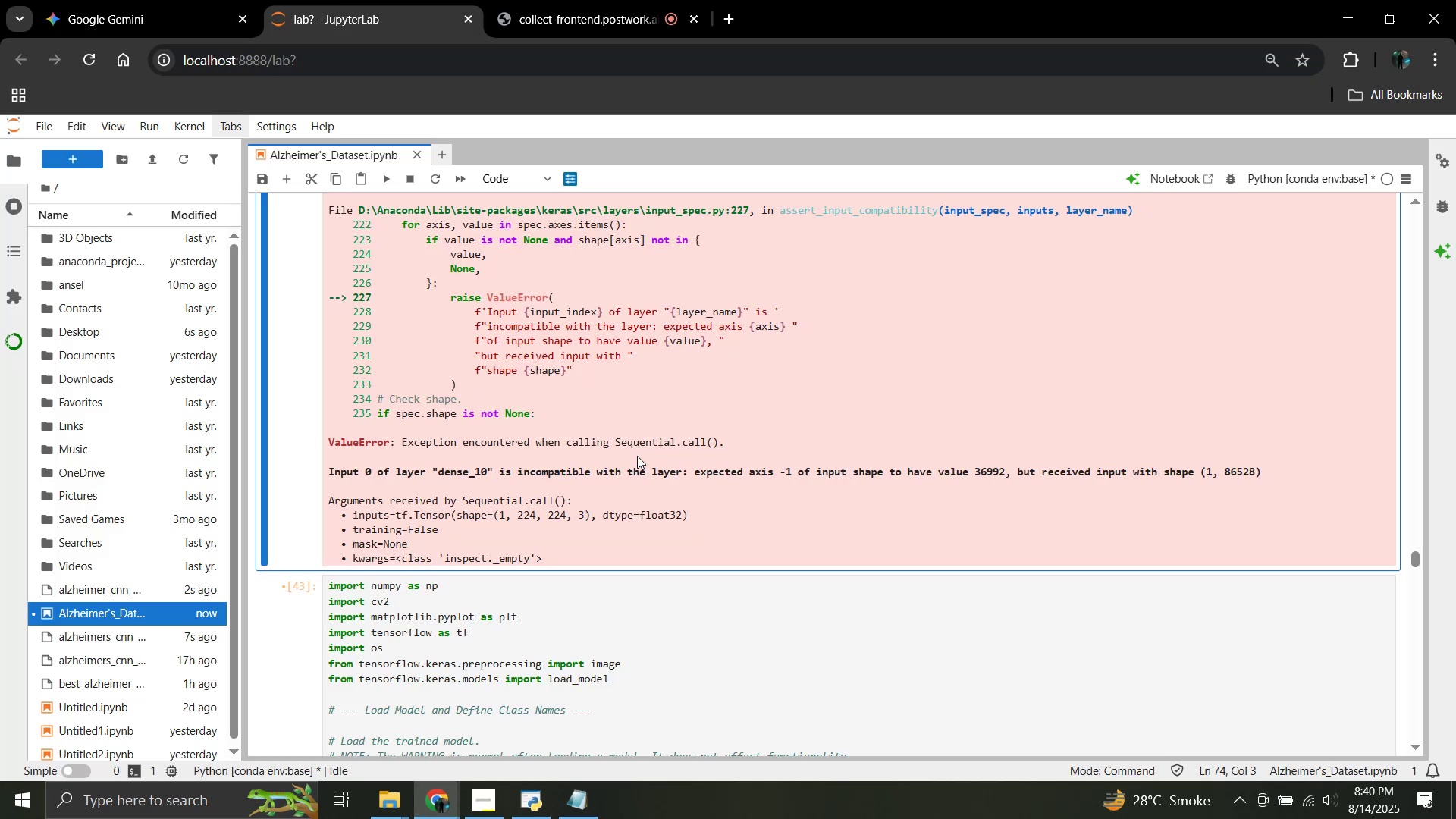 
scroll: coordinate [517, 441], scroll_direction: up, amount: 11.0
 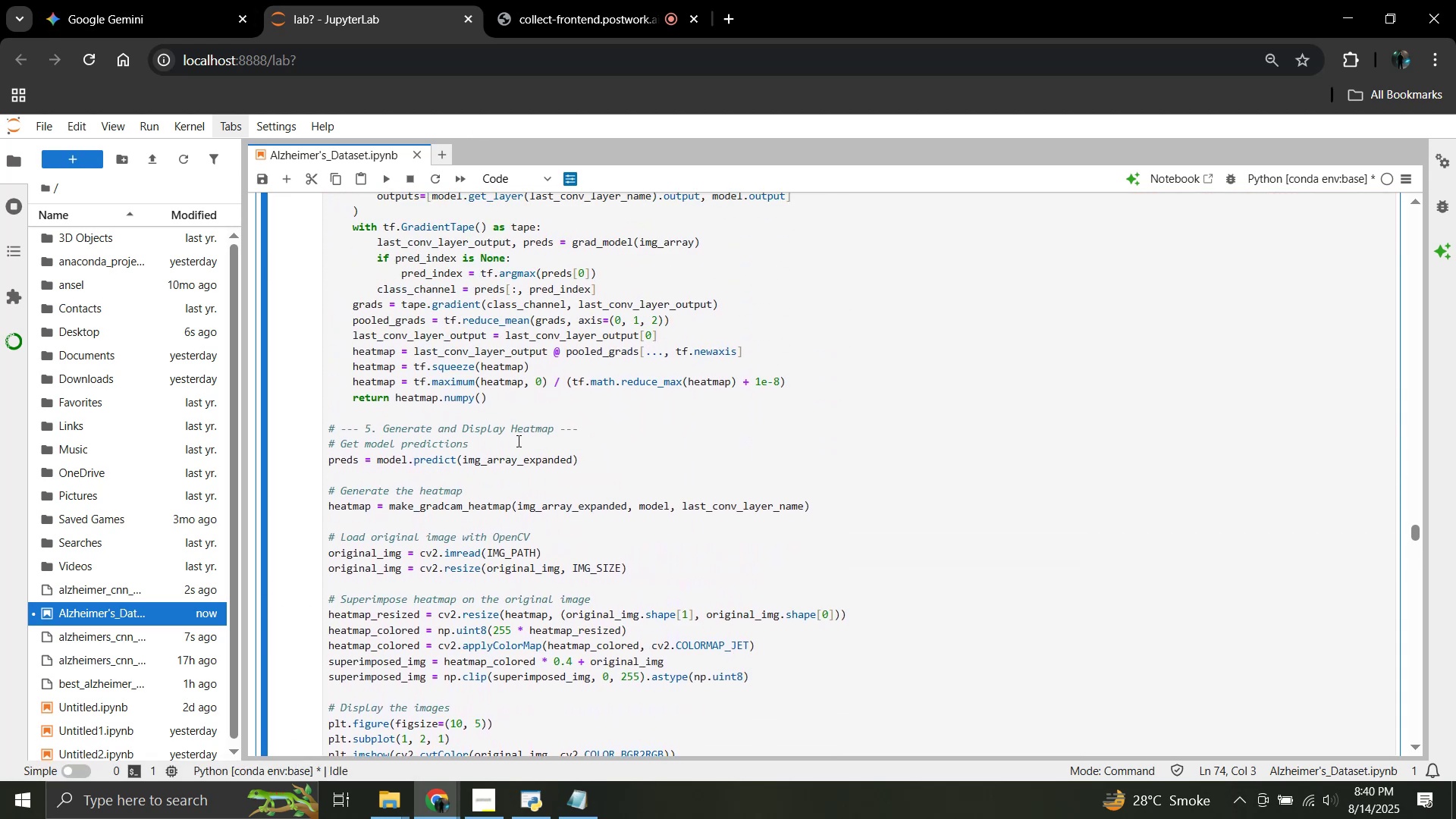 
left_click([517, 441])
 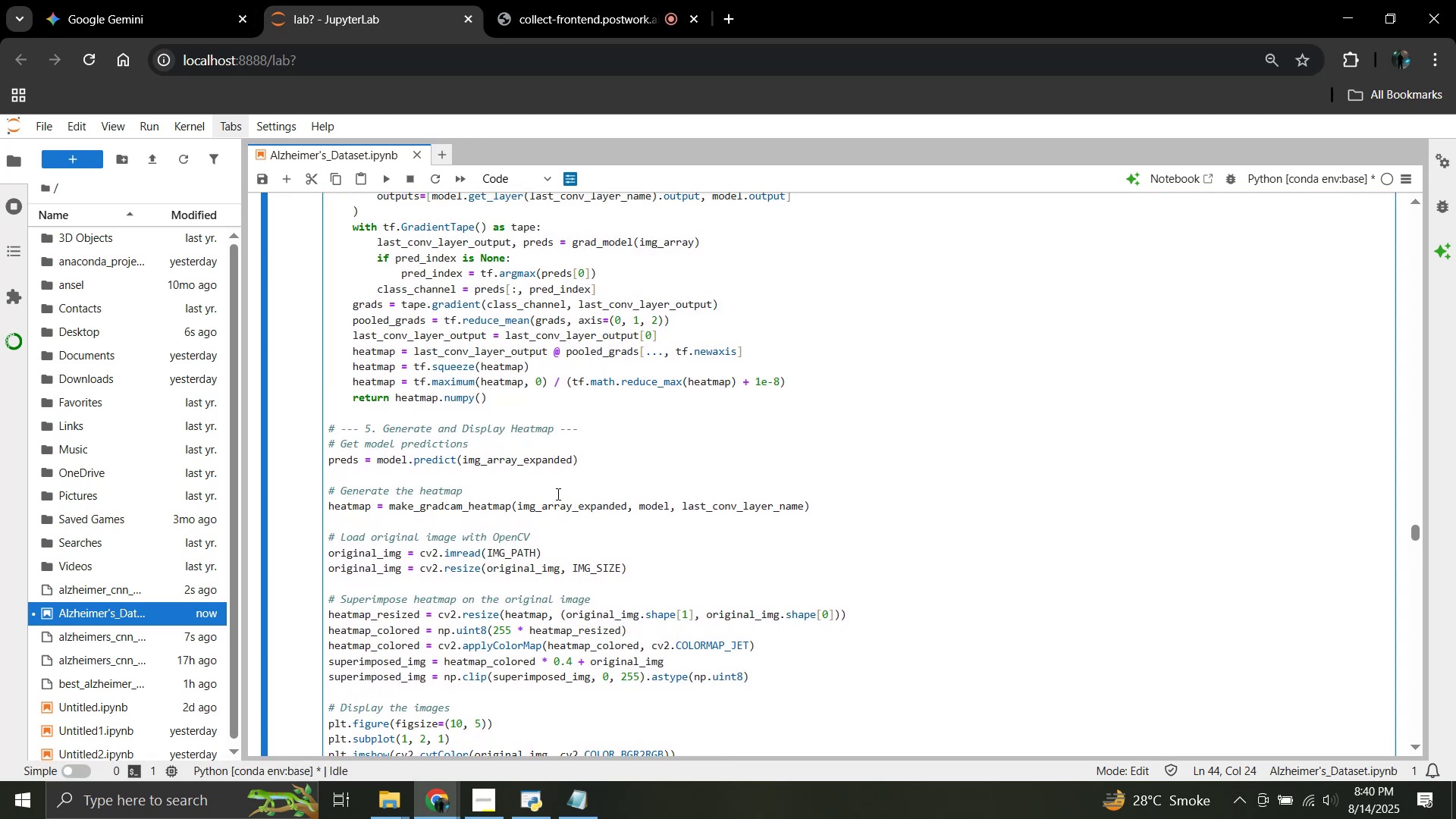 
scroll: coordinate [557, 494], scroll_direction: up, amount: 4.0
 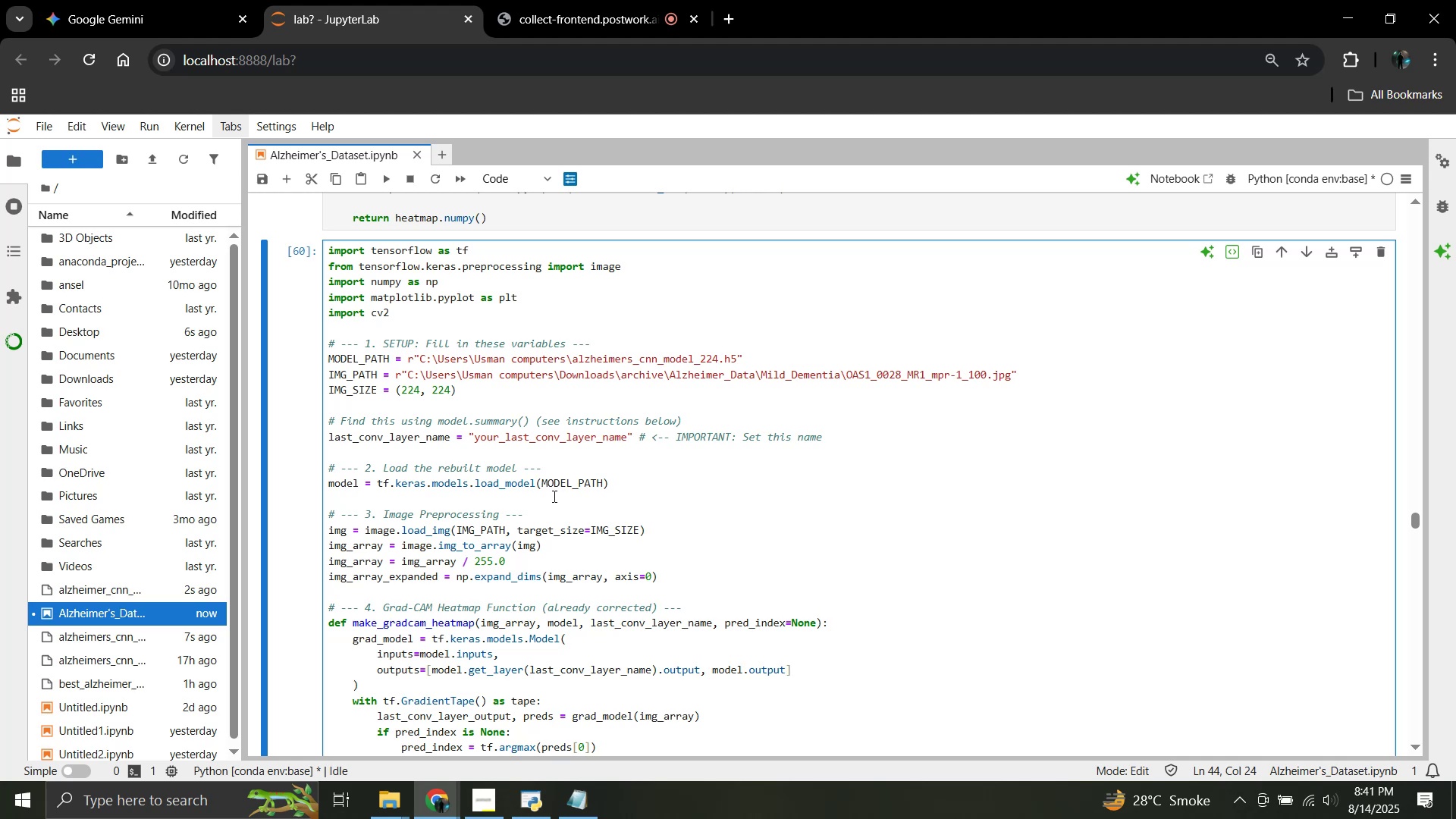 
wait(47.83)
 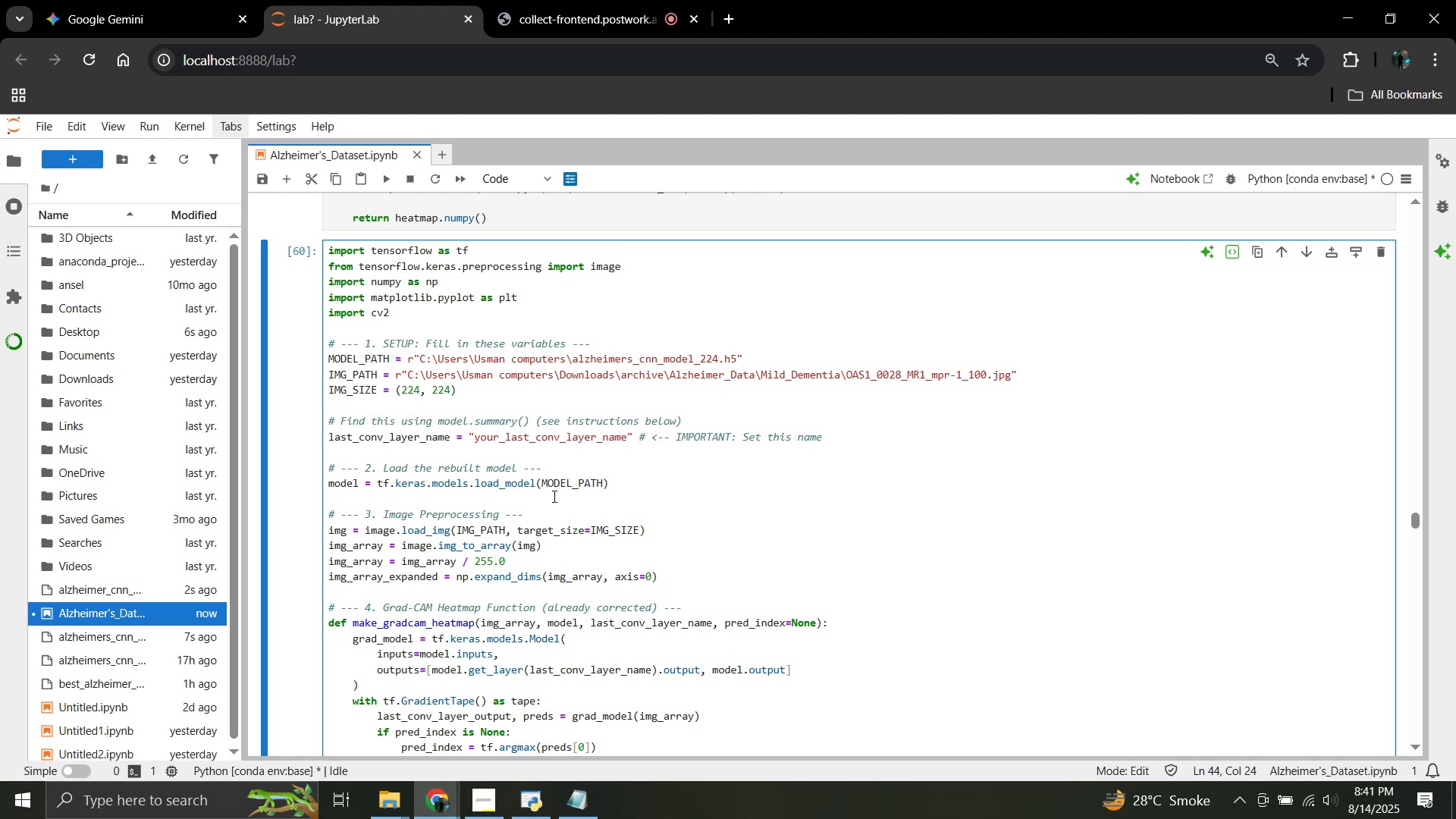 
scroll: coordinate [654, 461], scroll_direction: down, amount: 1.0
 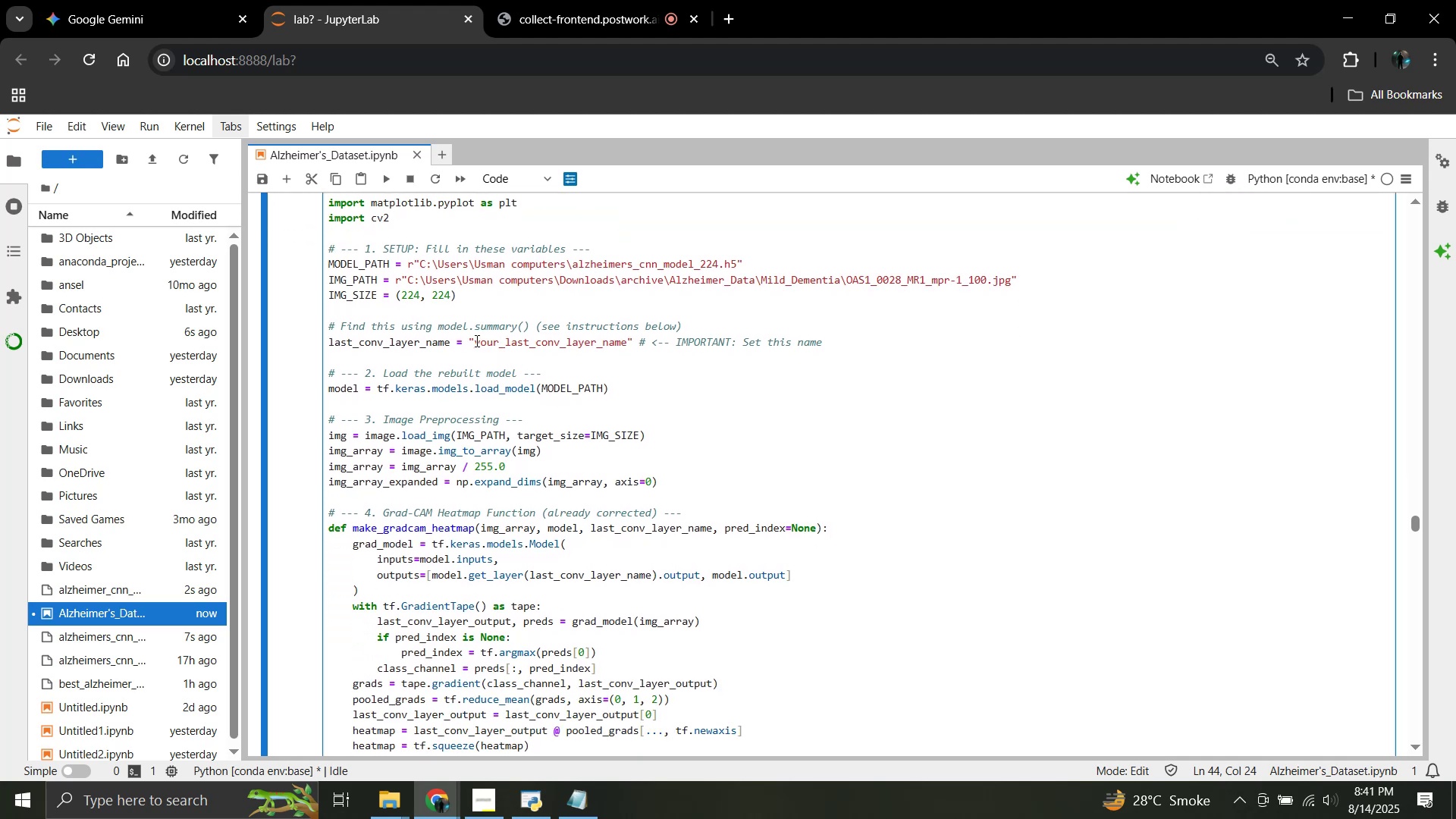 
wait(5.02)
 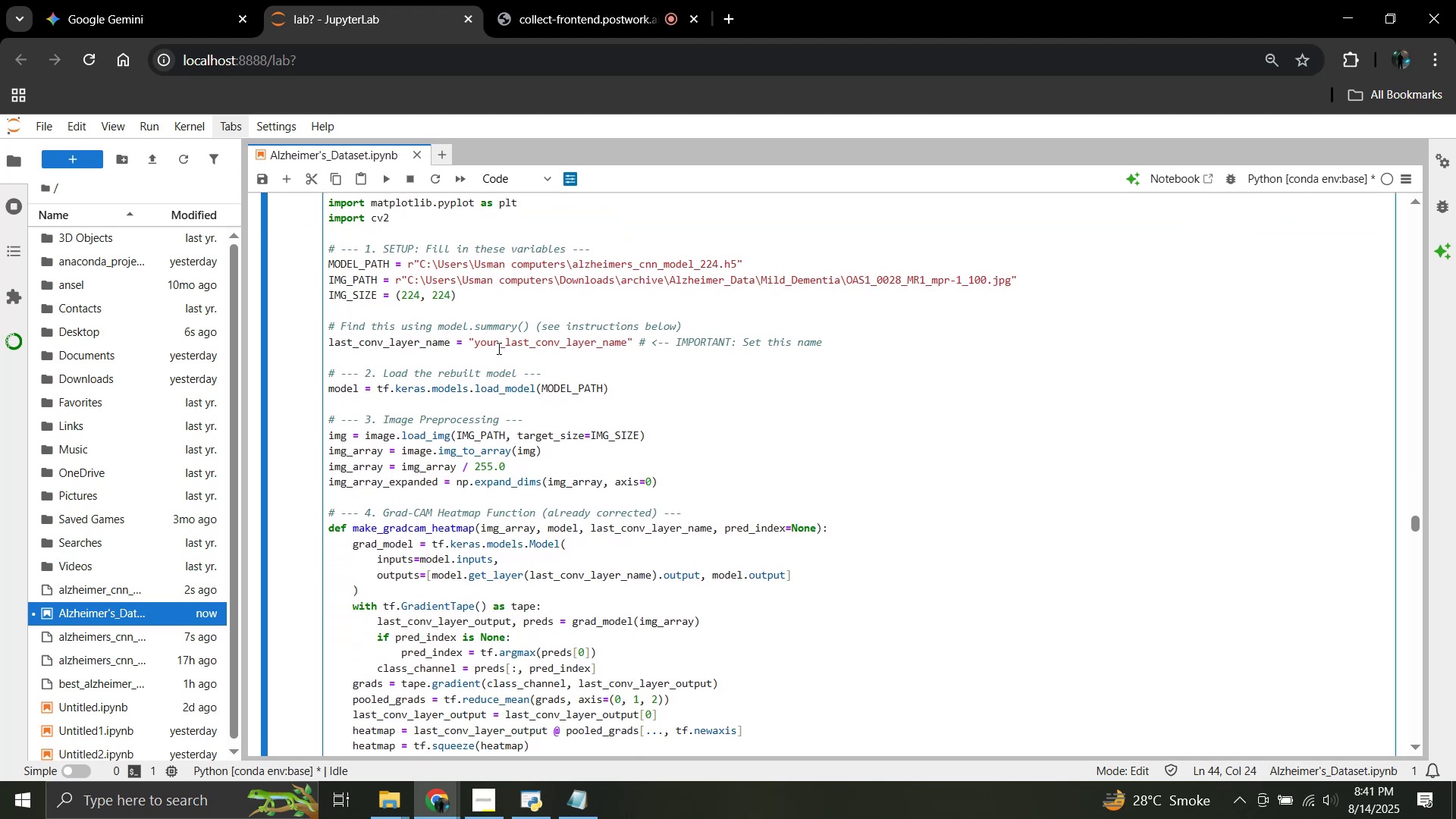 
scroll: coordinate [490, 383], scroll_direction: up, amount: 18.0
 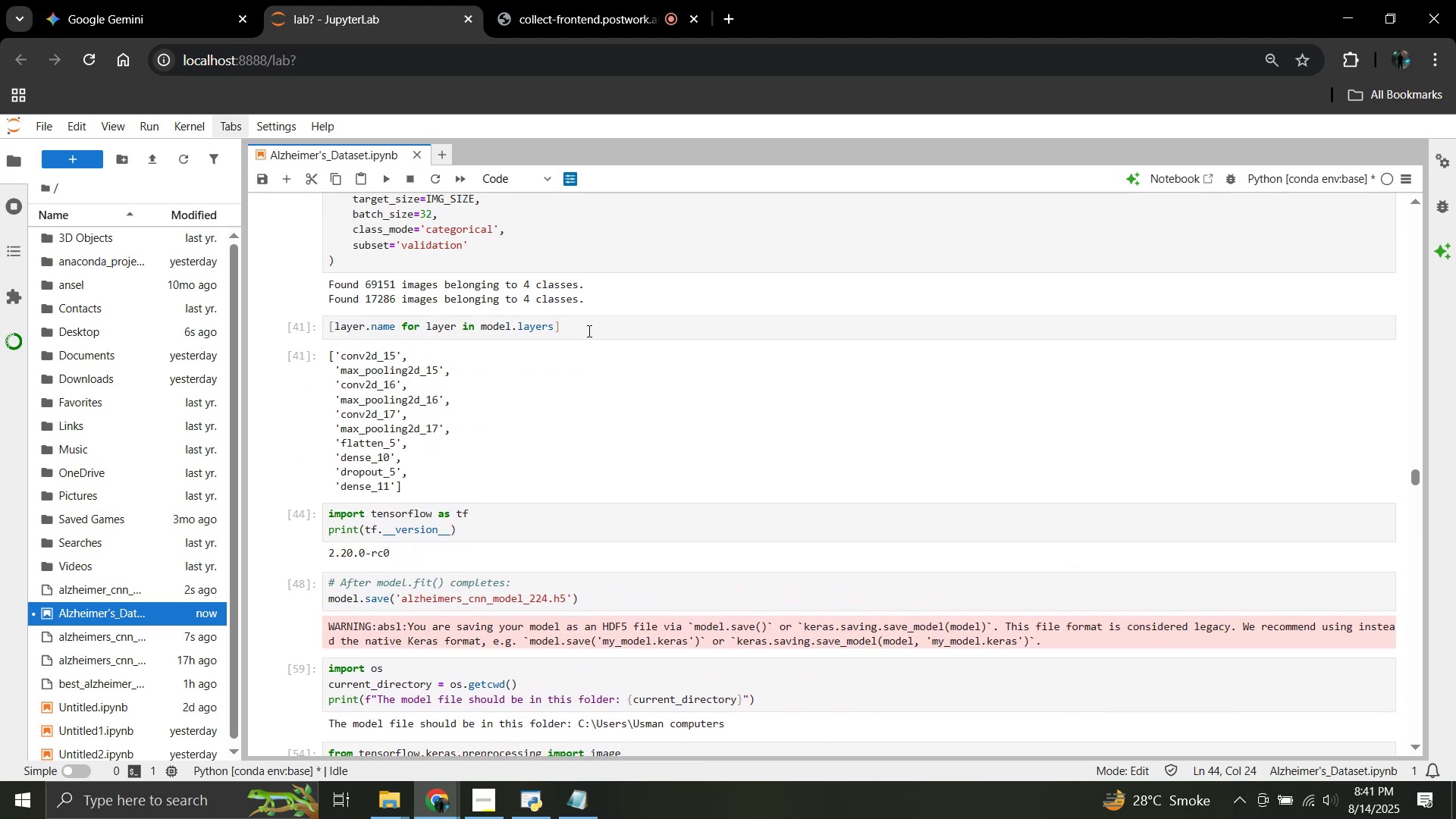 
left_click([588, 331])
 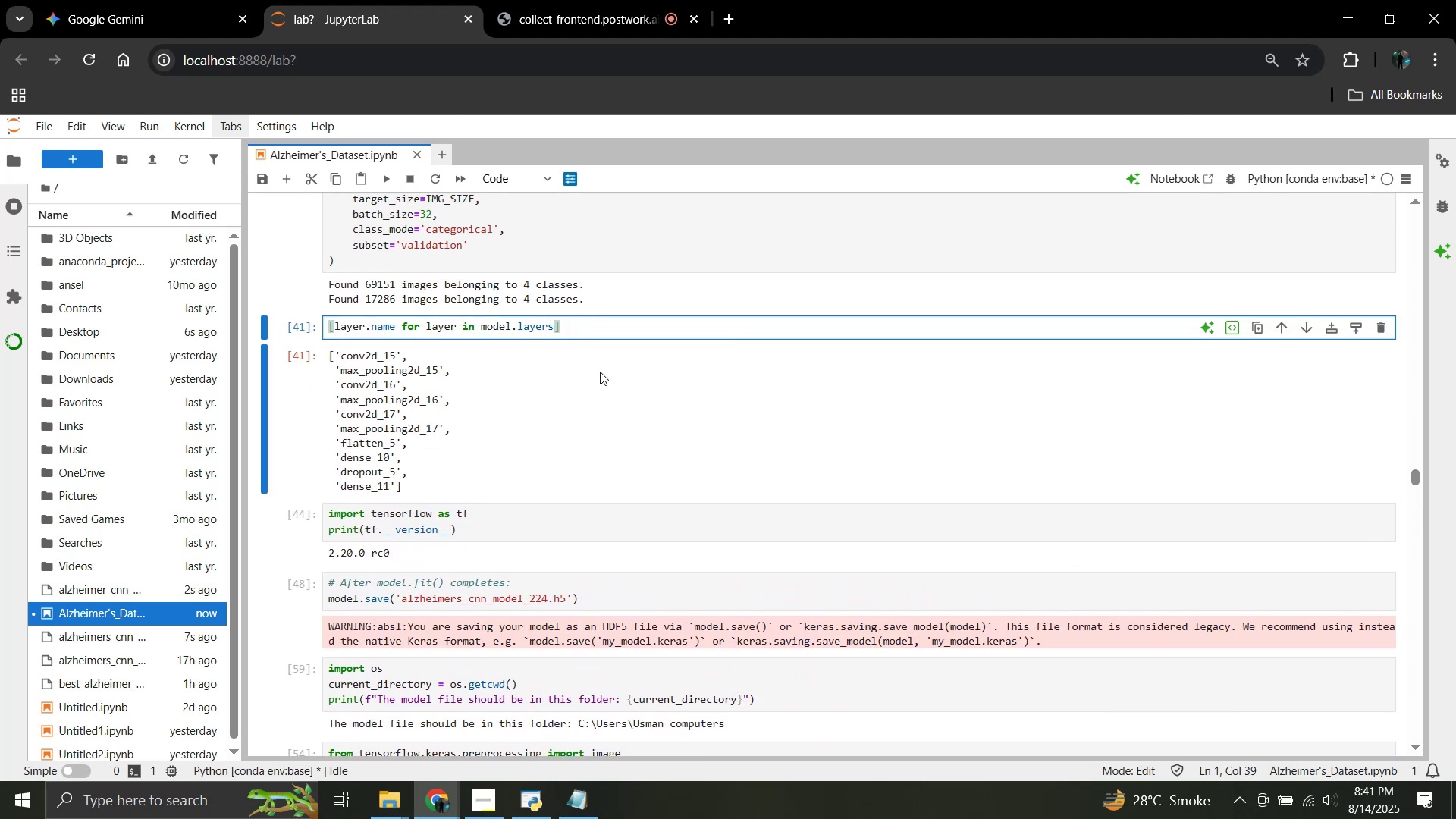 
key(Shift+ShiftRight)
 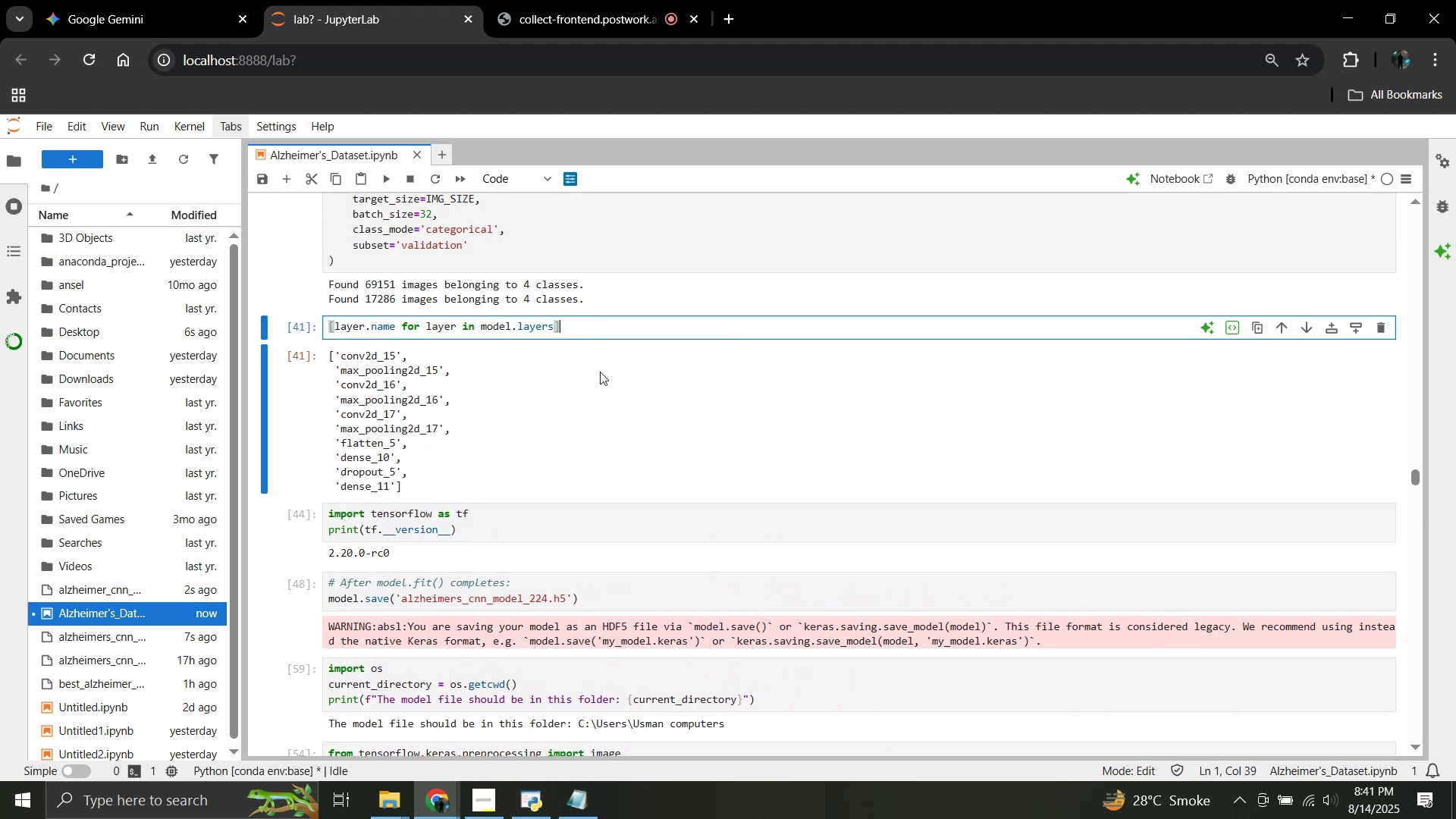 
key(Shift+Enter)
 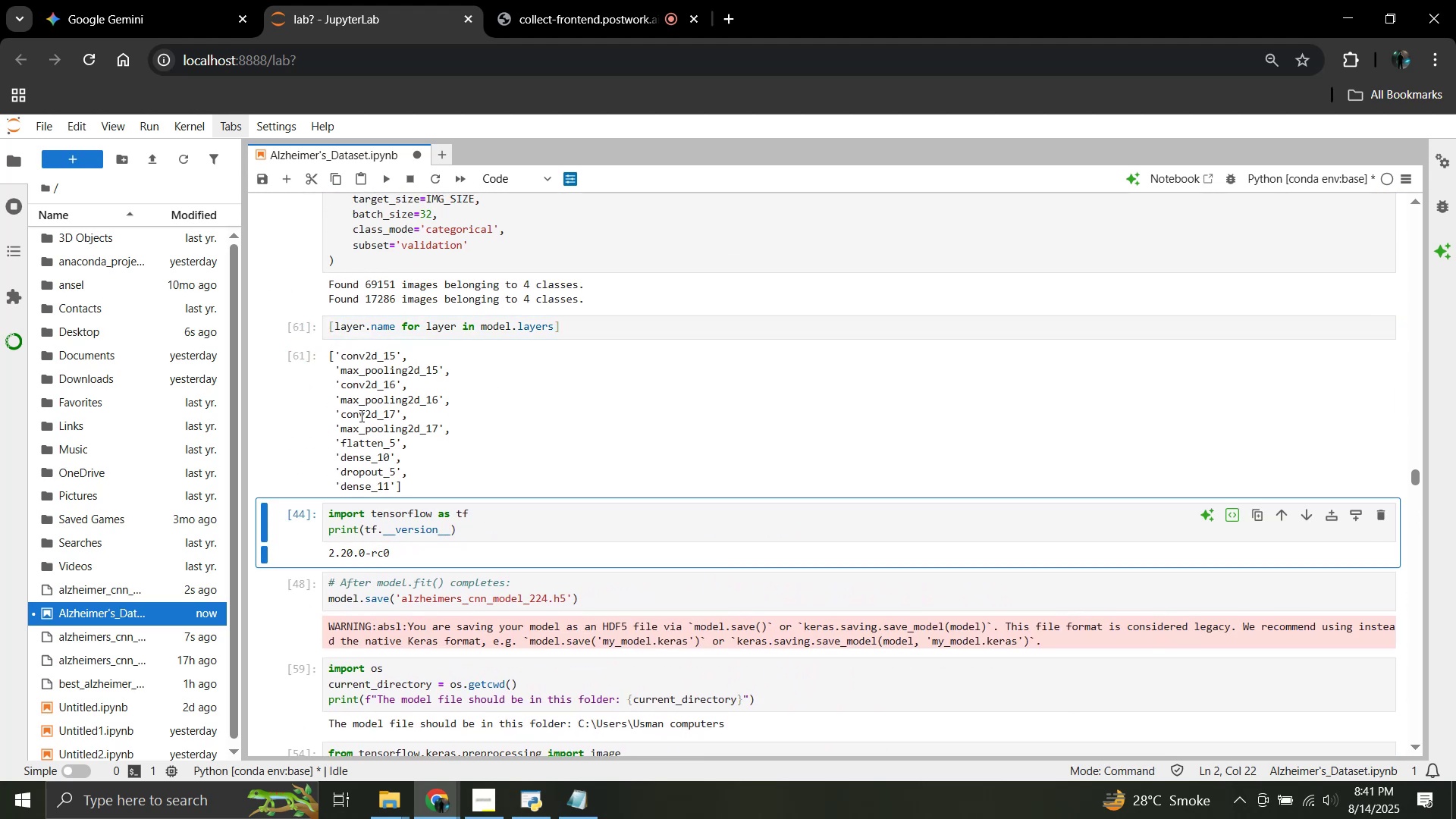 
left_click_drag(start_coordinate=[341, 416], to_coordinate=[394, 415])
 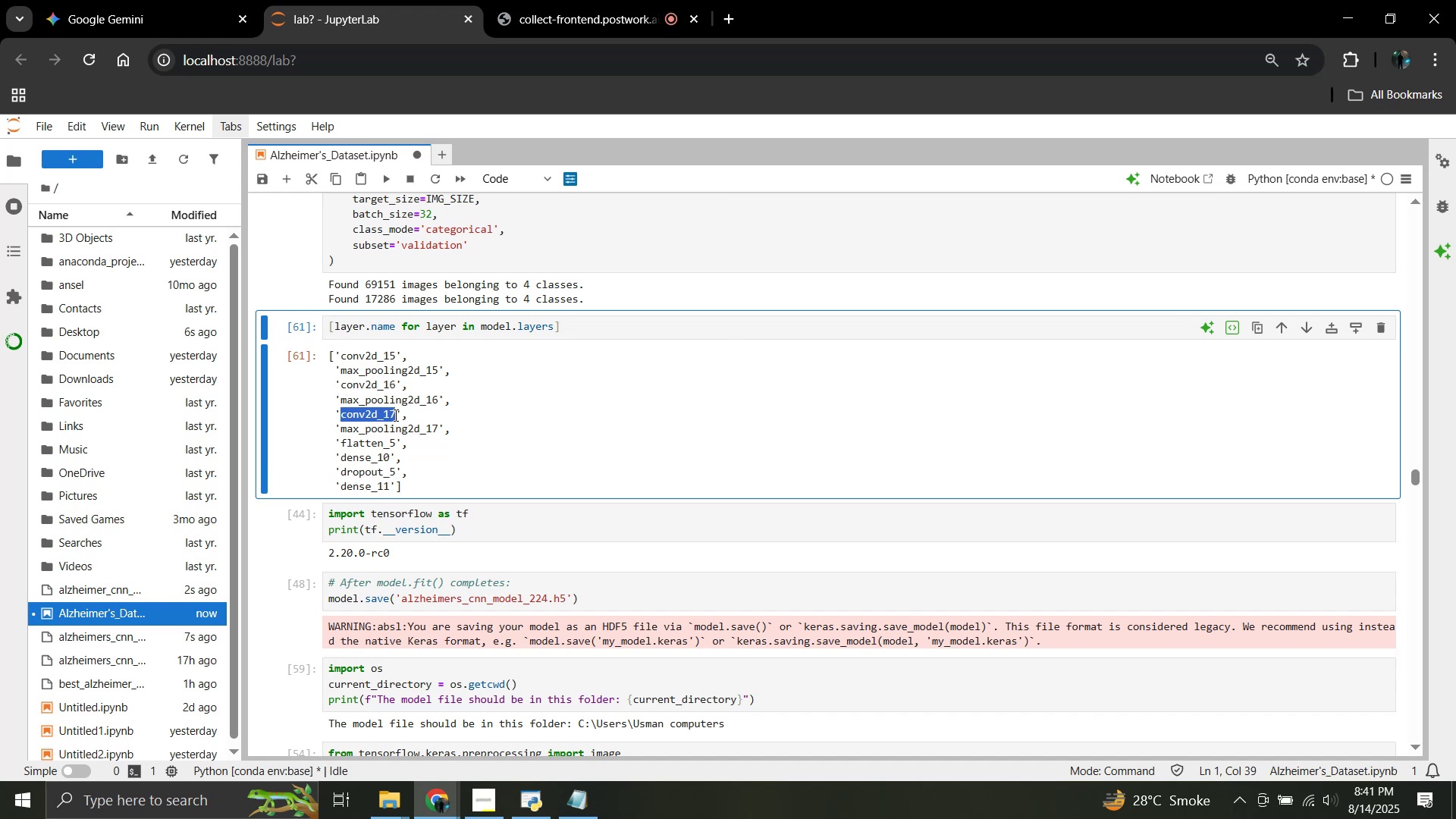 
key(Control+C)
 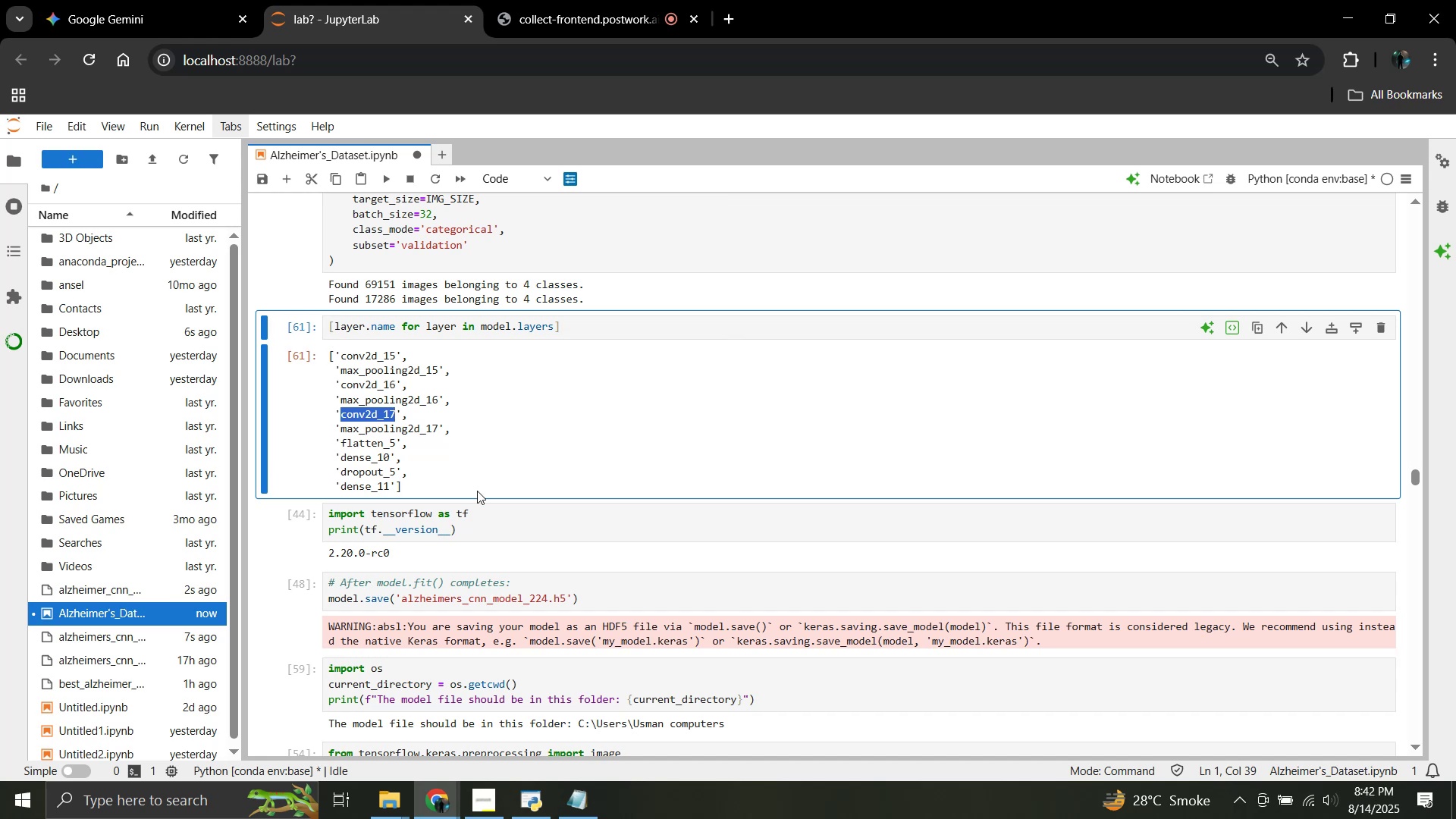 
scroll: coordinate [513, 544], scroll_direction: down, amount: 14.0
 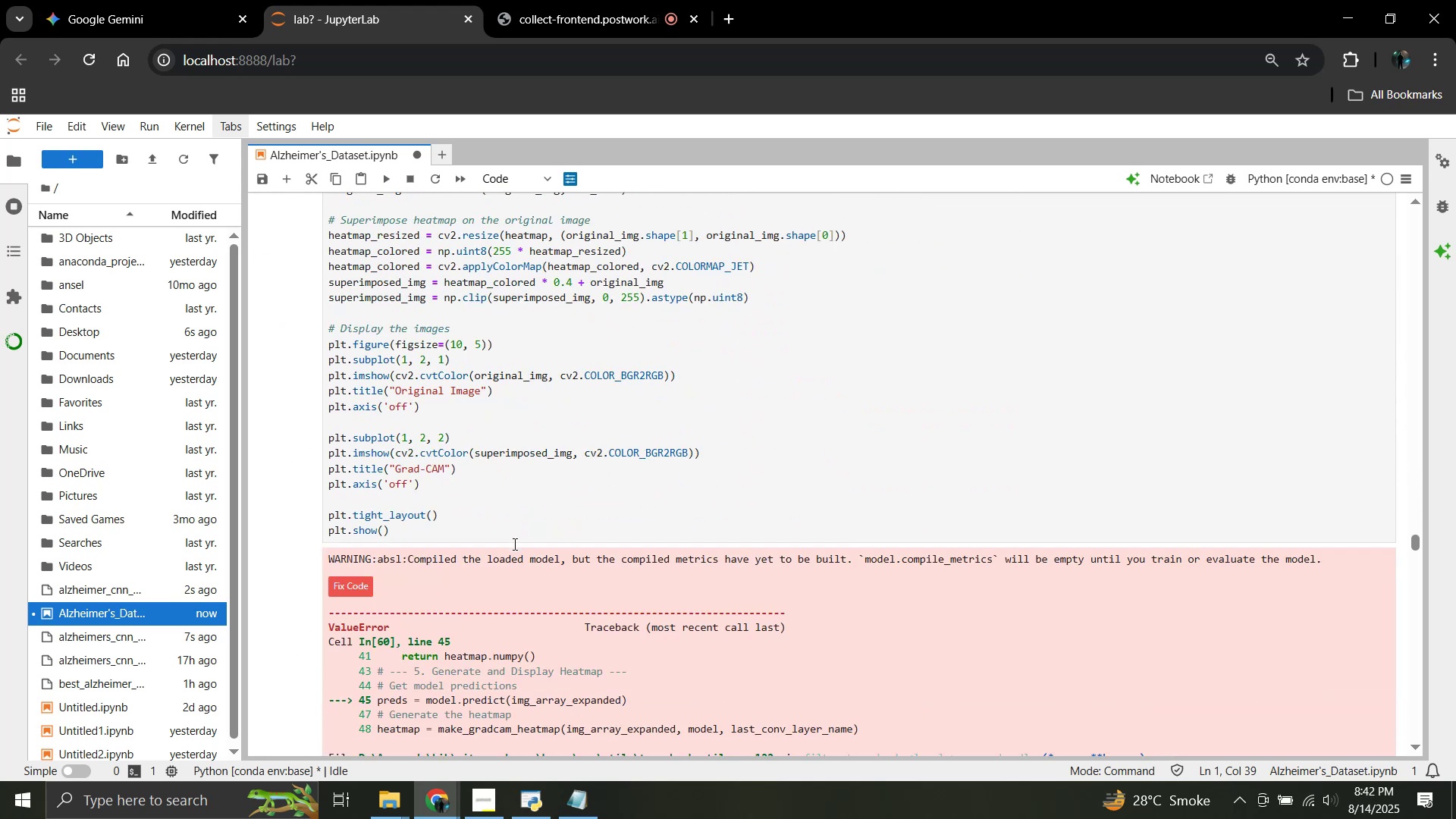 
scroll: coordinate [513, 544], scroll_direction: up, amount: 10.0
 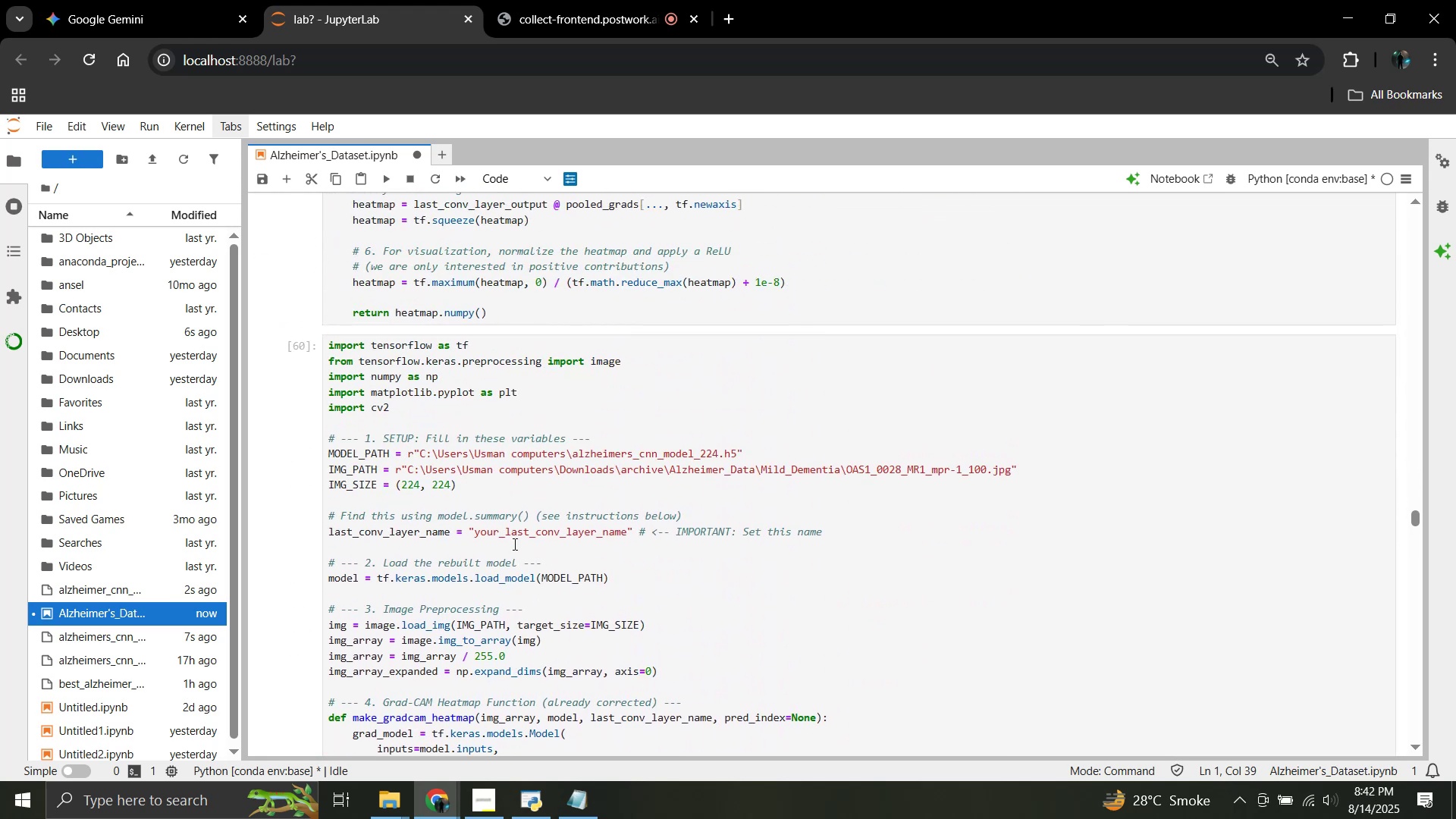 
scroll: coordinate [513, 544], scroll_direction: down, amount: 1.0
 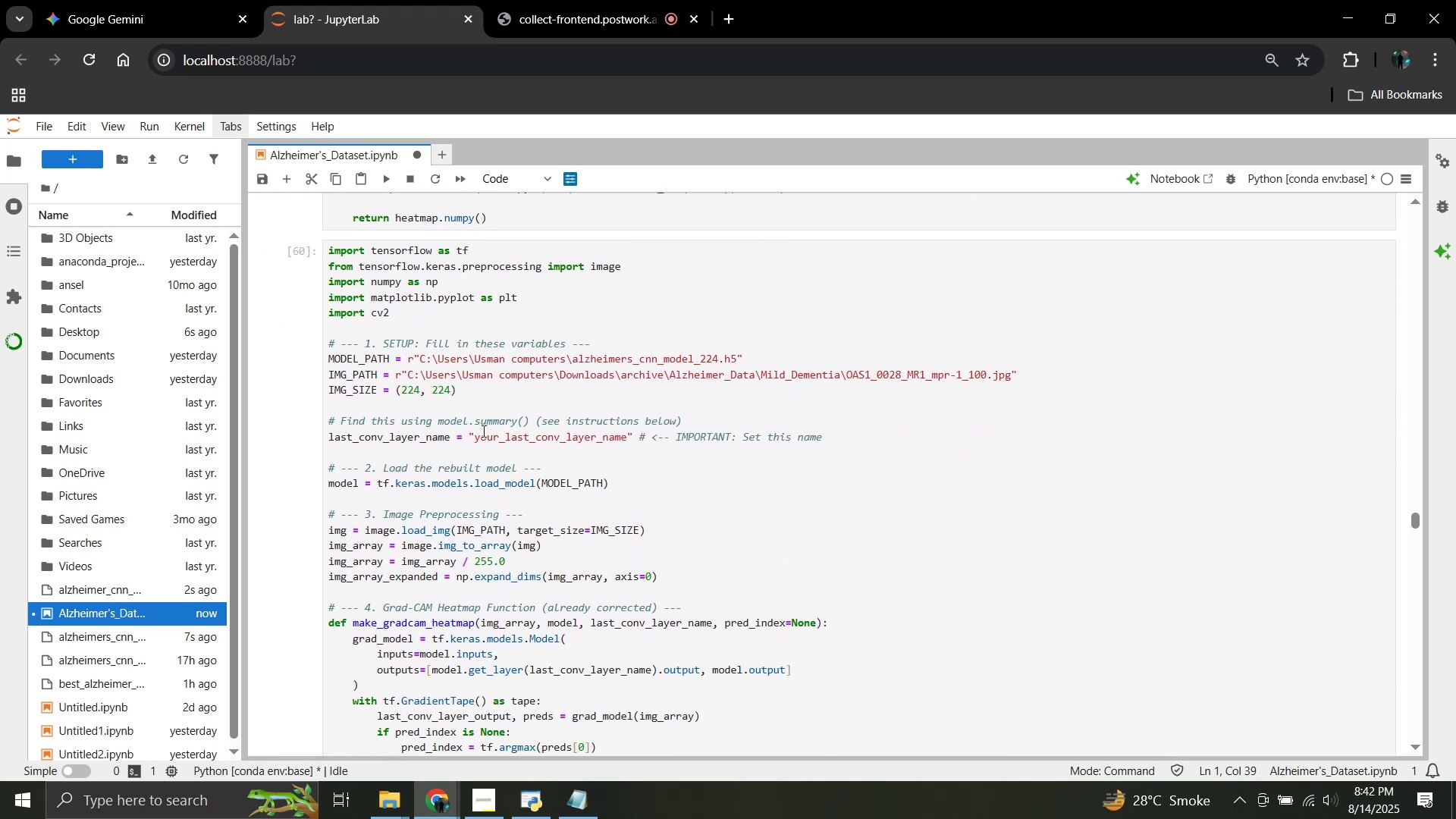 
left_click_drag(start_coordinate=[474, 438], to_coordinate=[627, 441])
 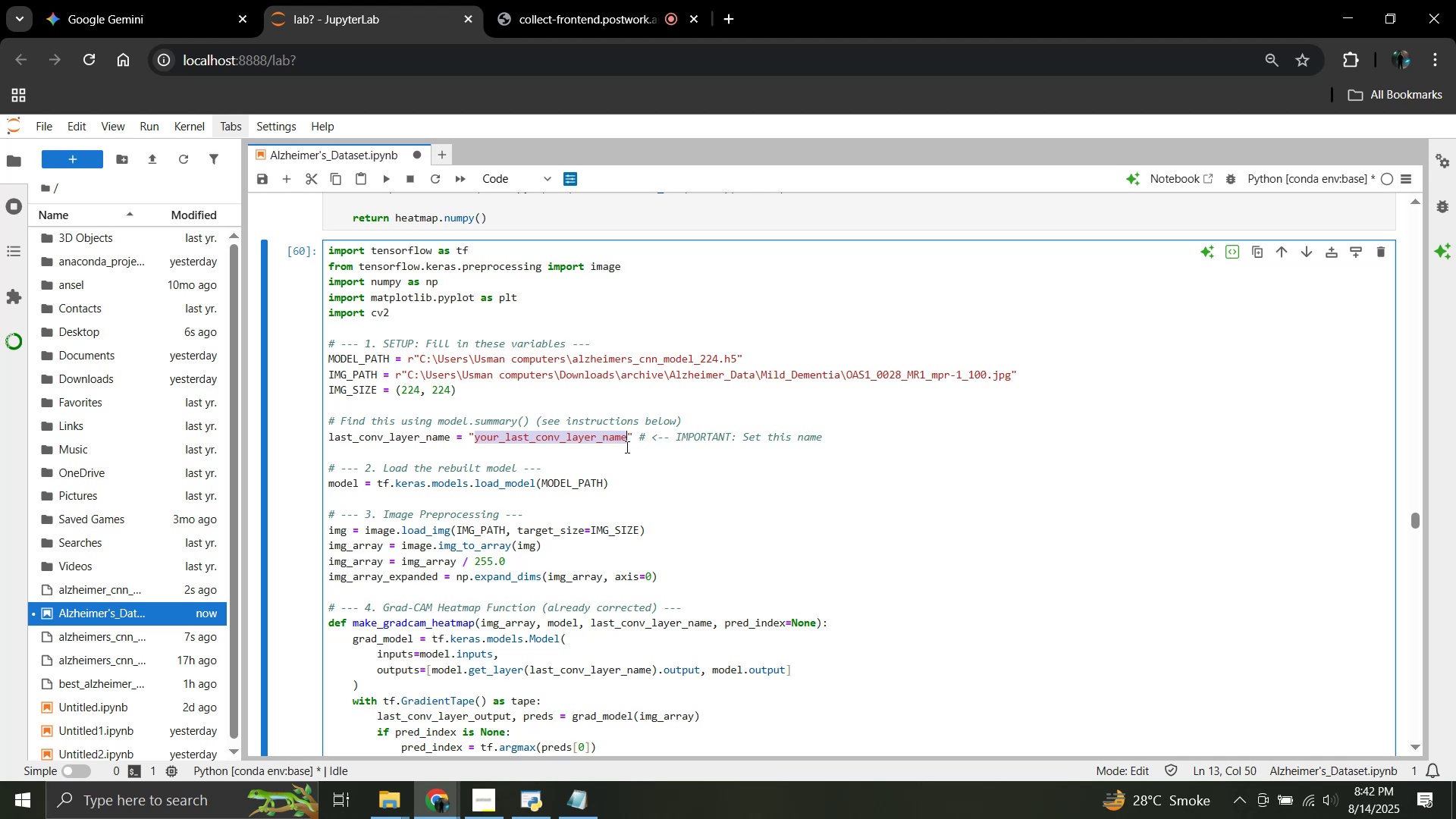 
key(Control+V)
 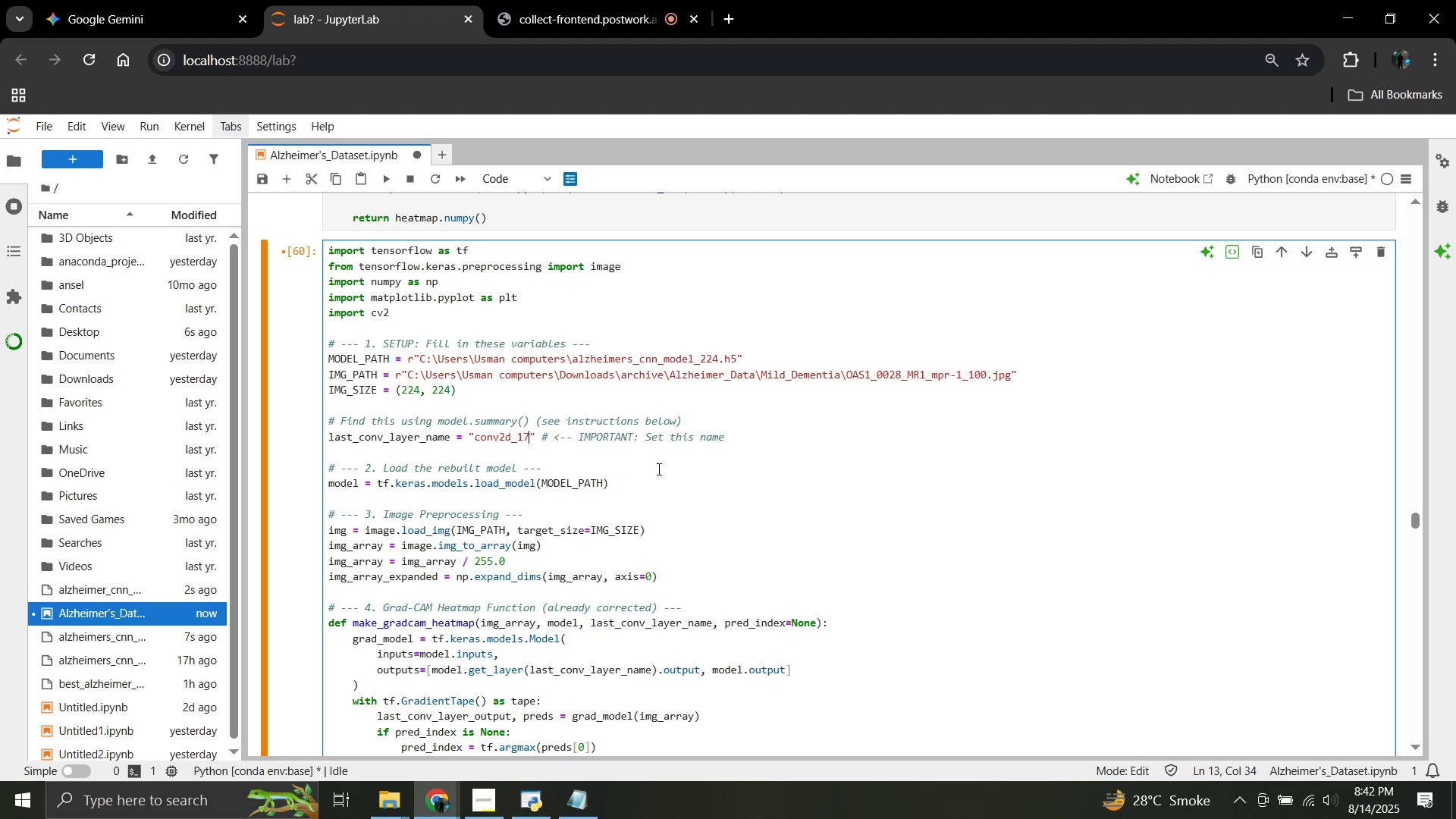 
left_click_drag(start_coordinate=[736, 438], to_coordinate=[543, 436])
 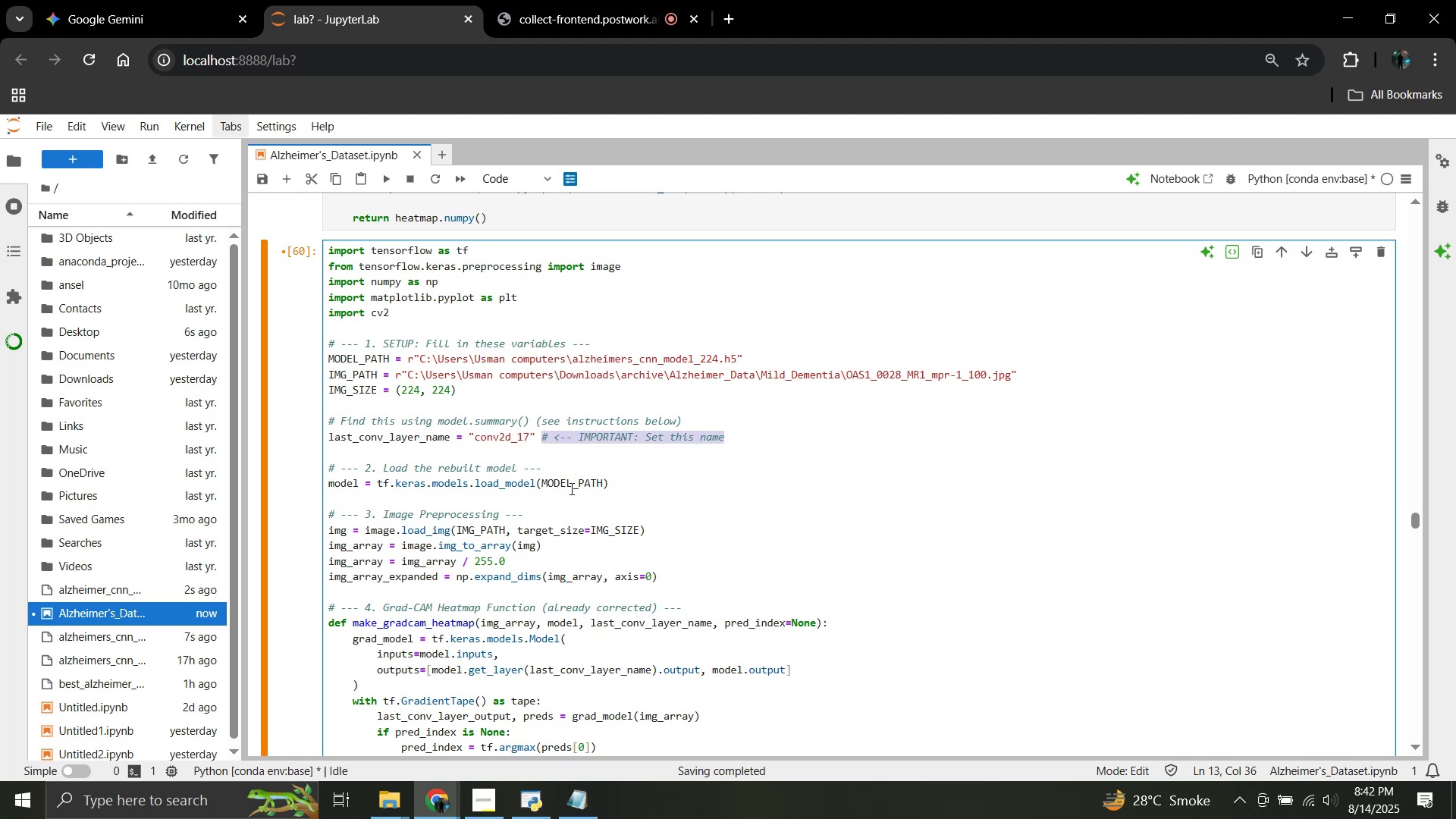 
key(Backspace)
 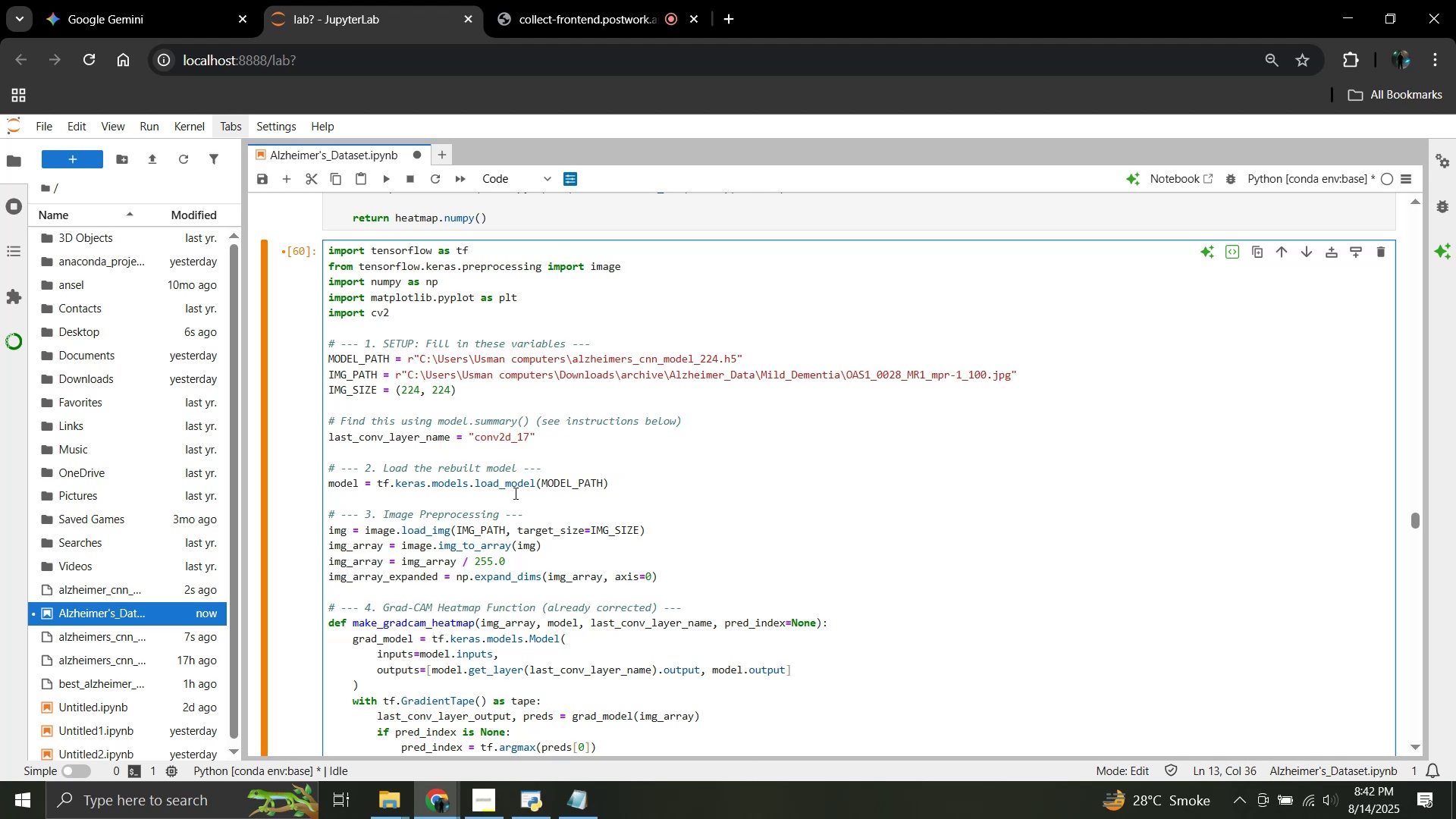 
scroll: coordinate [491, 429], scroll_direction: down, amount: 6.0
 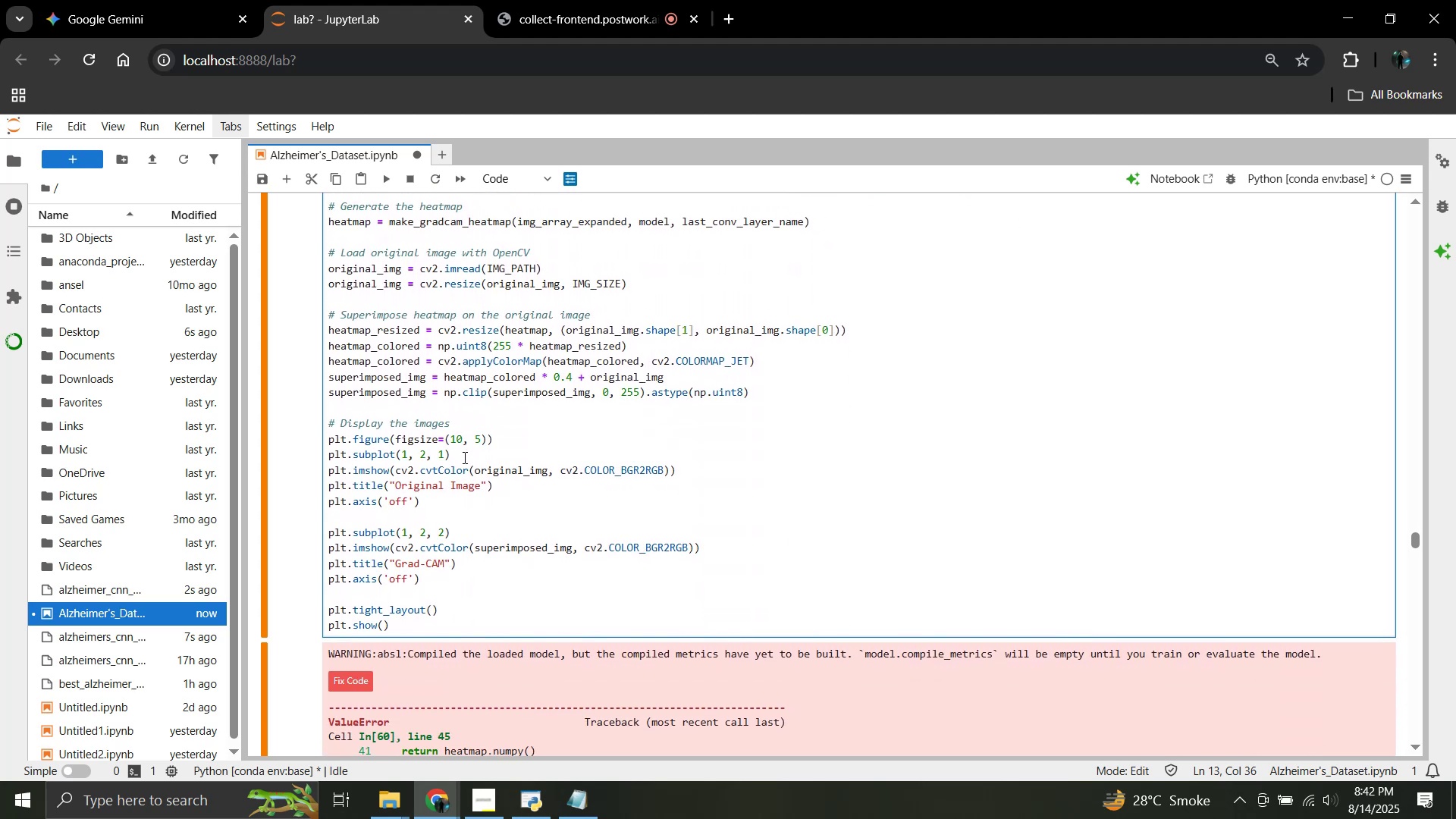 
scroll: coordinate [463, 475], scroll_direction: down, amount: 1.0
 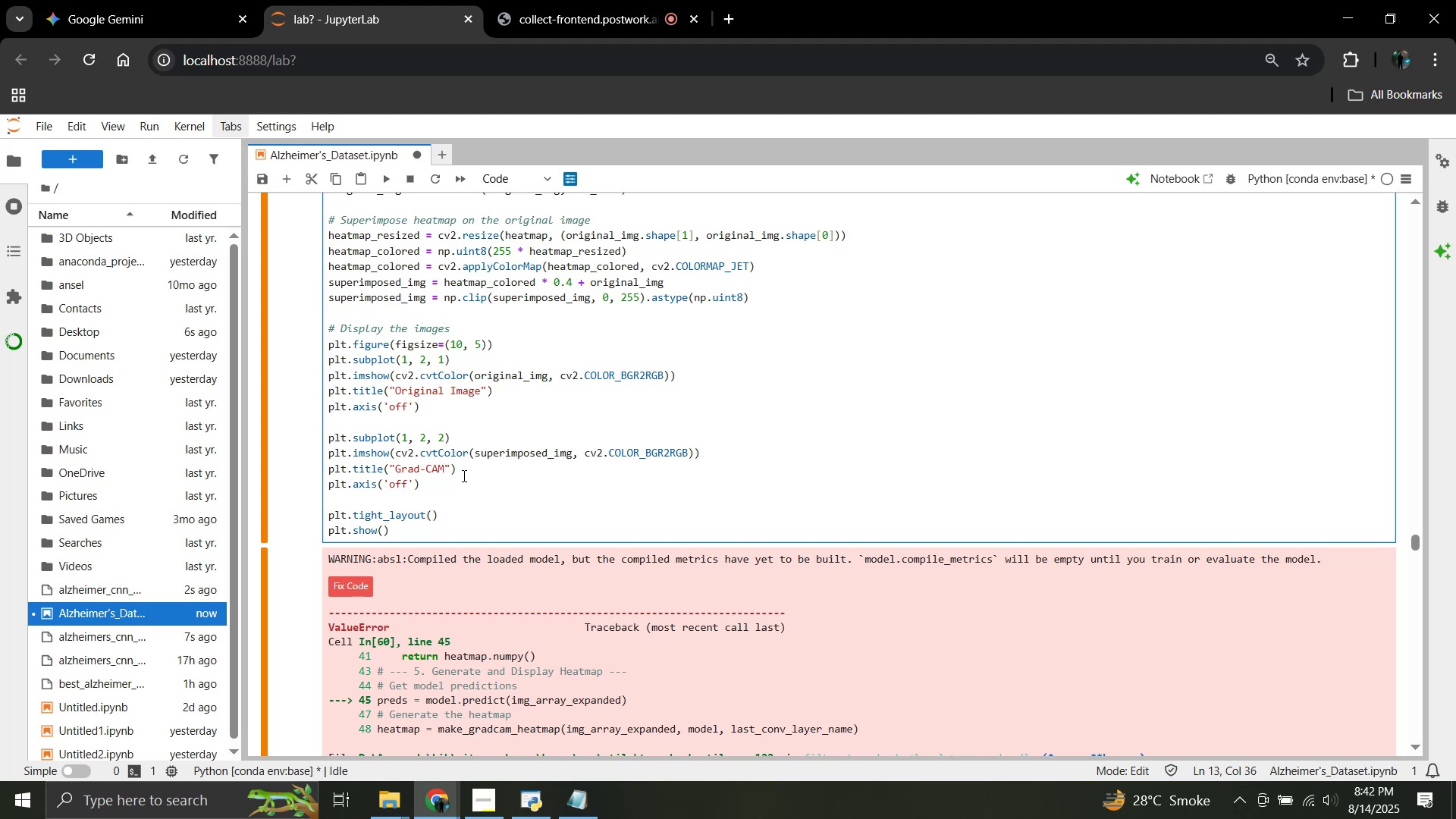 
wait(21.69)
 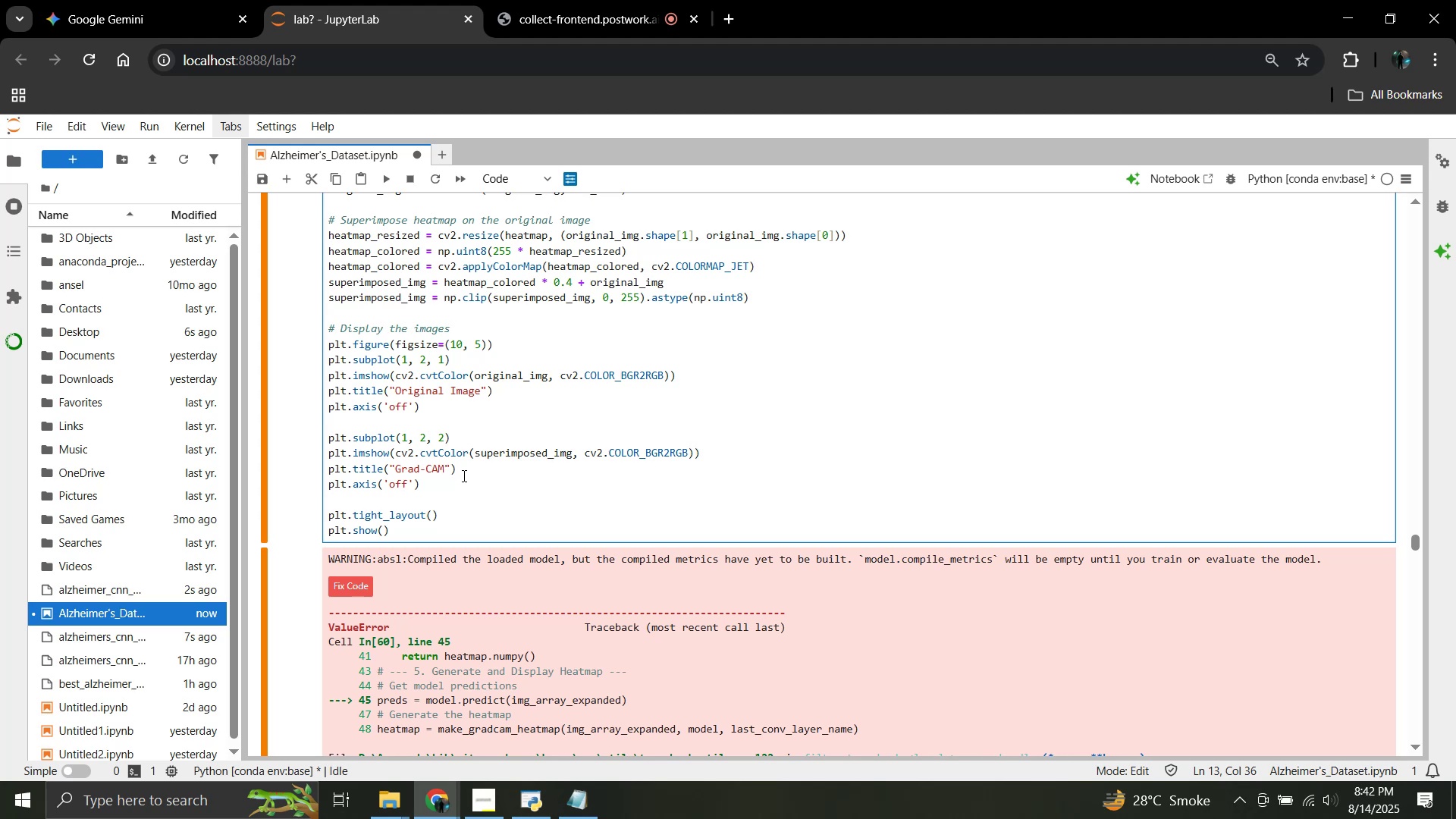 
left_click([183, 0])
 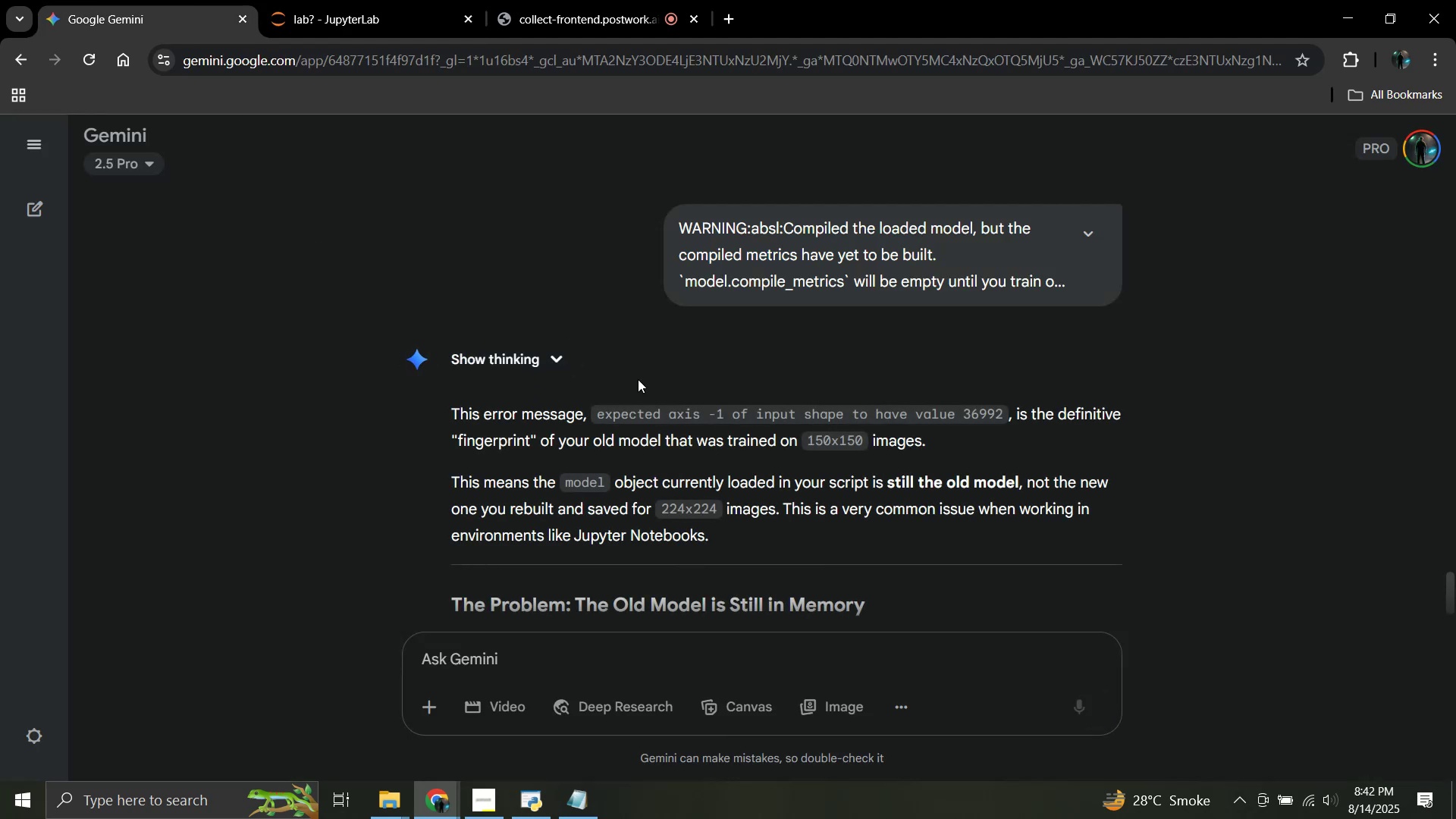 
scroll: coordinate [638, 379], scroll_direction: down, amount: 2.0
 